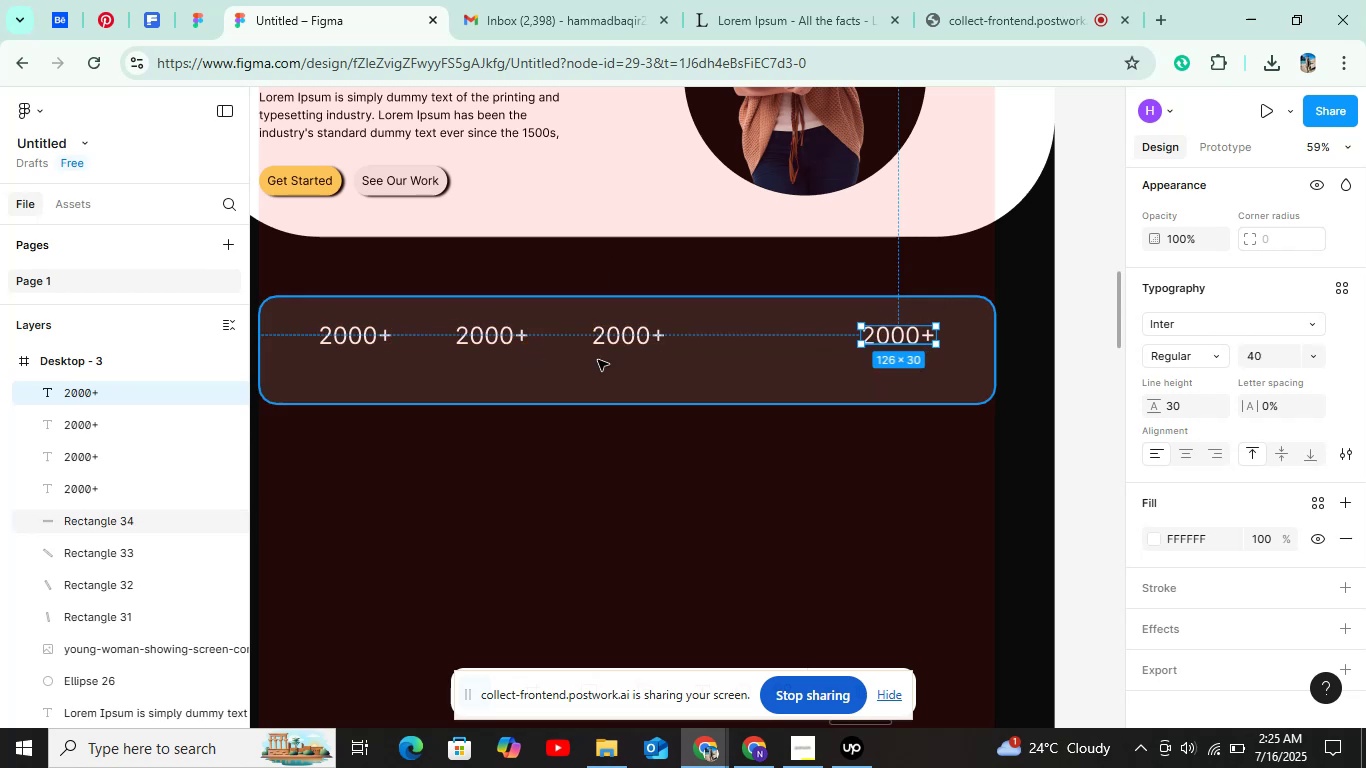 
left_click([607, 346])
 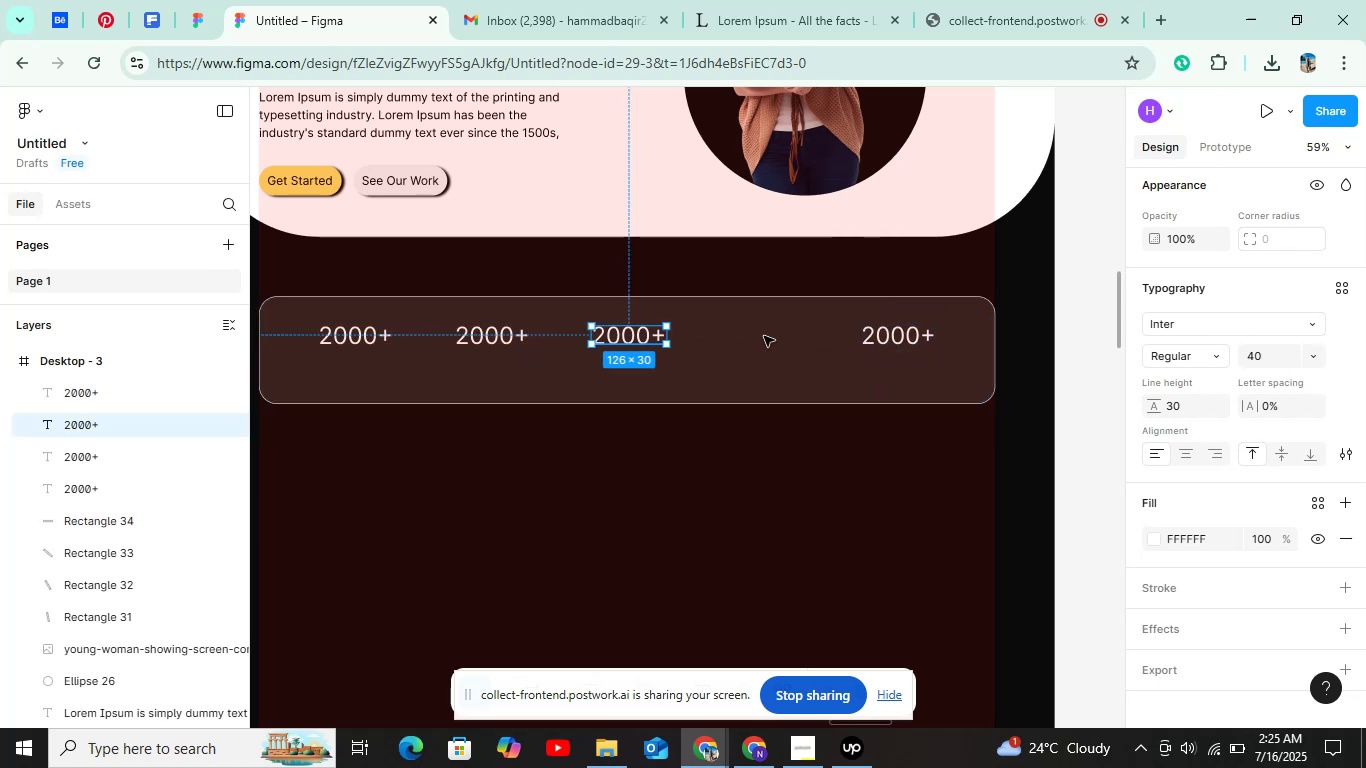 
key(Alt+AltLeft)
 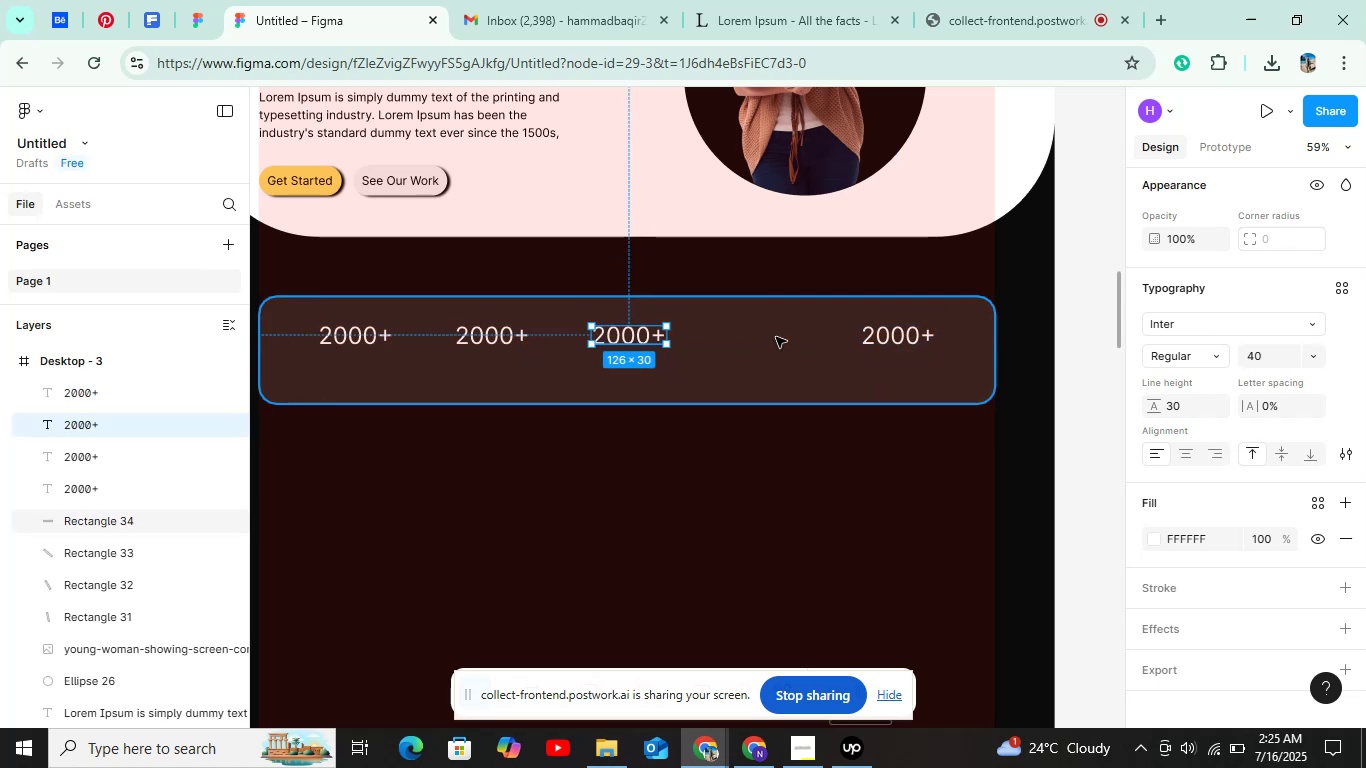 
hold_key(key=ArrowRight, duration=0.79)
 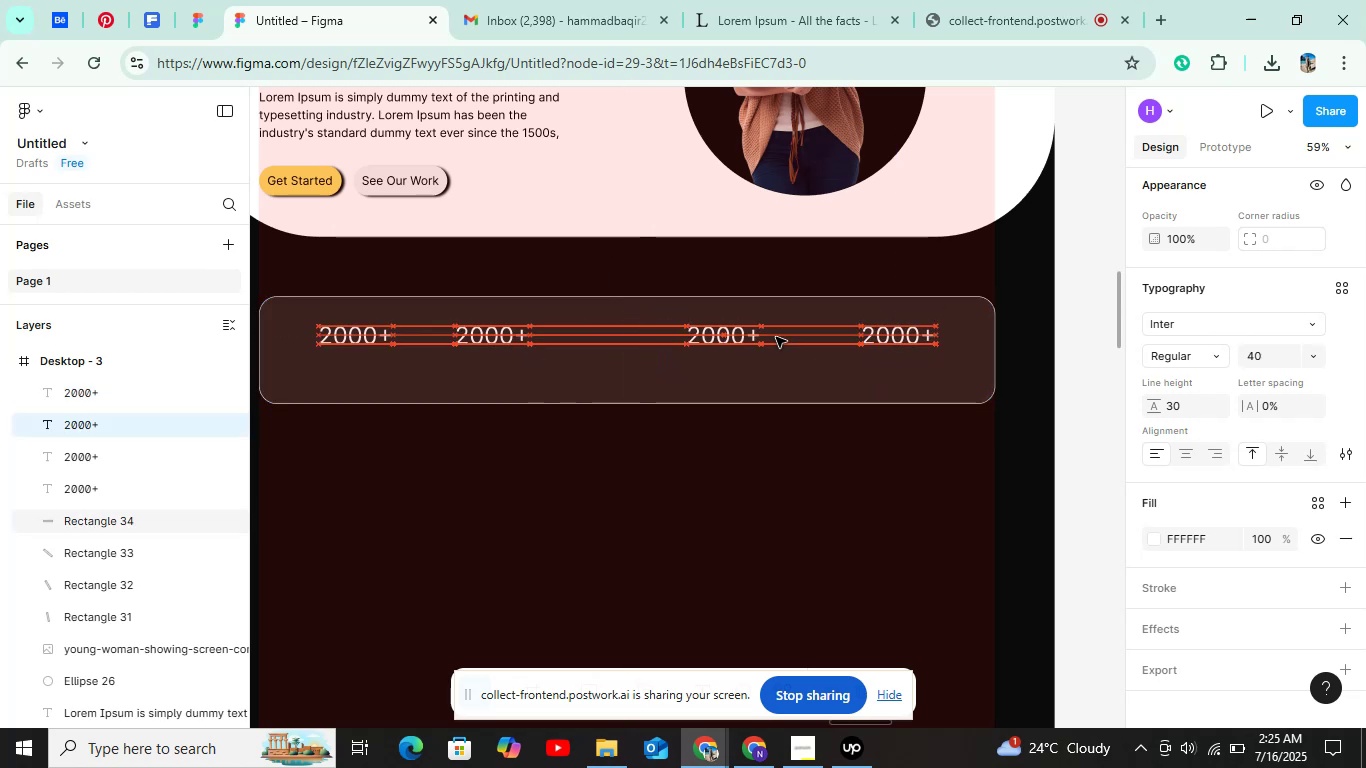 
key(Shift+ArrowLeft)
 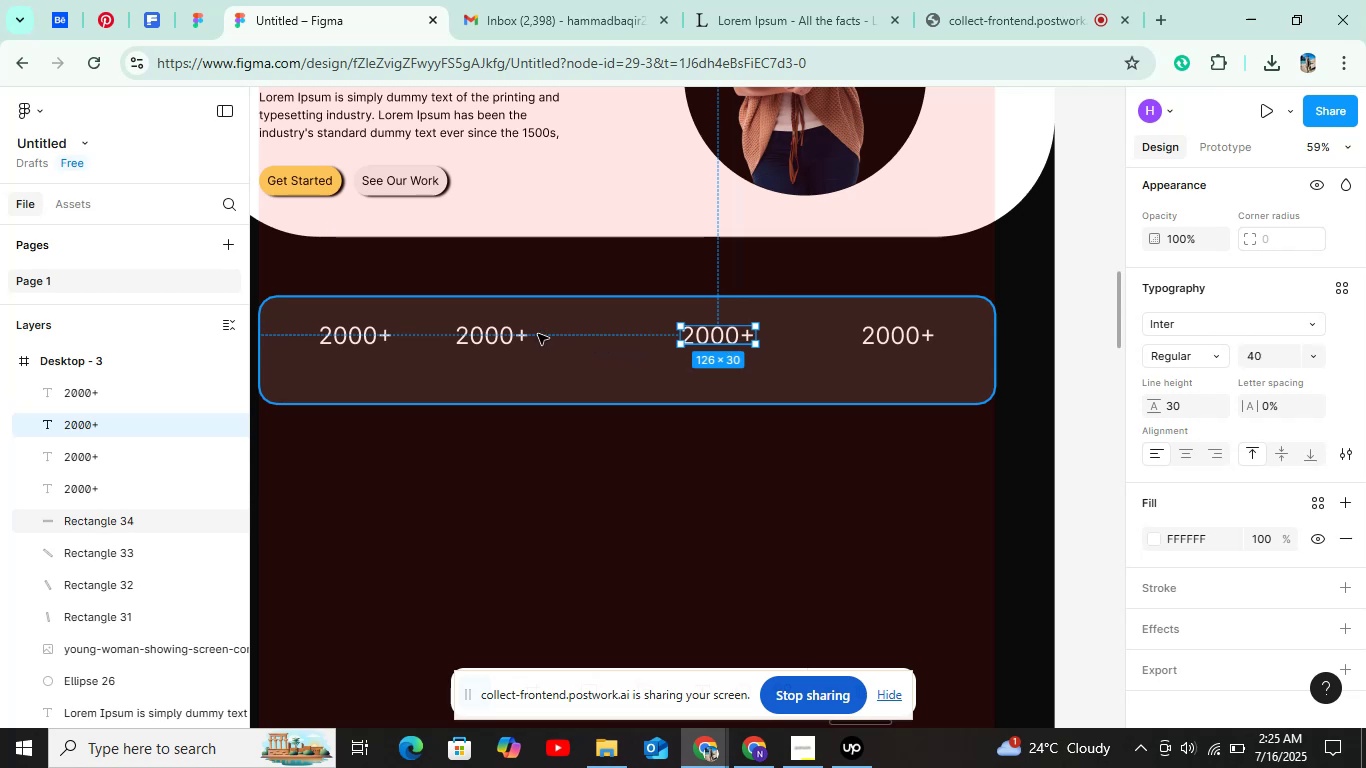 
left_click([520, 334])
 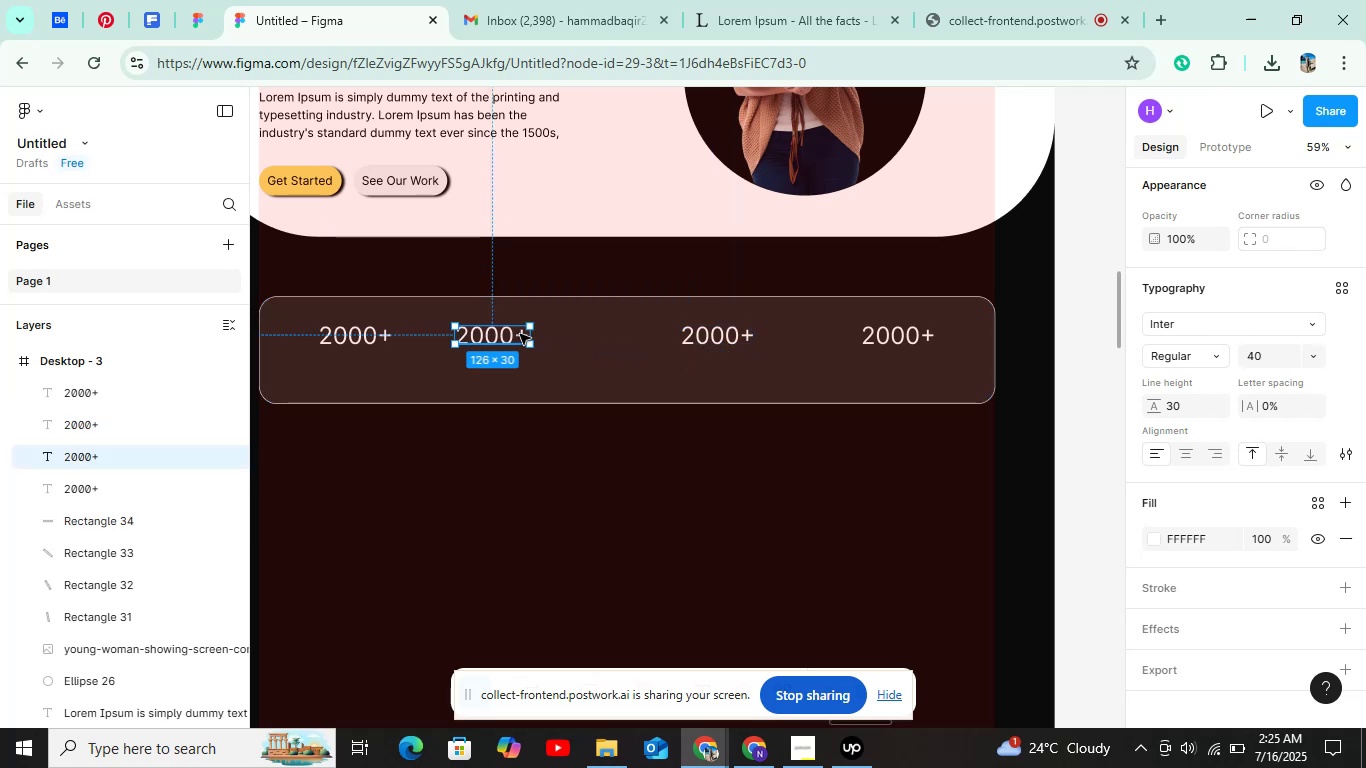 
key(Shift+ArrowRight)
 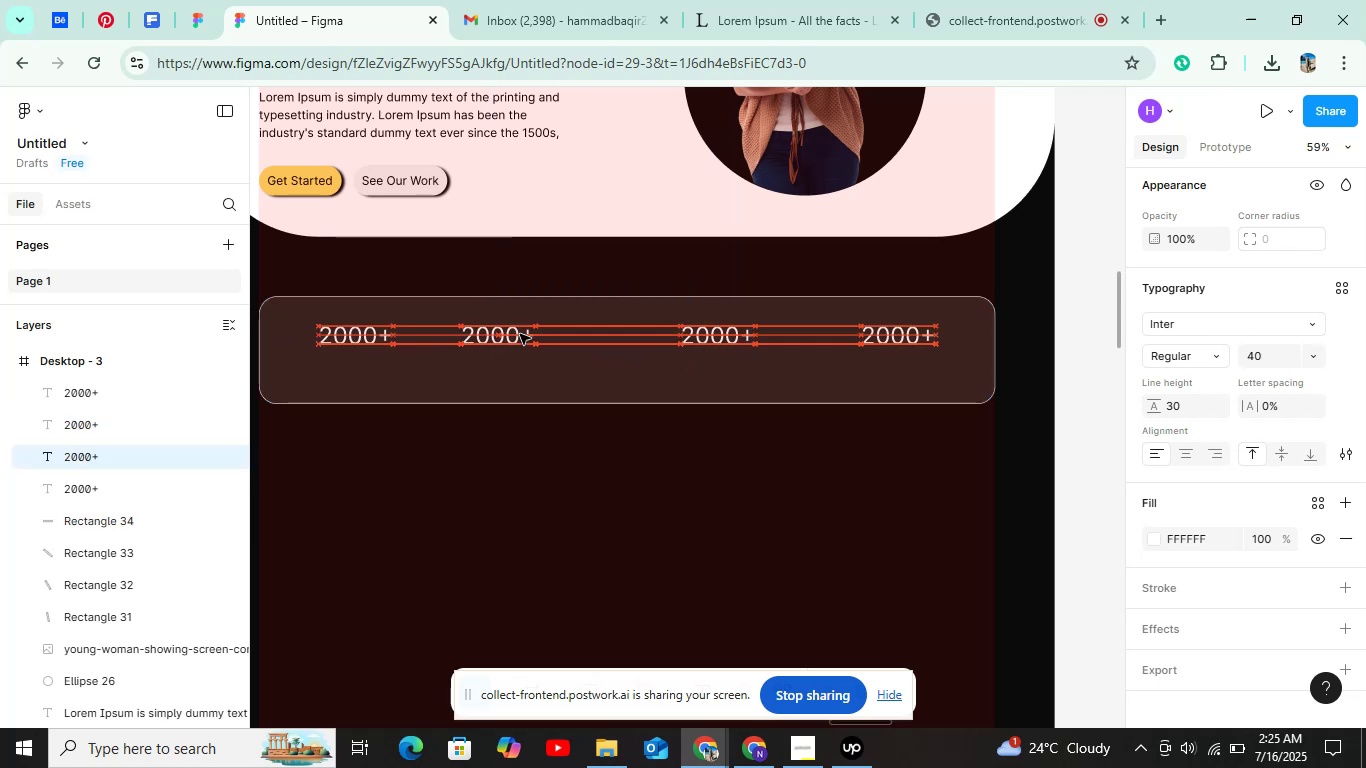 
key(Shift+ArrowRight)
 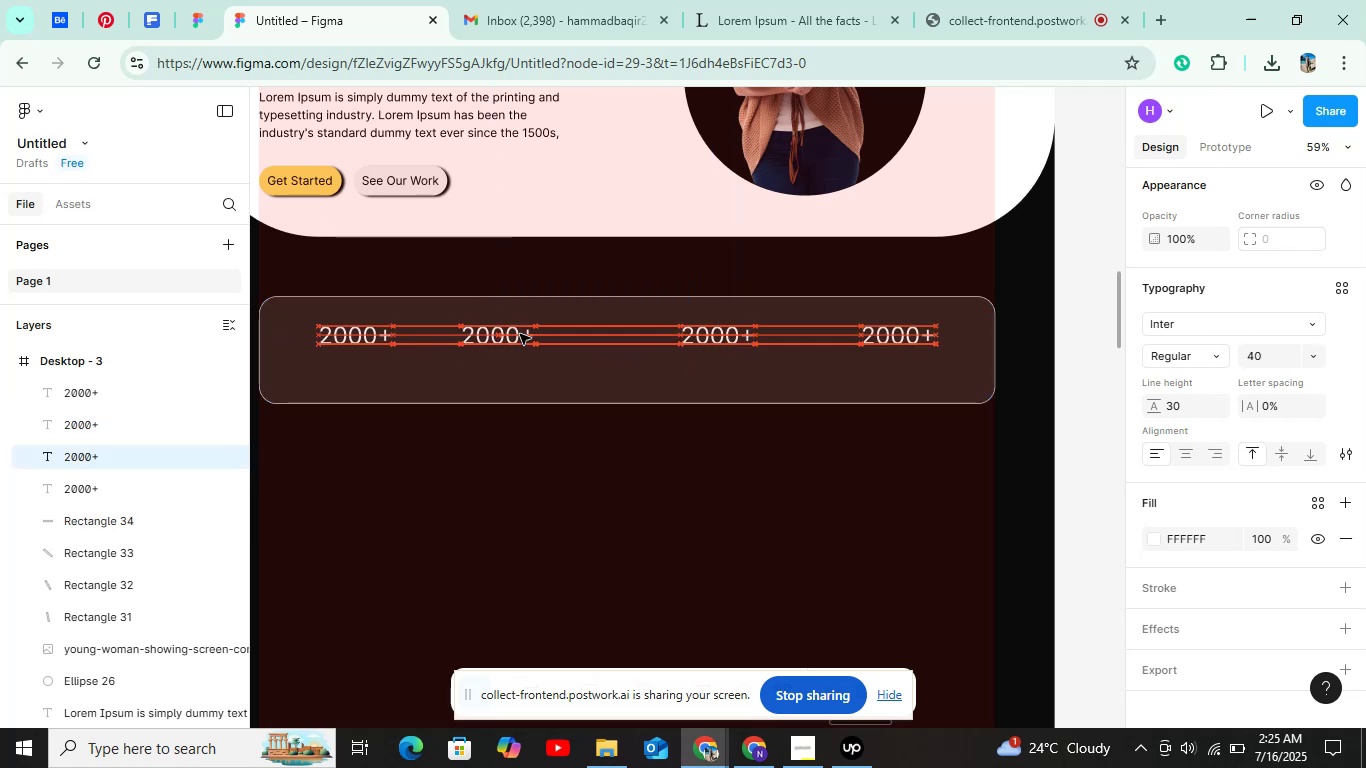 
key(Shift+ArrowRight)
 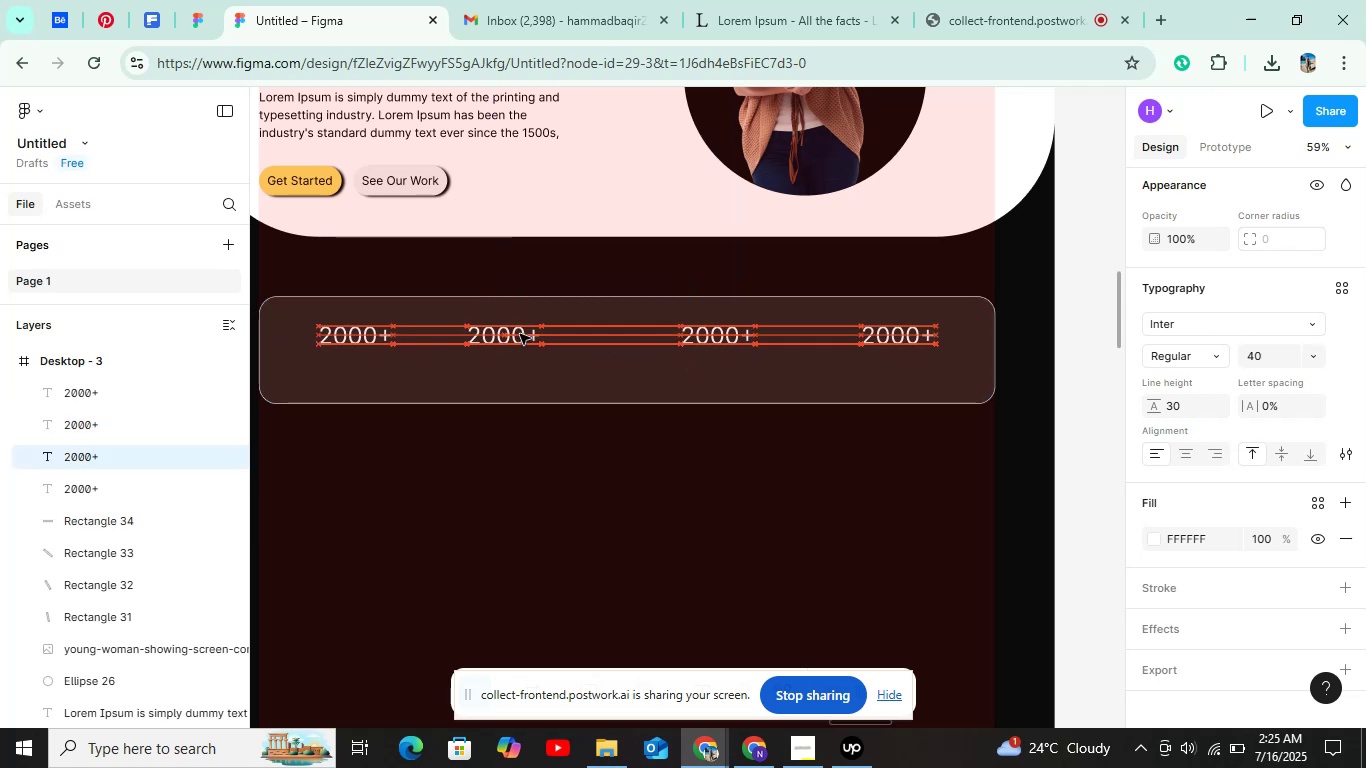 
key(Shift+ArrowRight)
 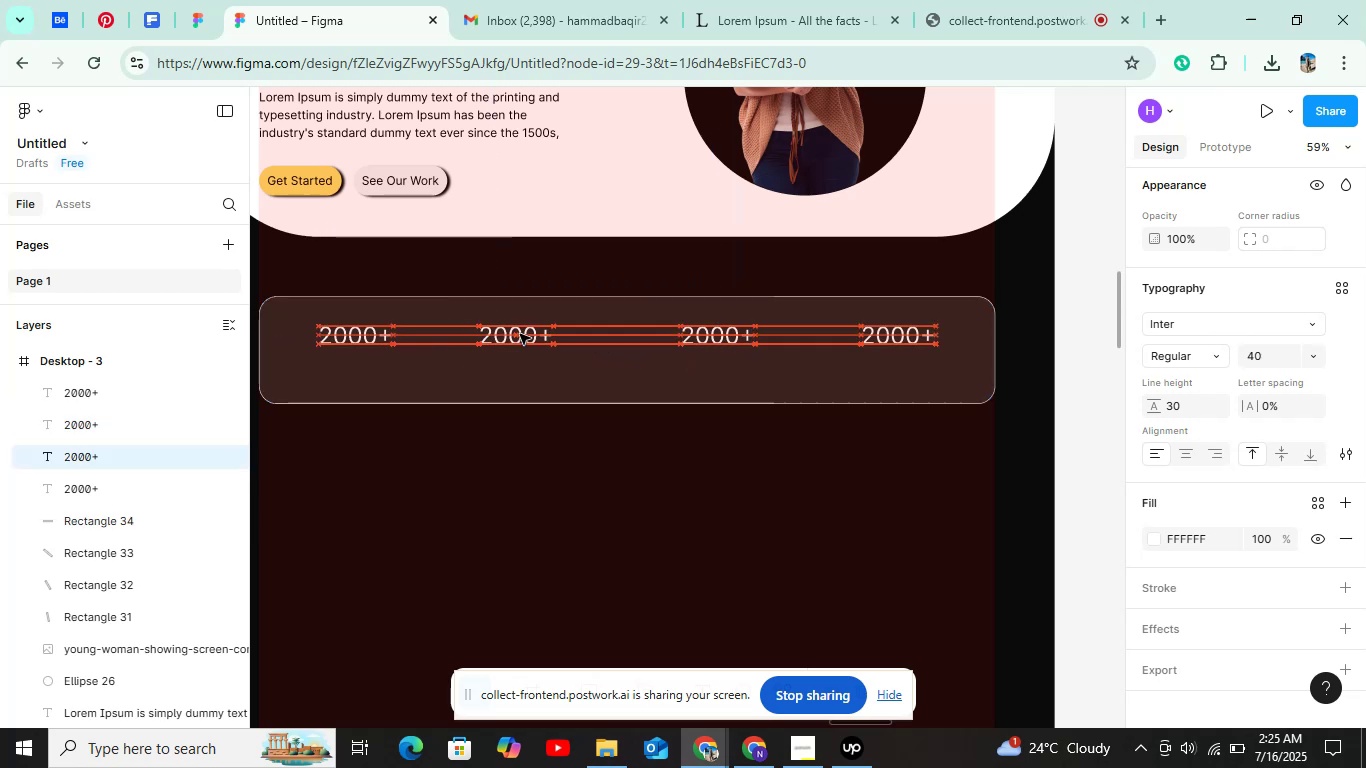 
key(Shift+ArrowRight)
 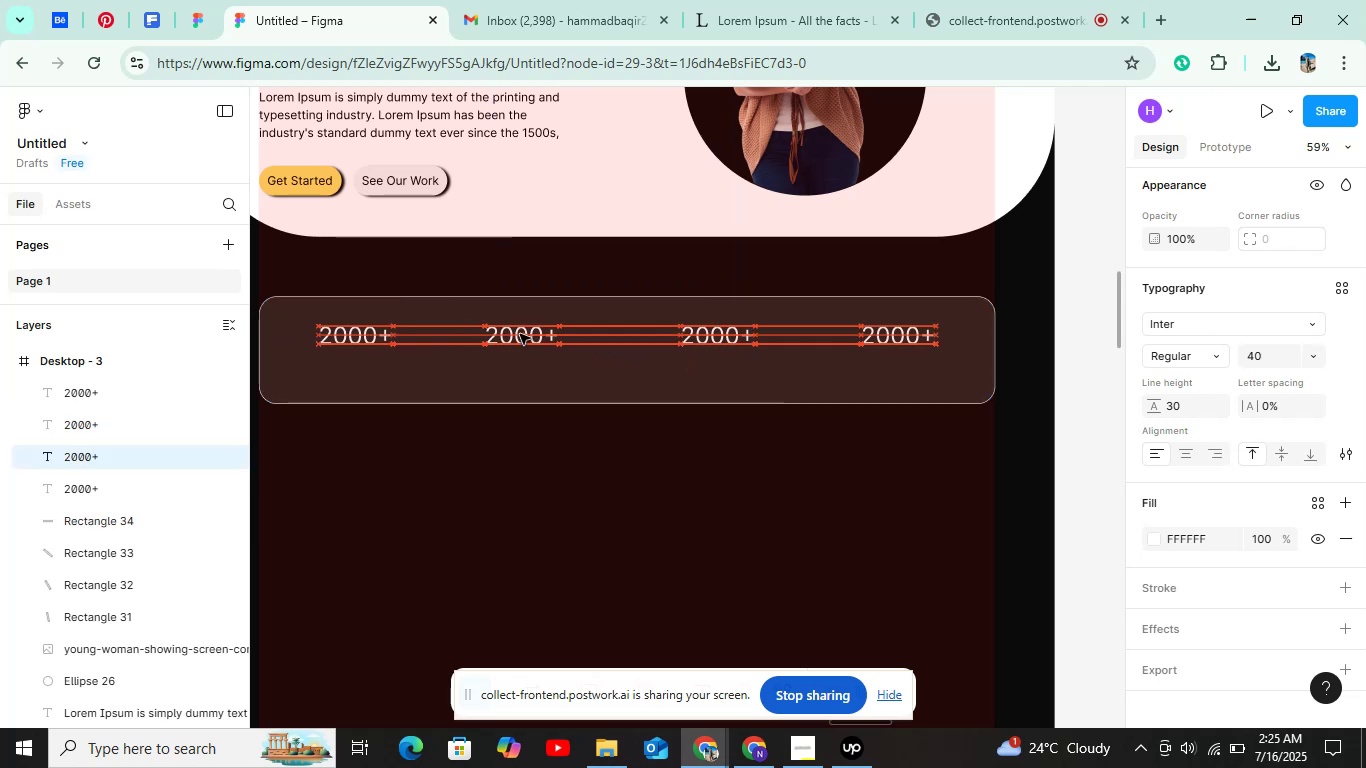 
key(Shift+ArrowRight)
 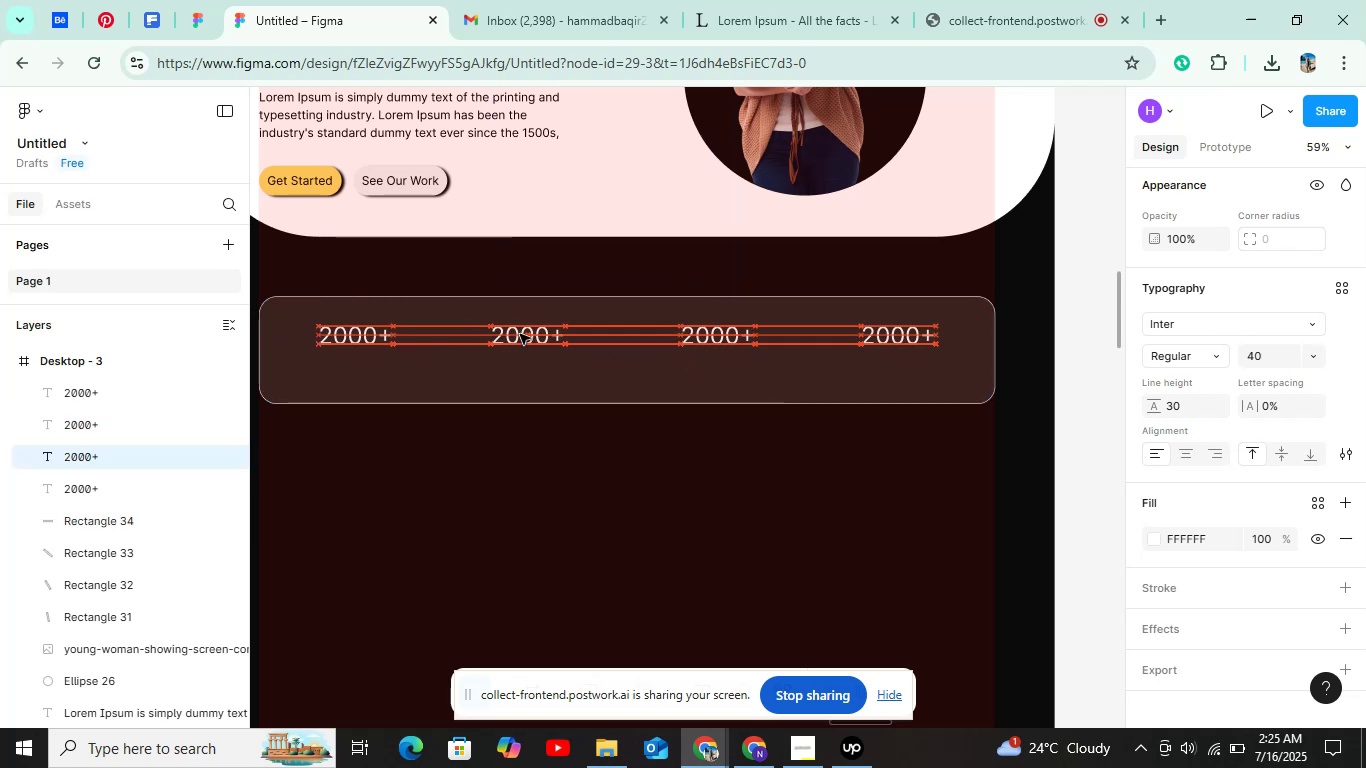 
key(Shift+ArrowRight)
 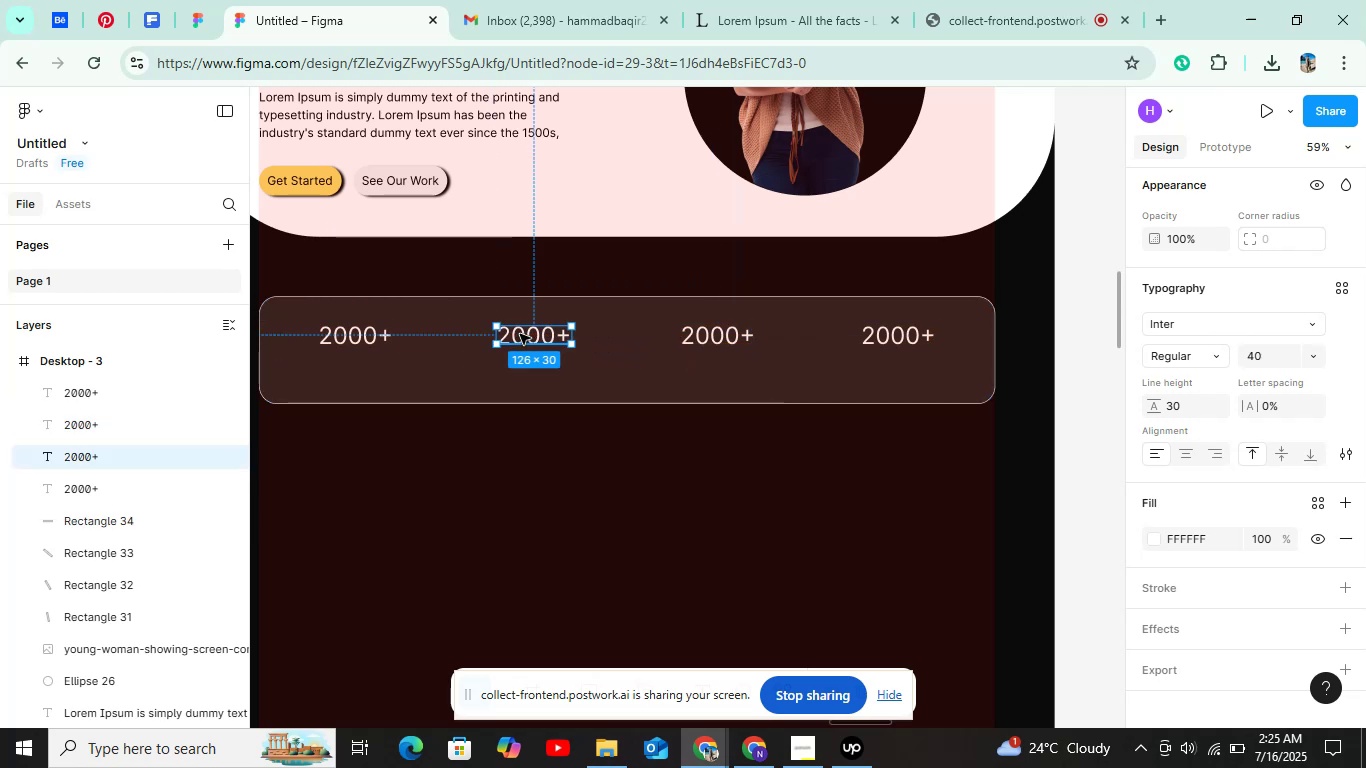 
hold_key(key=ShiftLeft, duration=1.5)
left_click([749, 345])
 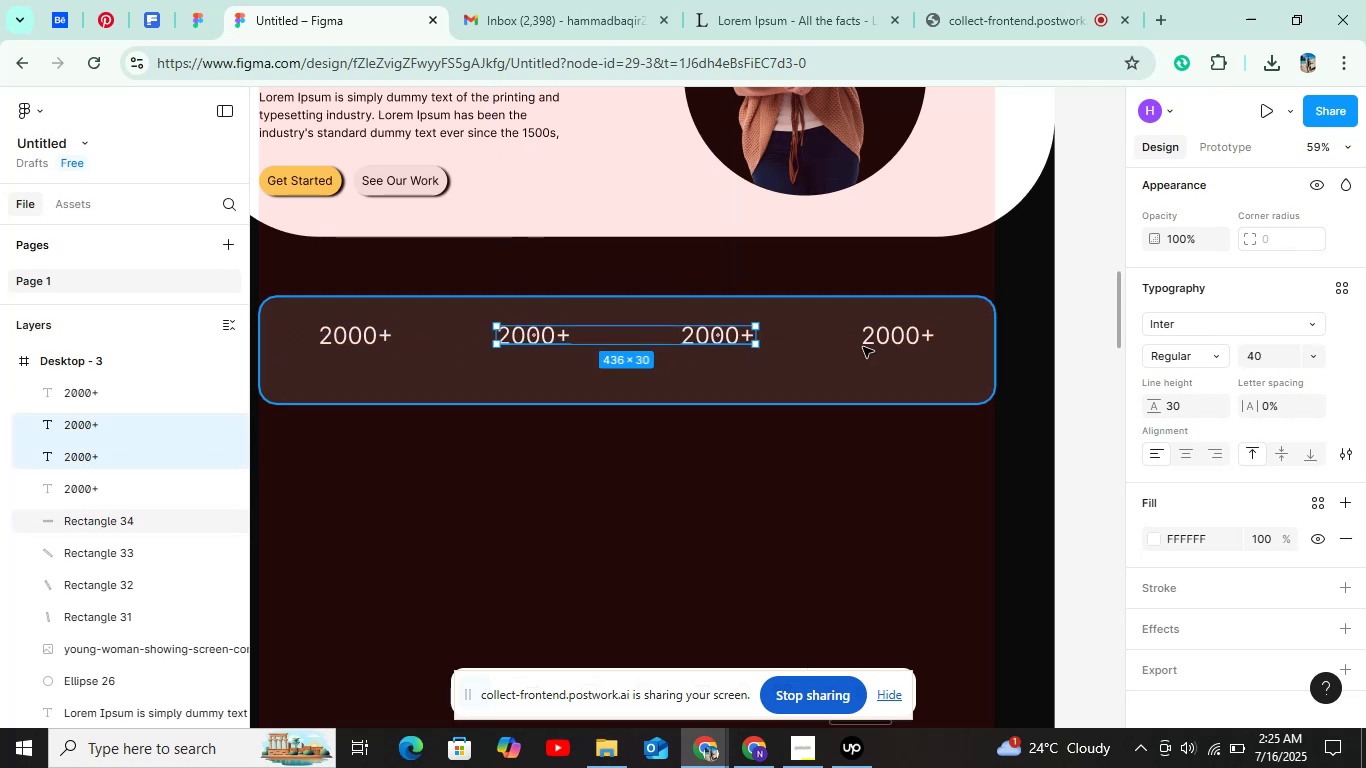 
hold_key(key=ShiftLeft, duration=1.47)
left_click([864, 347])
 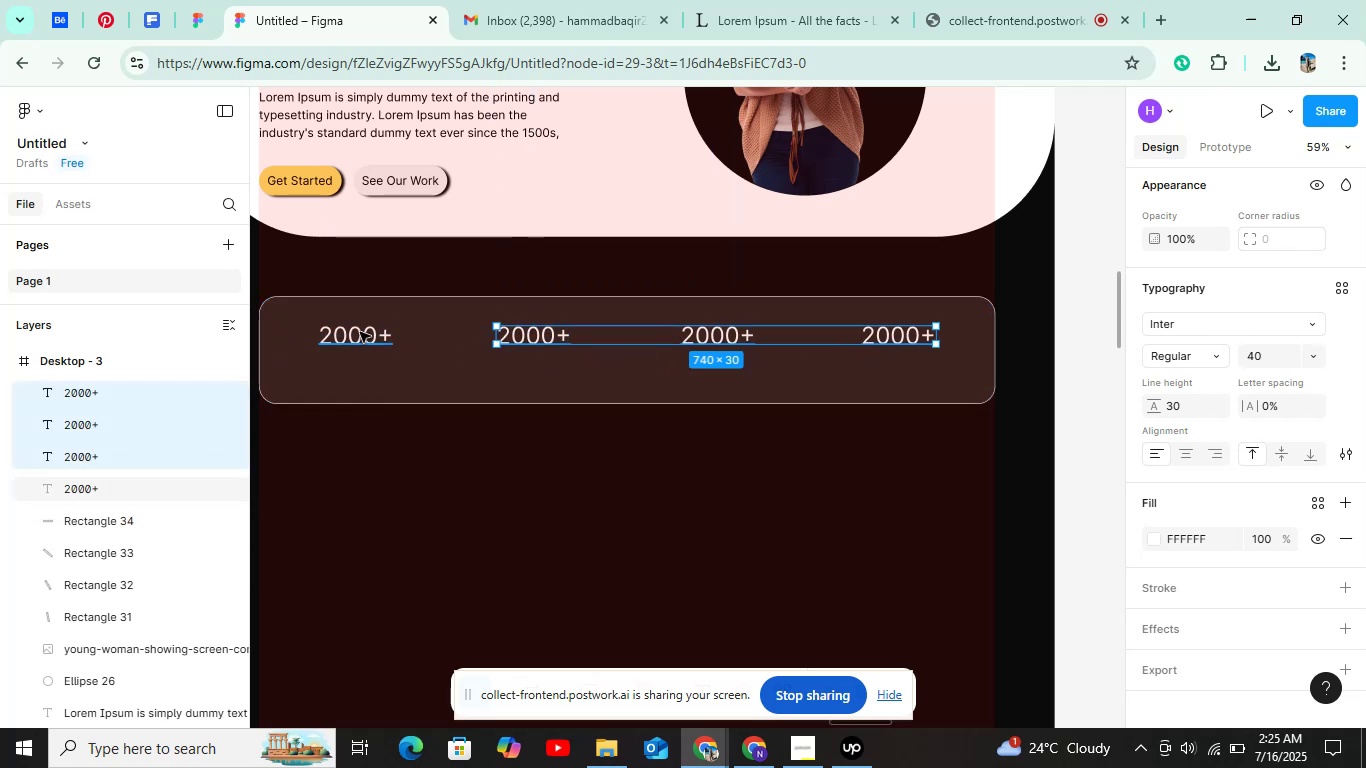 
left_click([360, 332])
 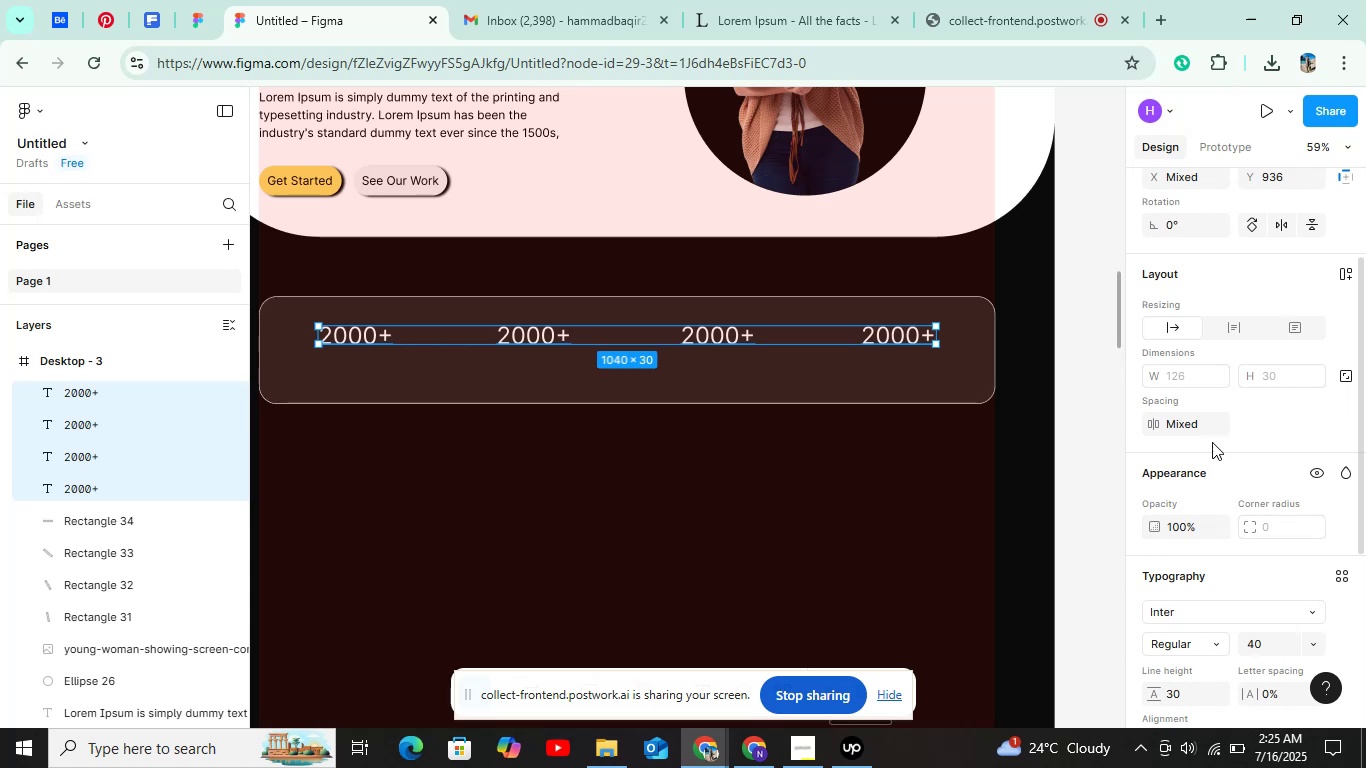 
left_click([1205, 423])
 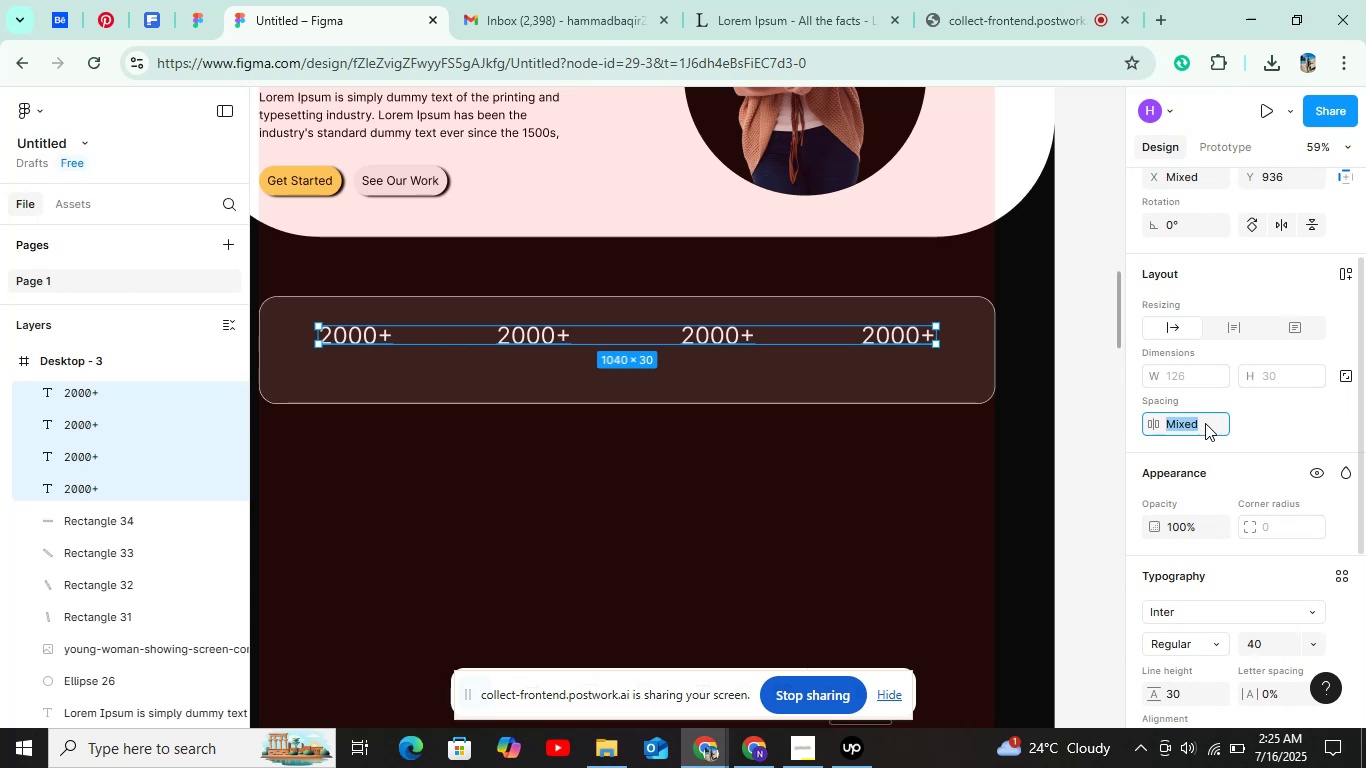 
type(100)
 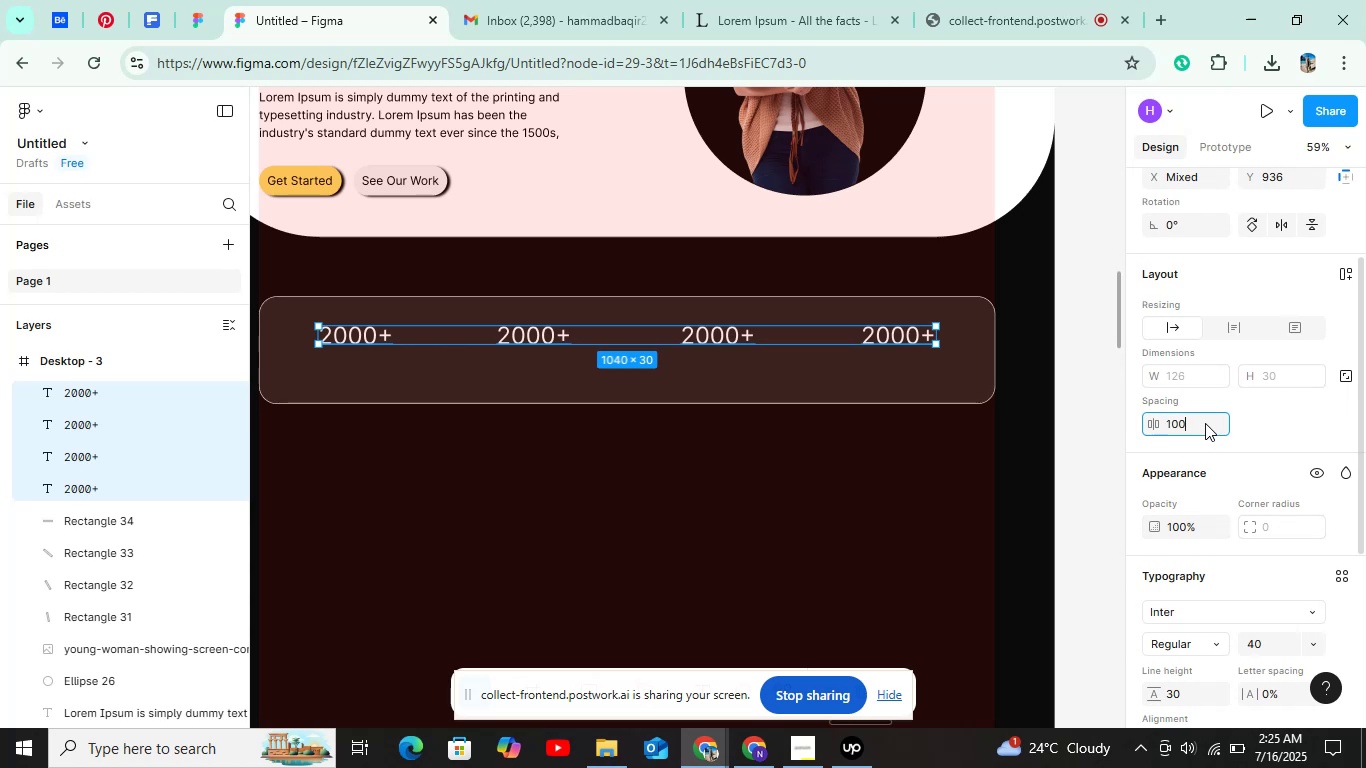 
key(Enter)
 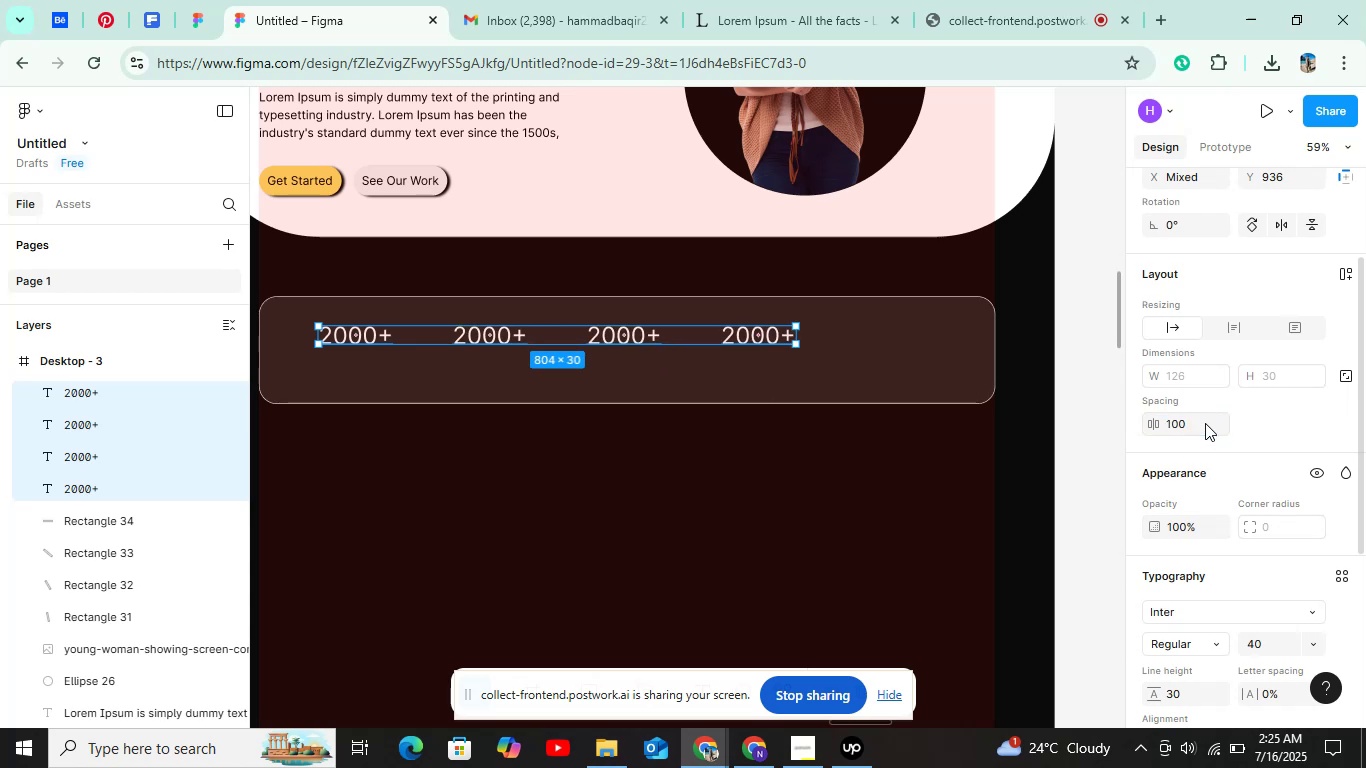 
left_click([1205, 423])
 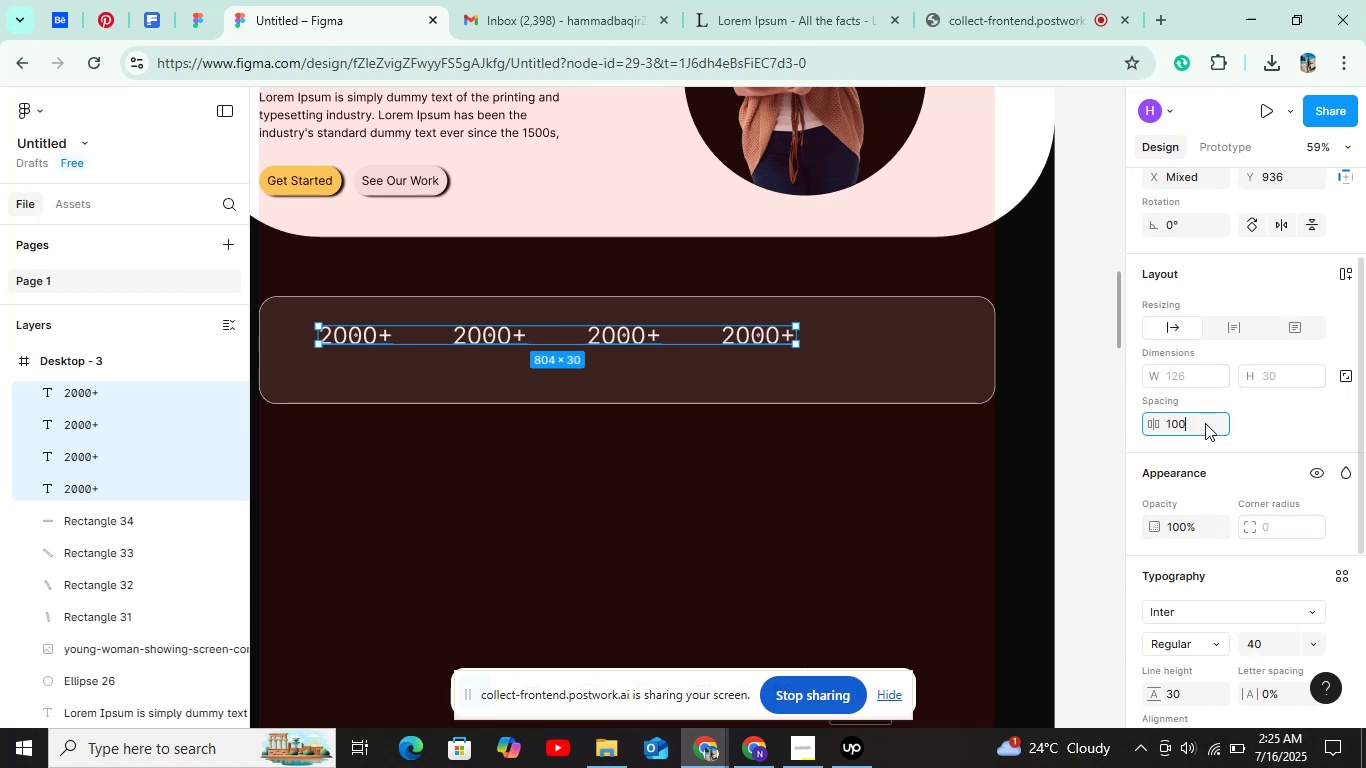 
key(Shift+ArrowUp)
 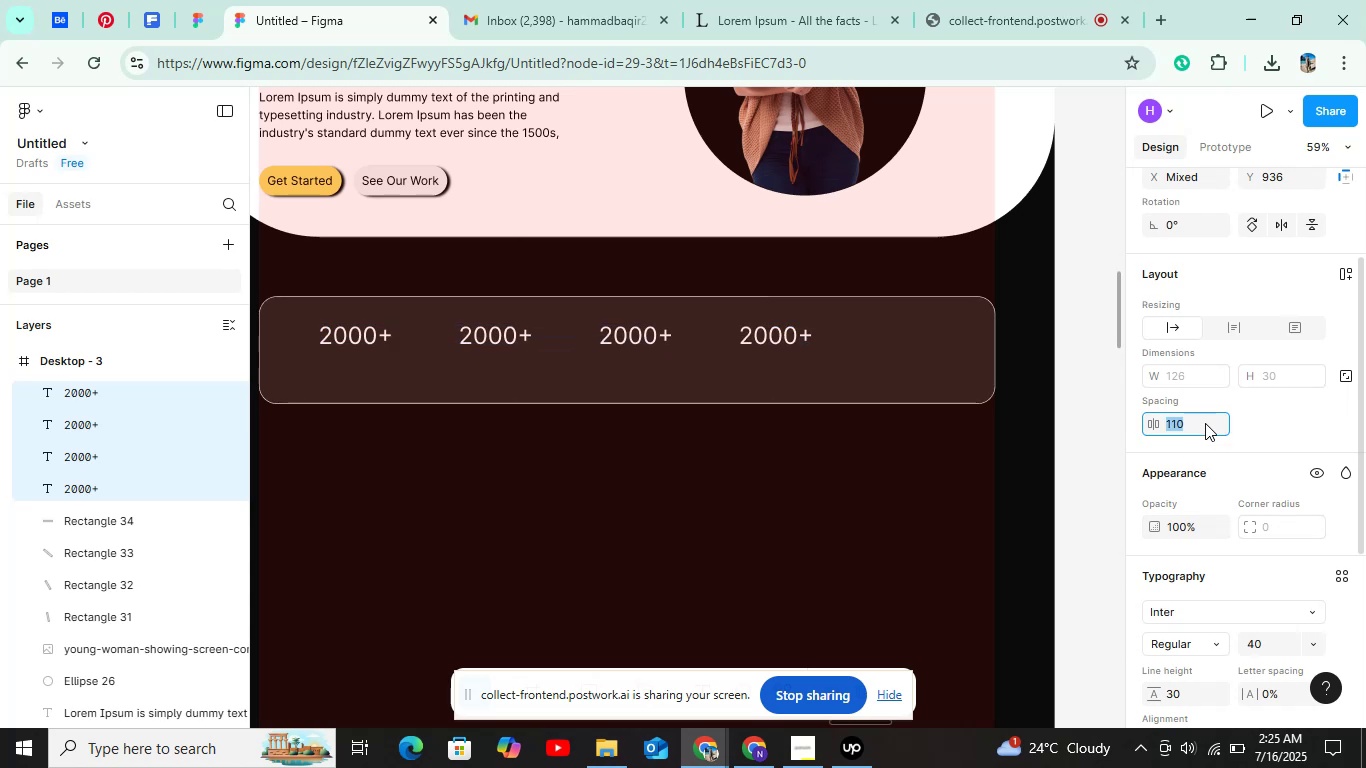 
key(Shift+ArrowUp)
 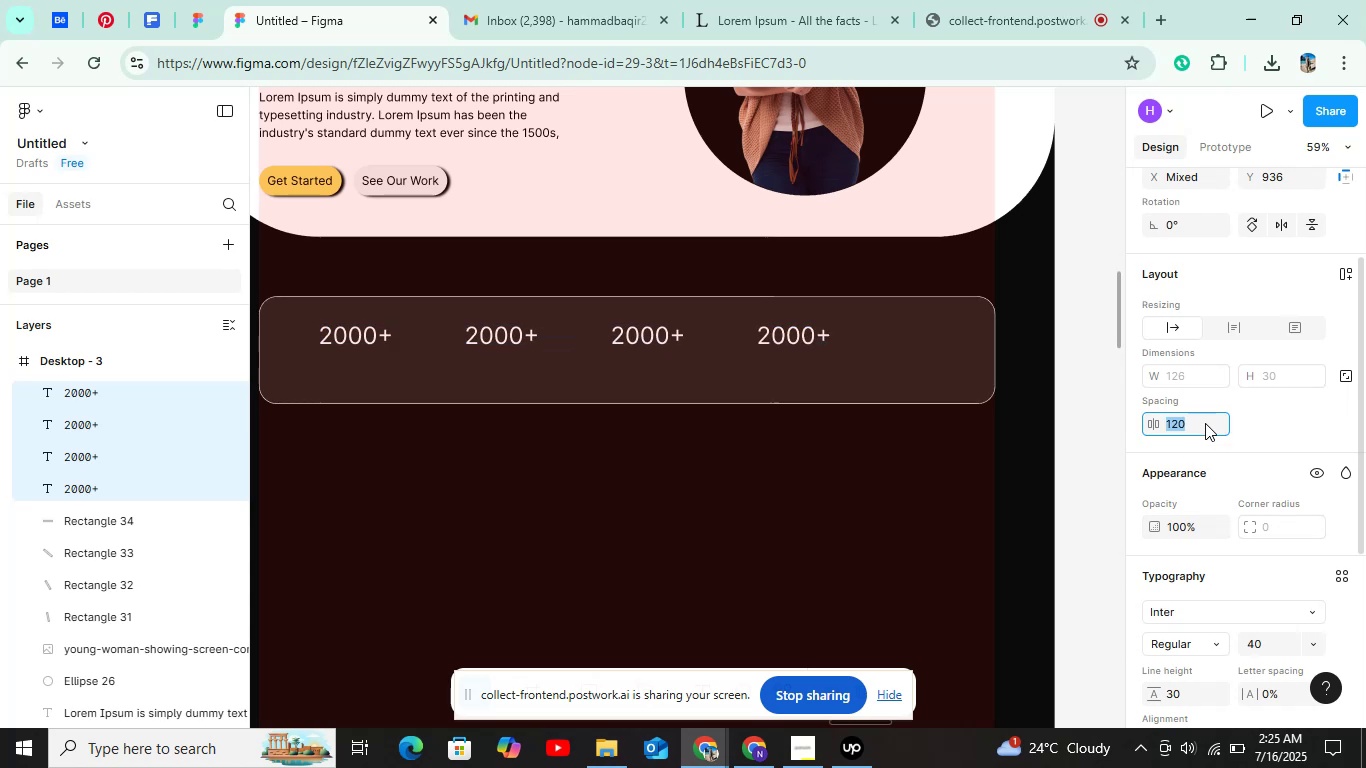 
key(Shift+ArrowUp)
 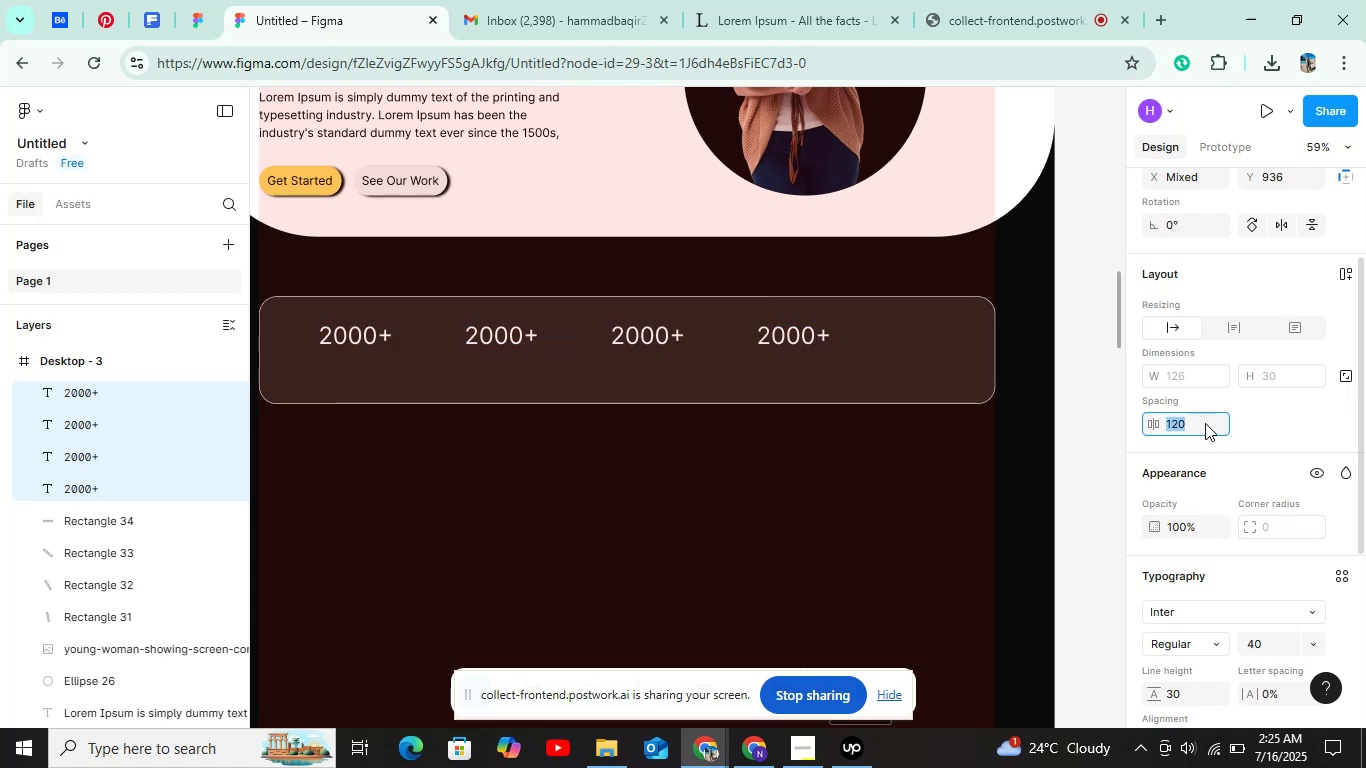 
key(Shift+ArrowUp)
 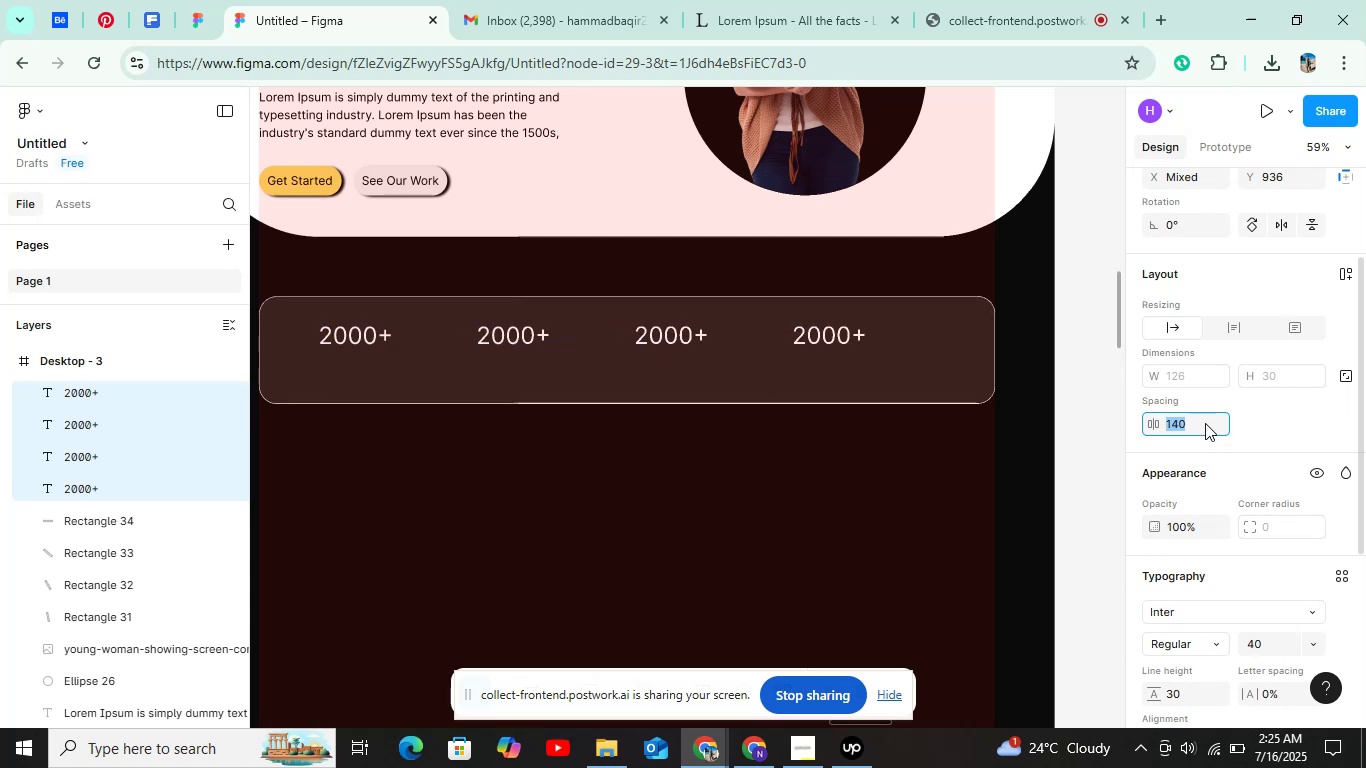 
key(Shift+ArrowUp)
 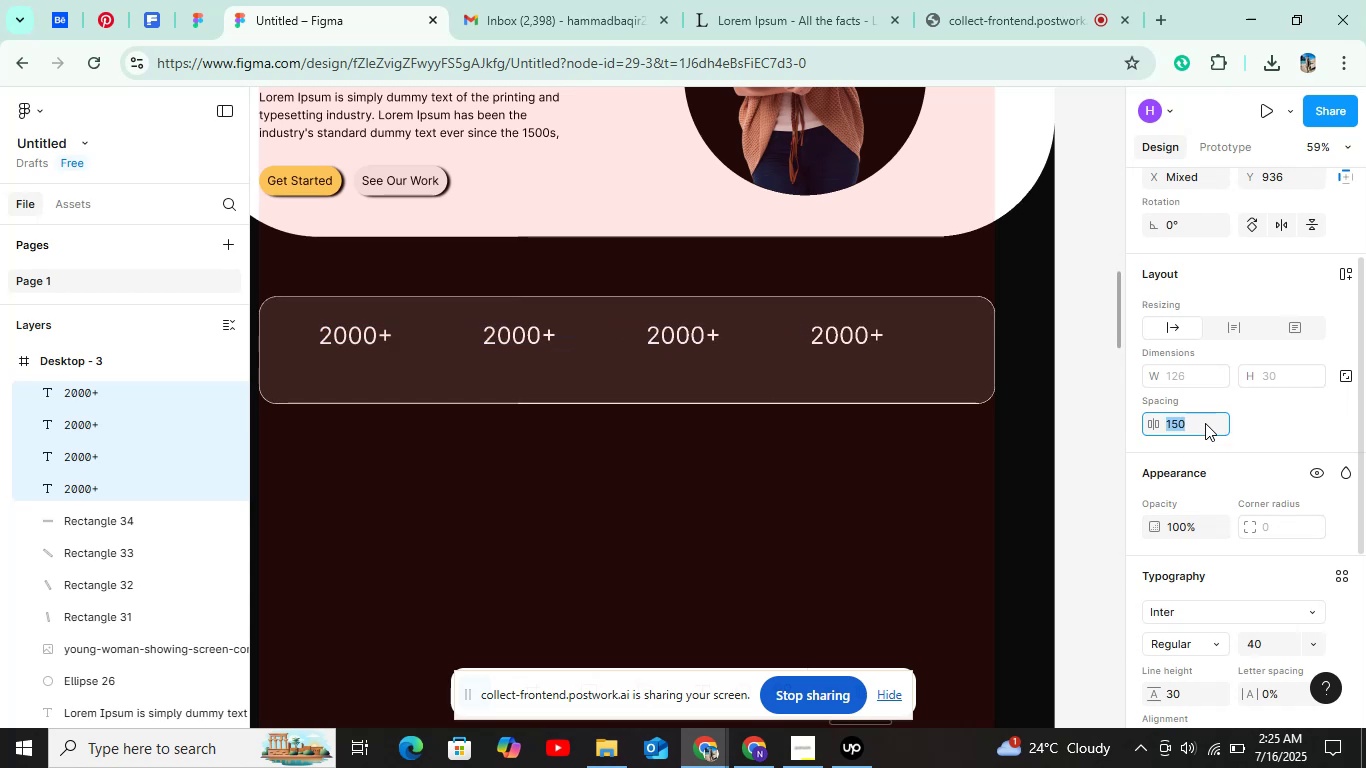 
key(Shift+ArrowUp)
 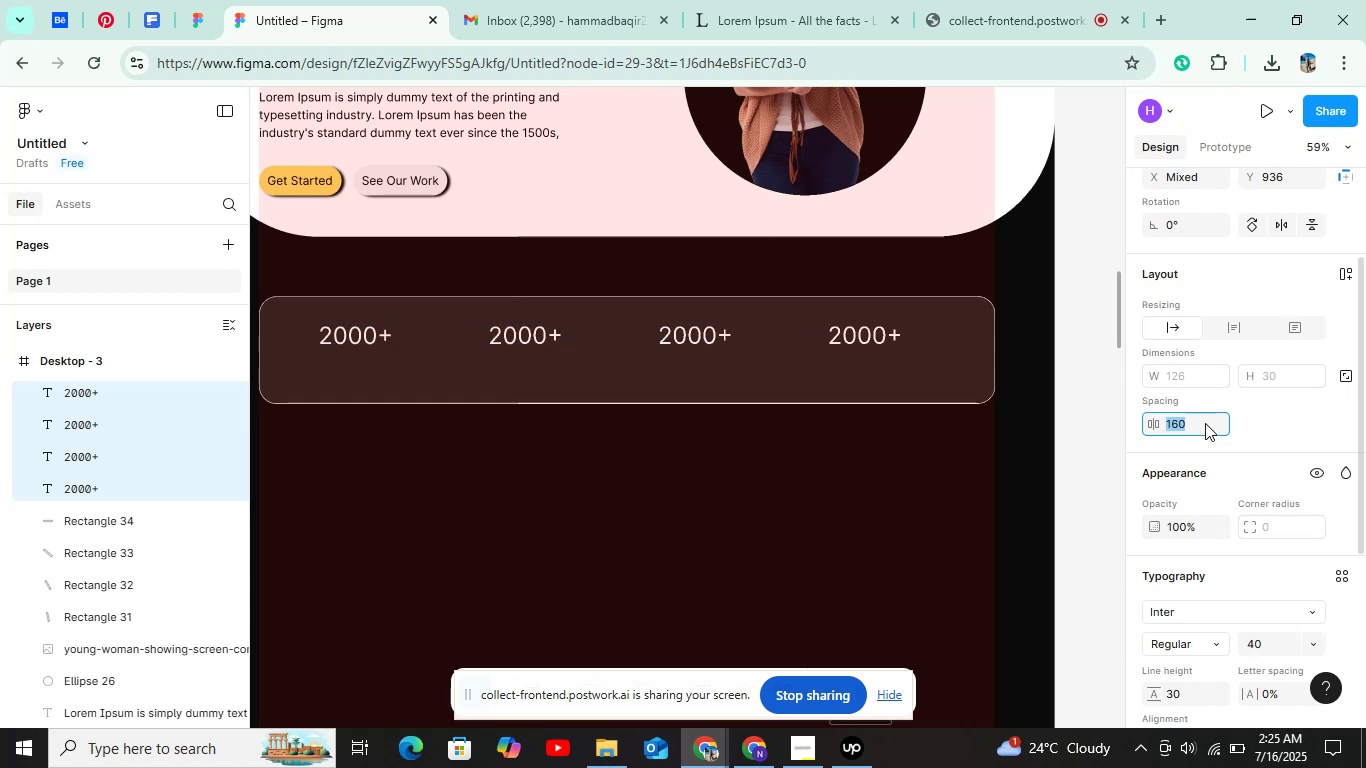 
key(Shift+ArrowUp)
 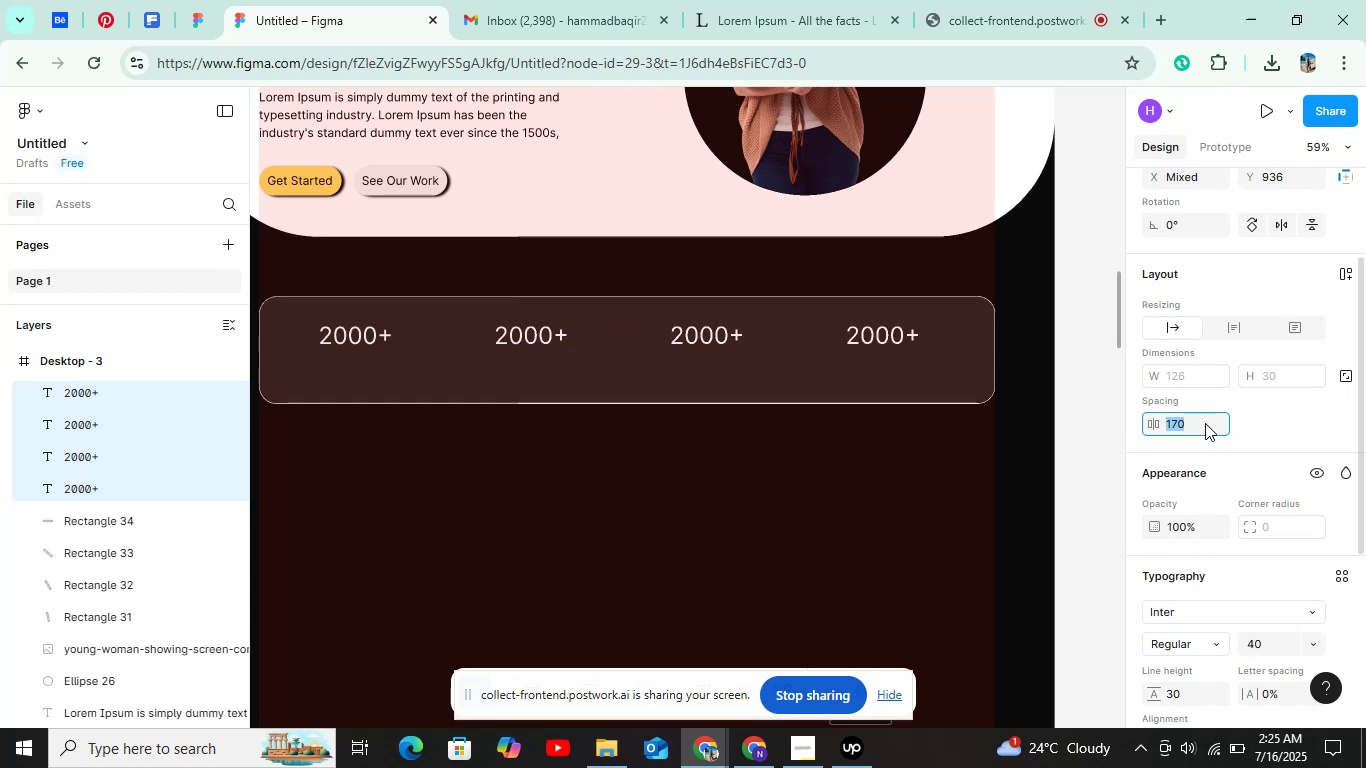 
key(Shift+ArrowUp)
 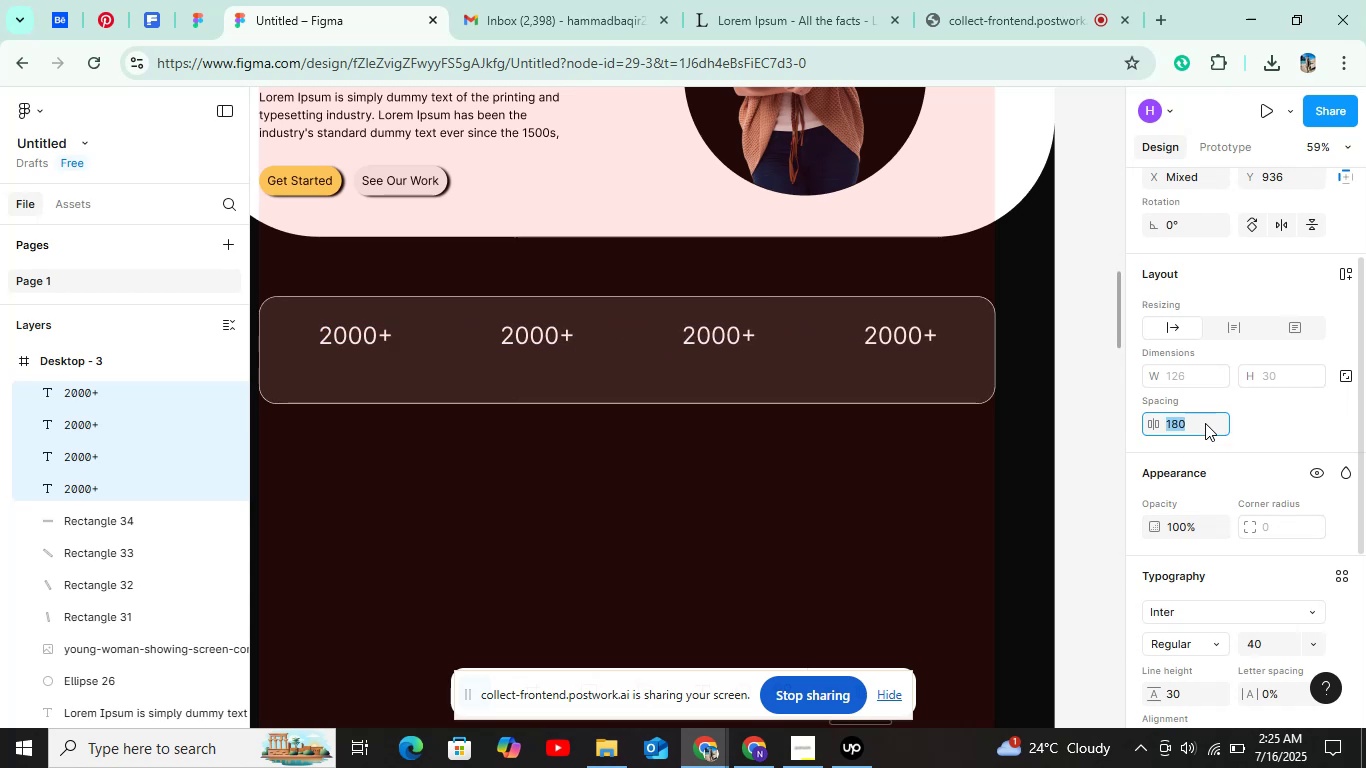 
key(Shift+ArrowUp)
 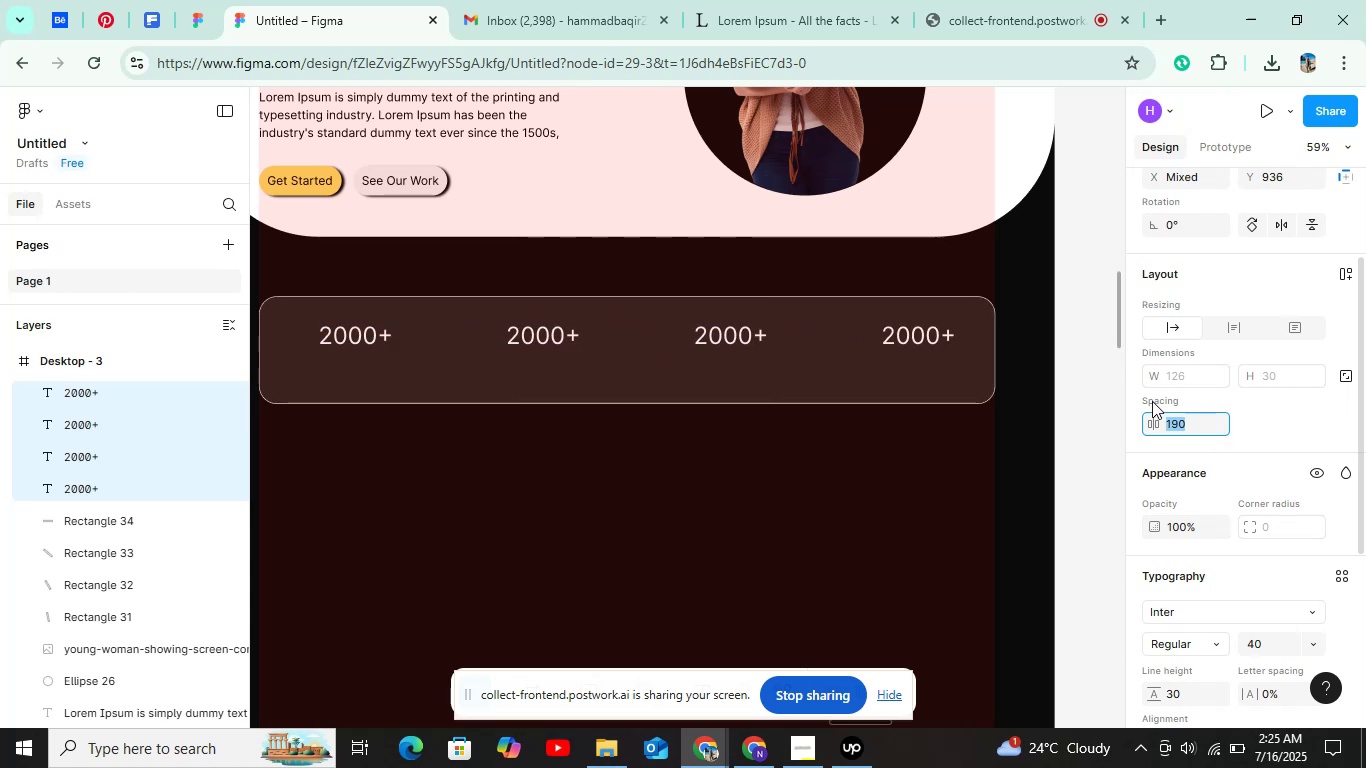 
hold_key(key=ShiftLeft, duration=0.41)
 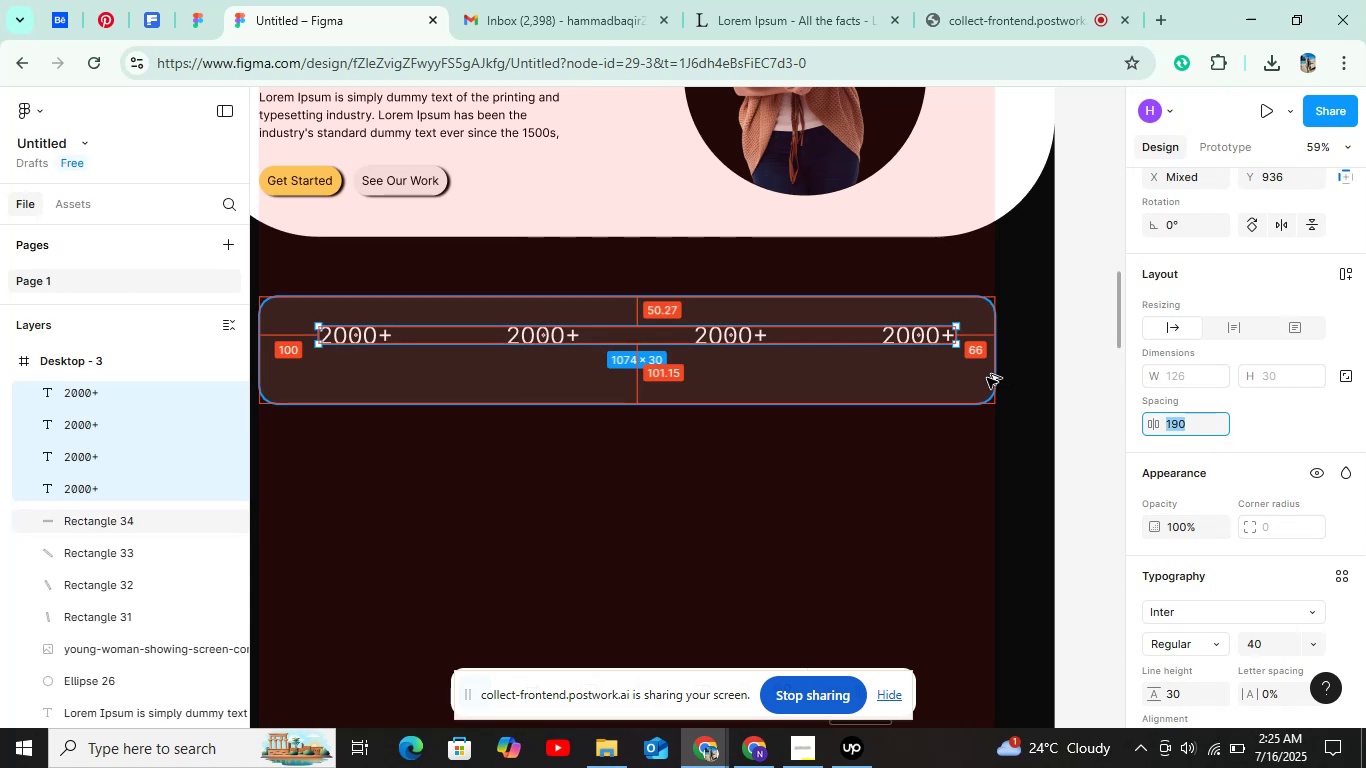 
key(Alt+Shift+ArrowDown)
 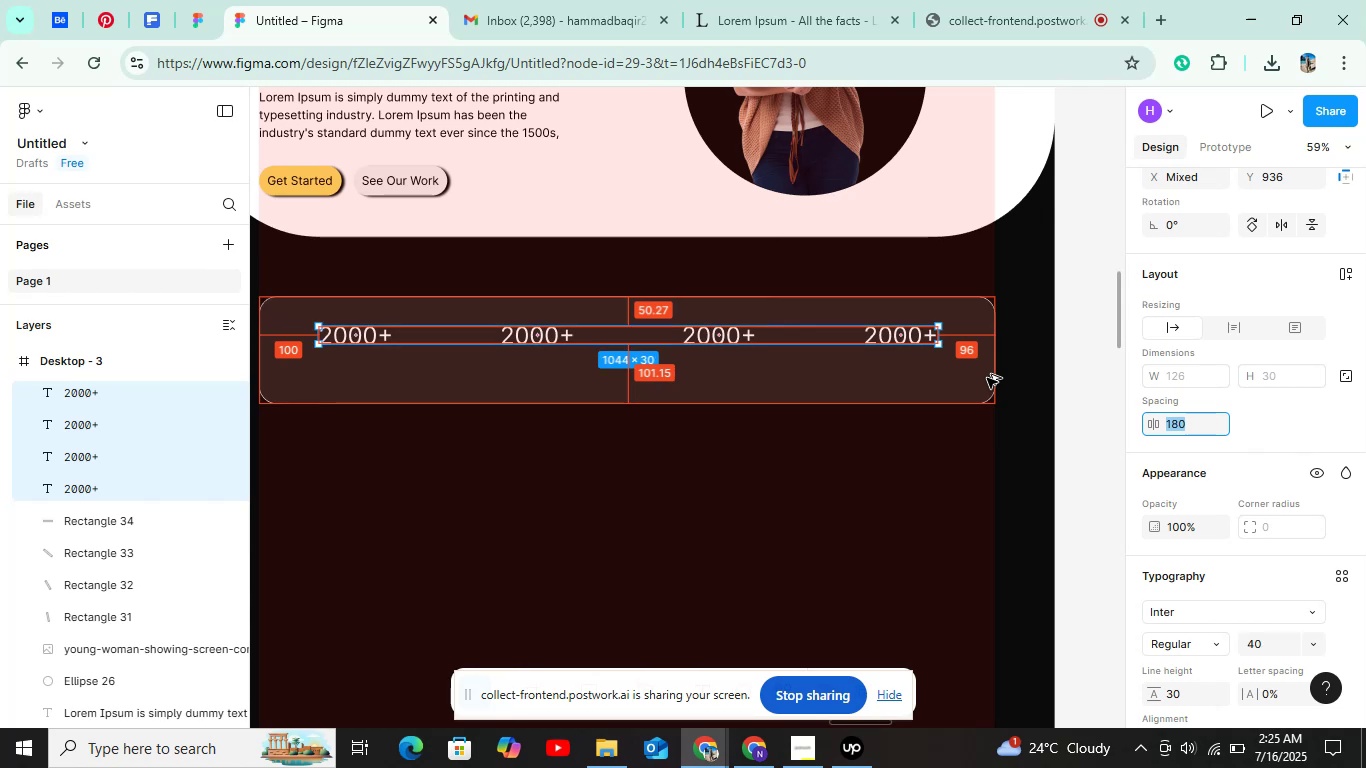 
key(Alt+ArrowDown)
 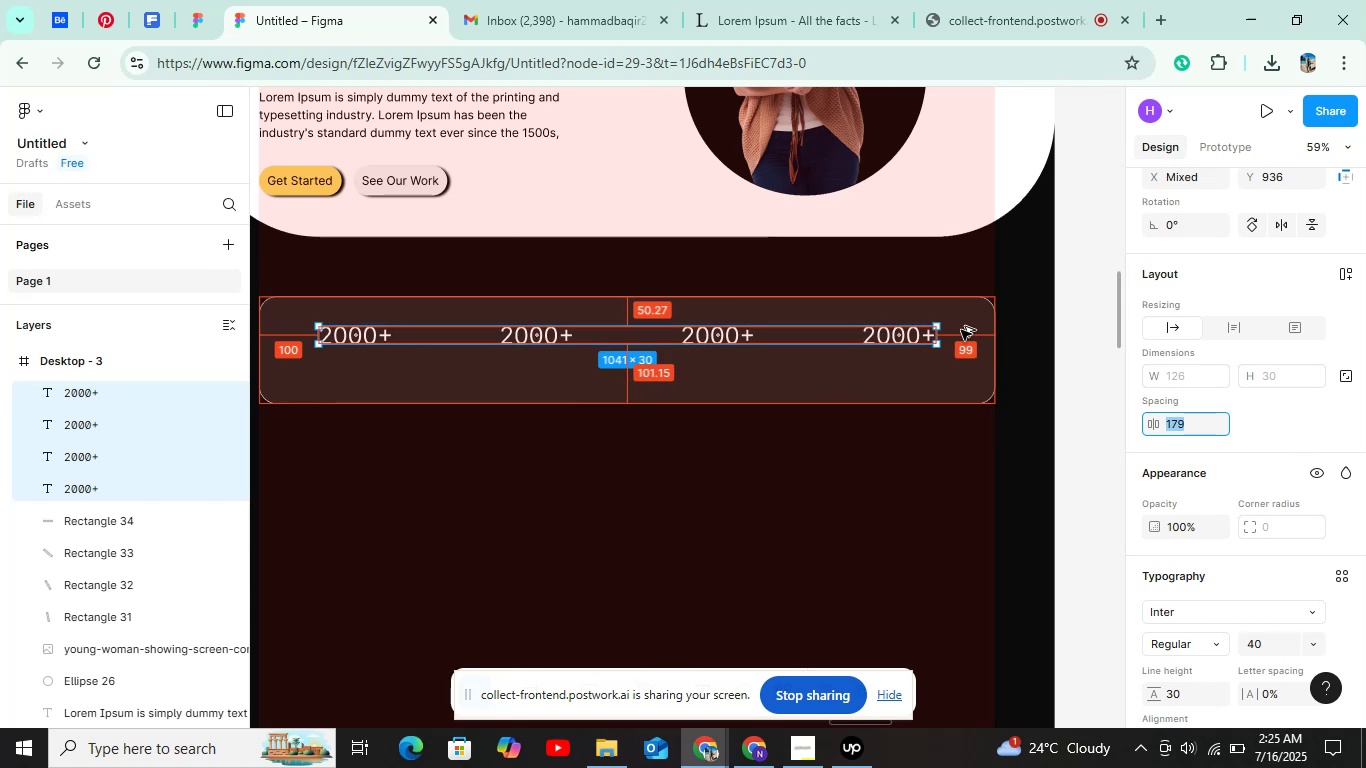 
left_click([914, 336])
 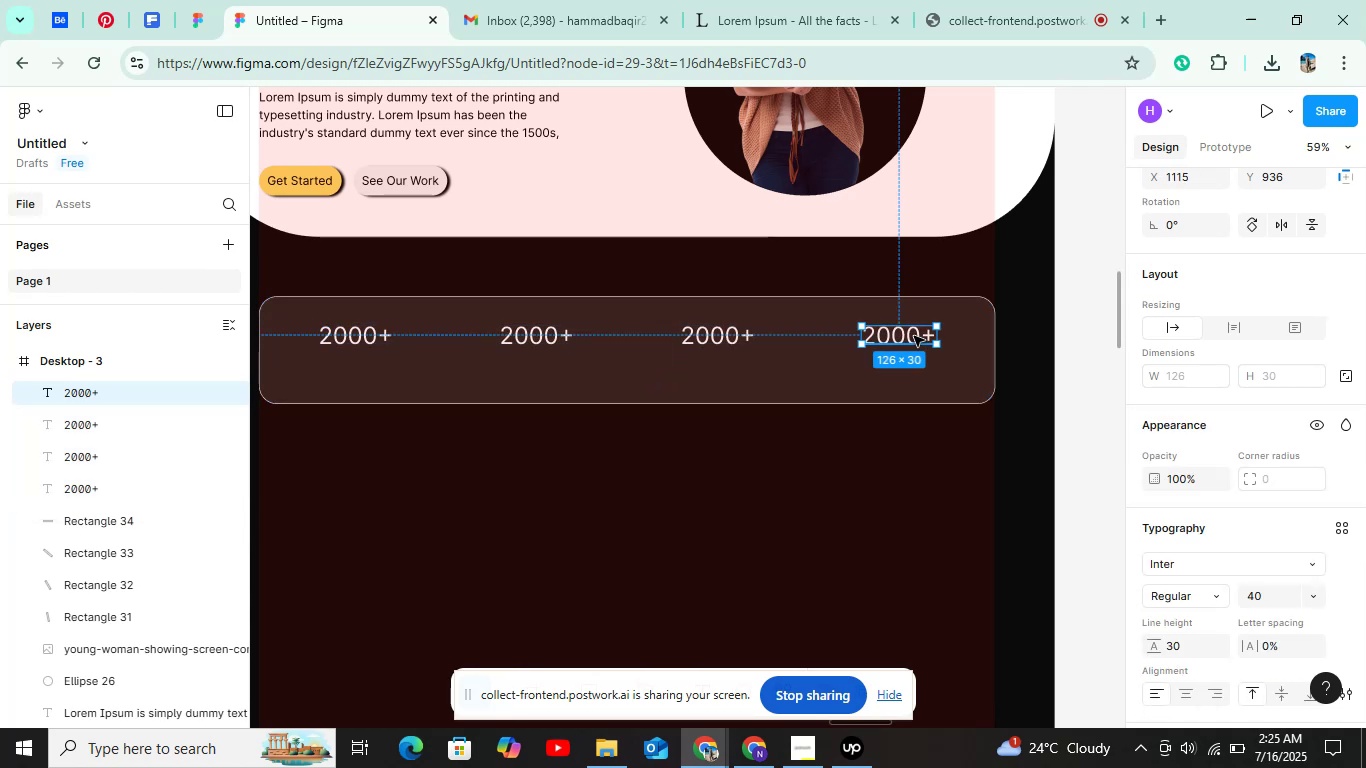 
key(ArrowLeft)
 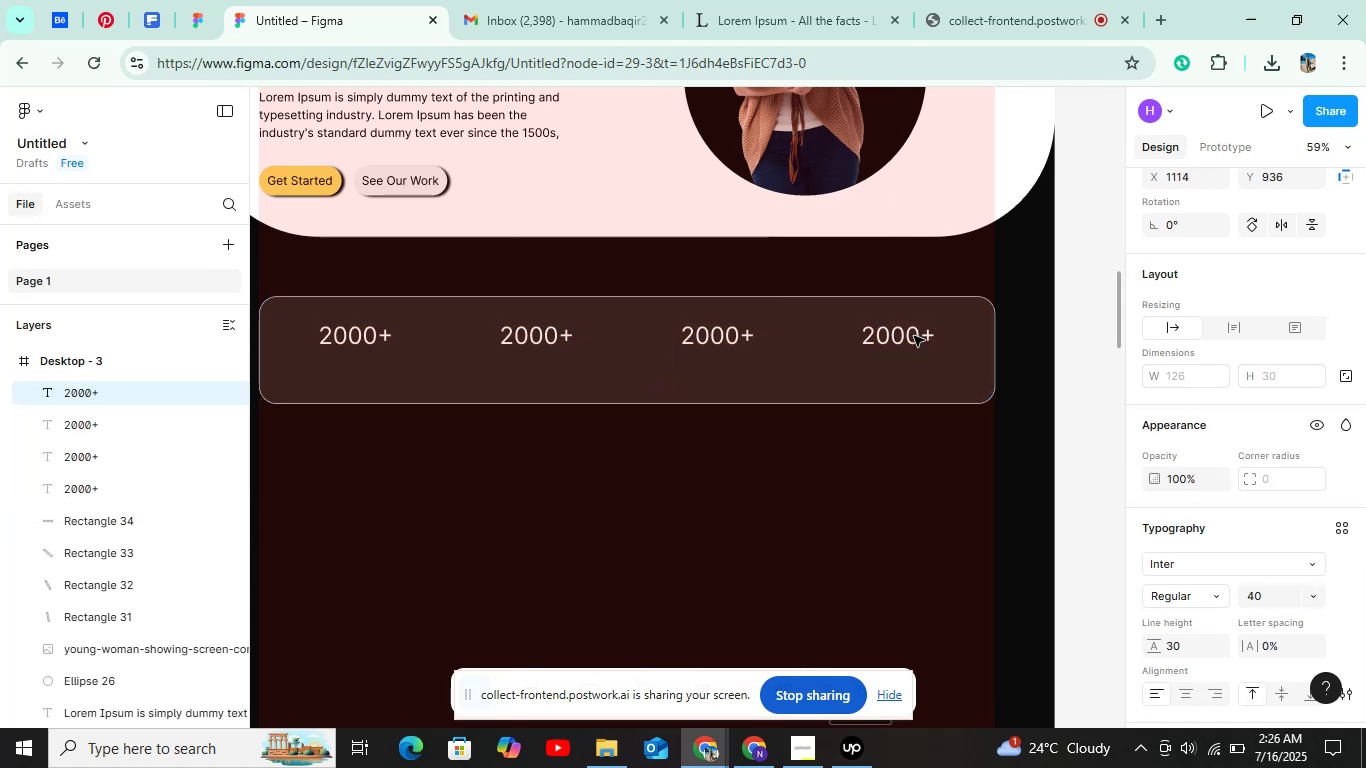 
hold_key(key=ControlLeft, duration=0.83)
scroll: coordinate [909, 336], scroll_direction: down, amount: 11.0
 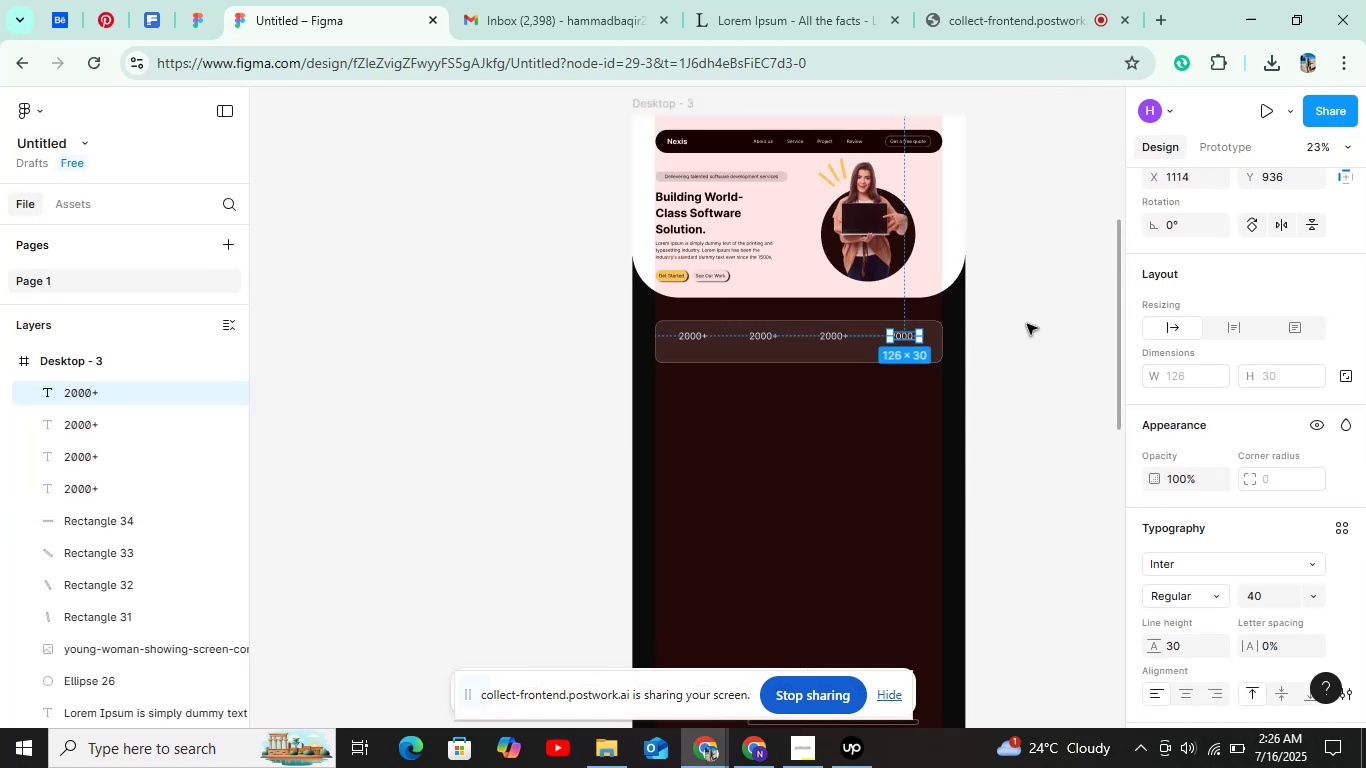 
left_click([1027, 324])
 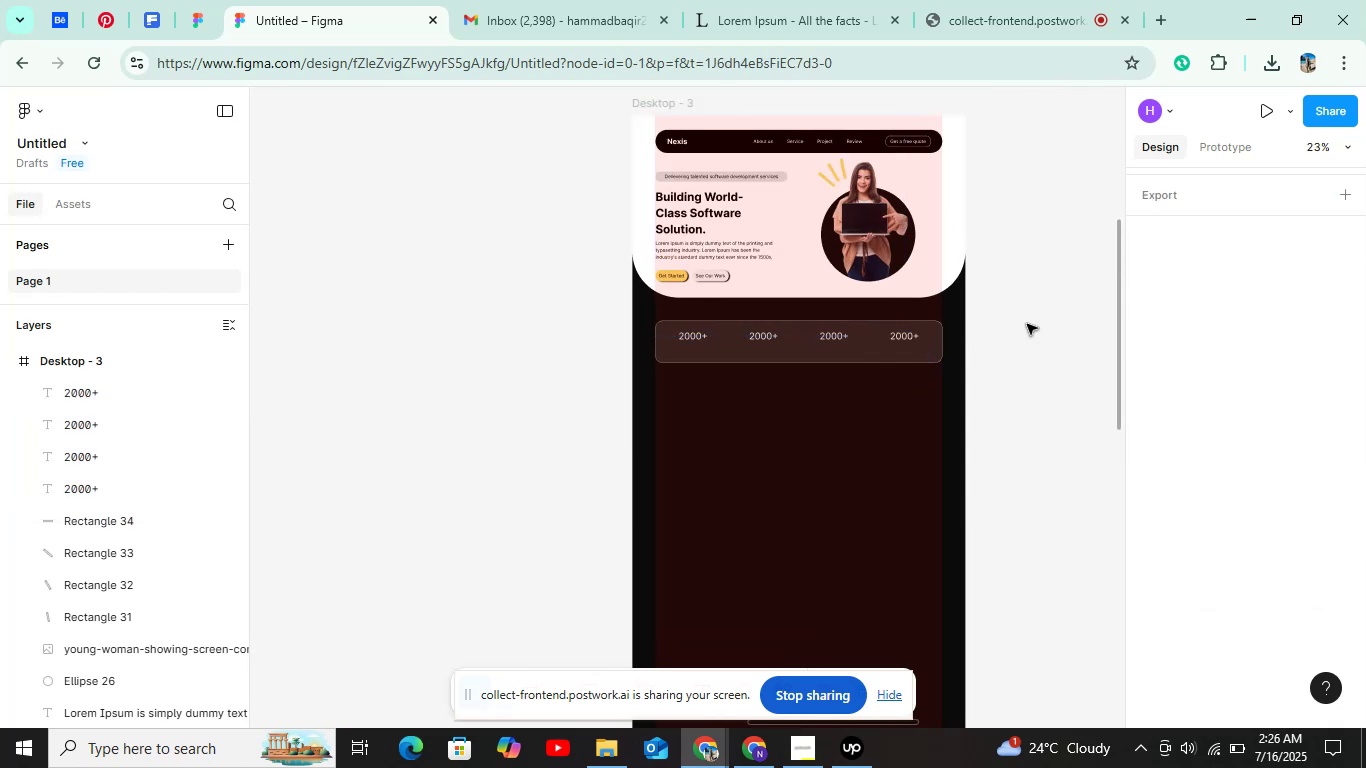 
hold_key(key=ShiftLeft, duration=1.5)
scroll: coordinate [1010, 324], scroll_direction: down, amount: 6.0
 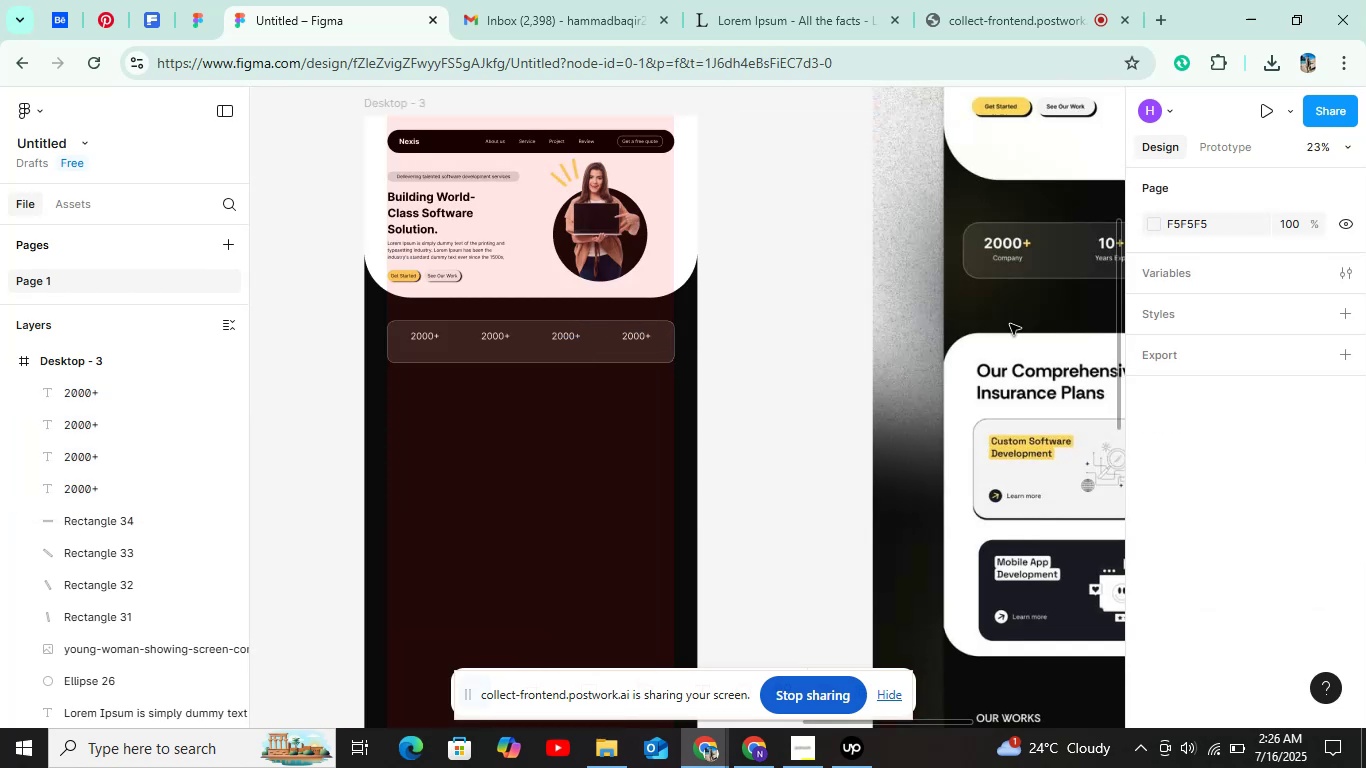 
scroll: coordinate [789, 324], scroll_direction: up, amount: 8.0
 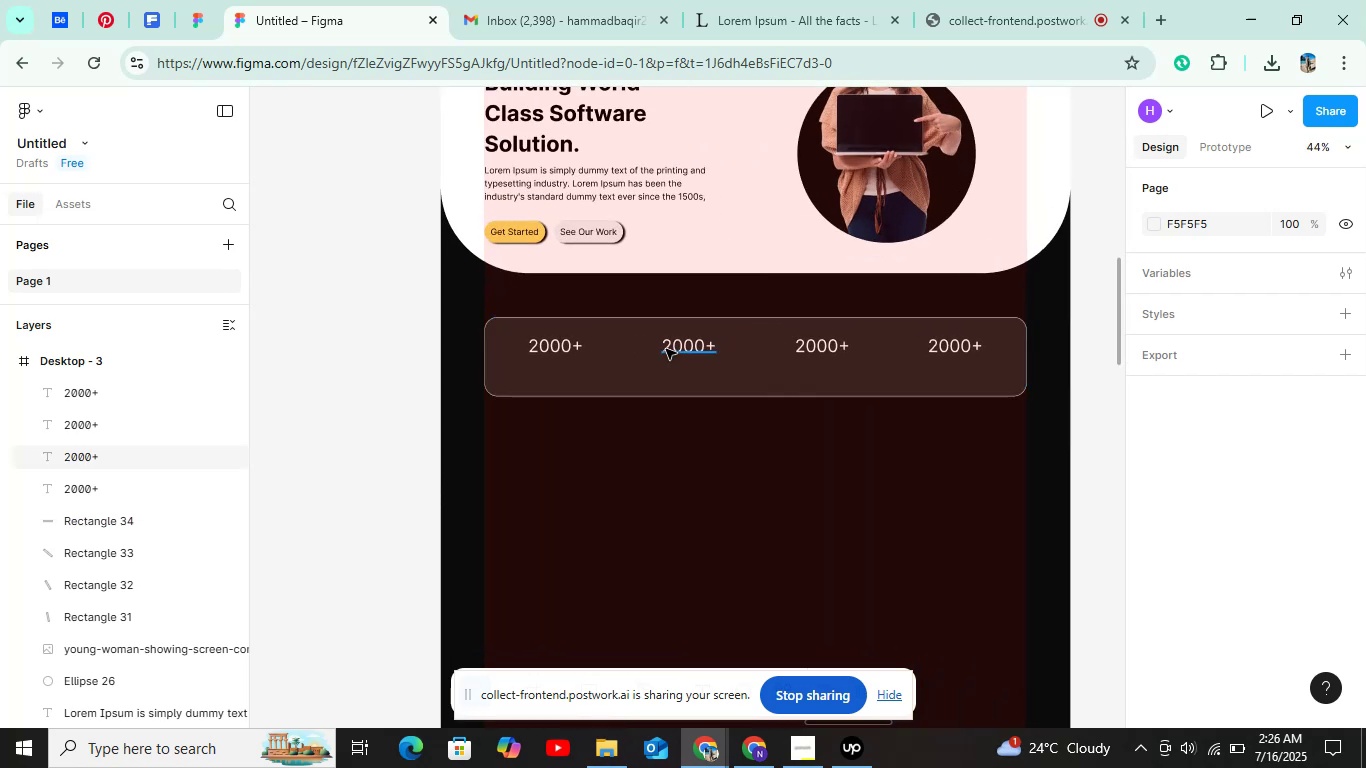 
key(Shift+ShiftLeft)
 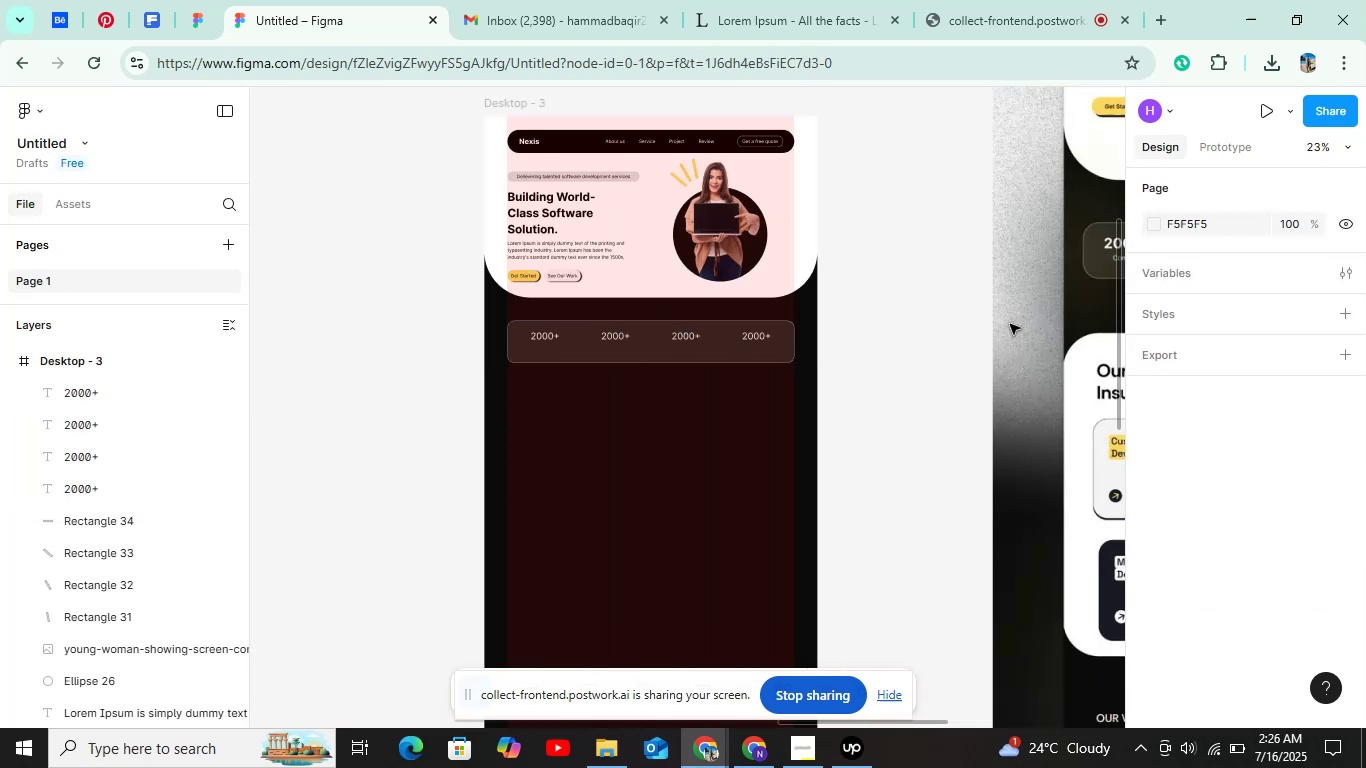 
key(Shift+ShiftLeft)
 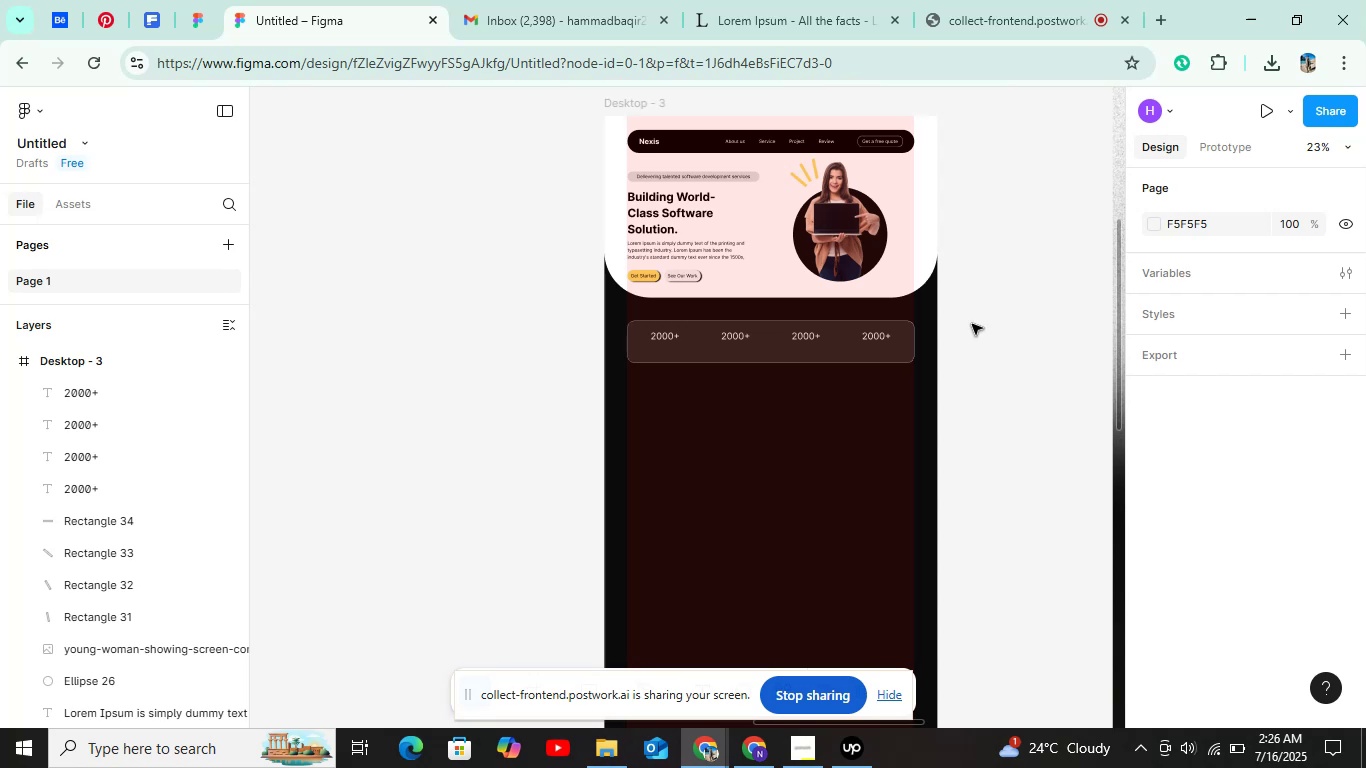 
hold_key(key=ControlLeft, duration=0.39)
 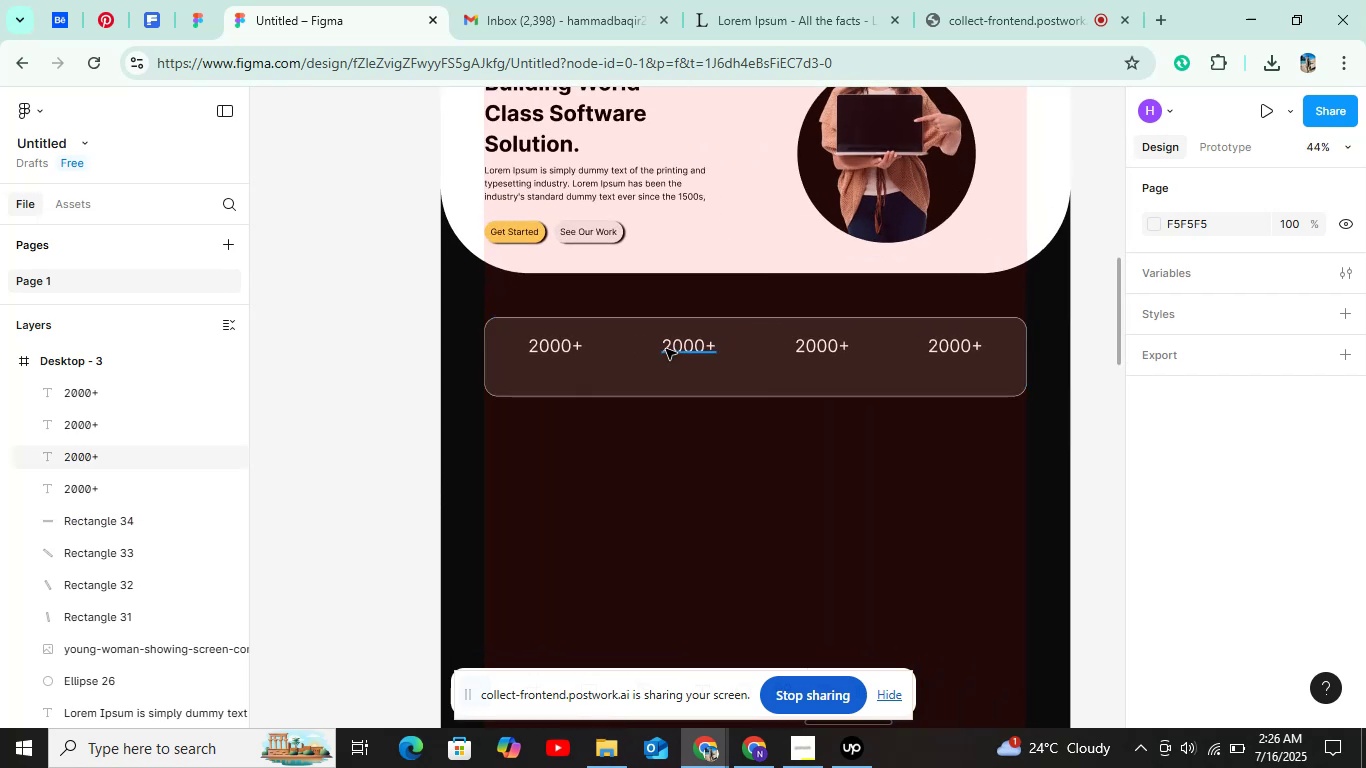 
double_click([666, 349])
 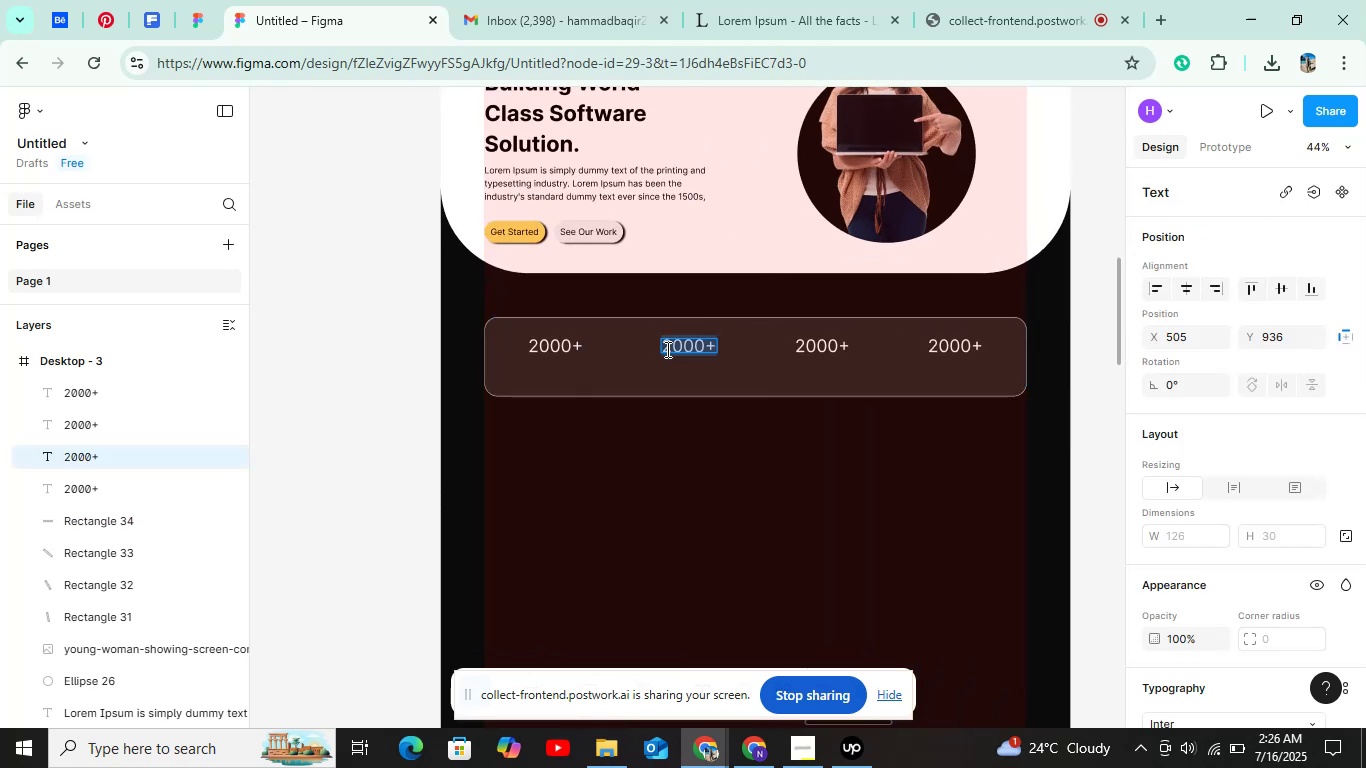 
type(10+)
 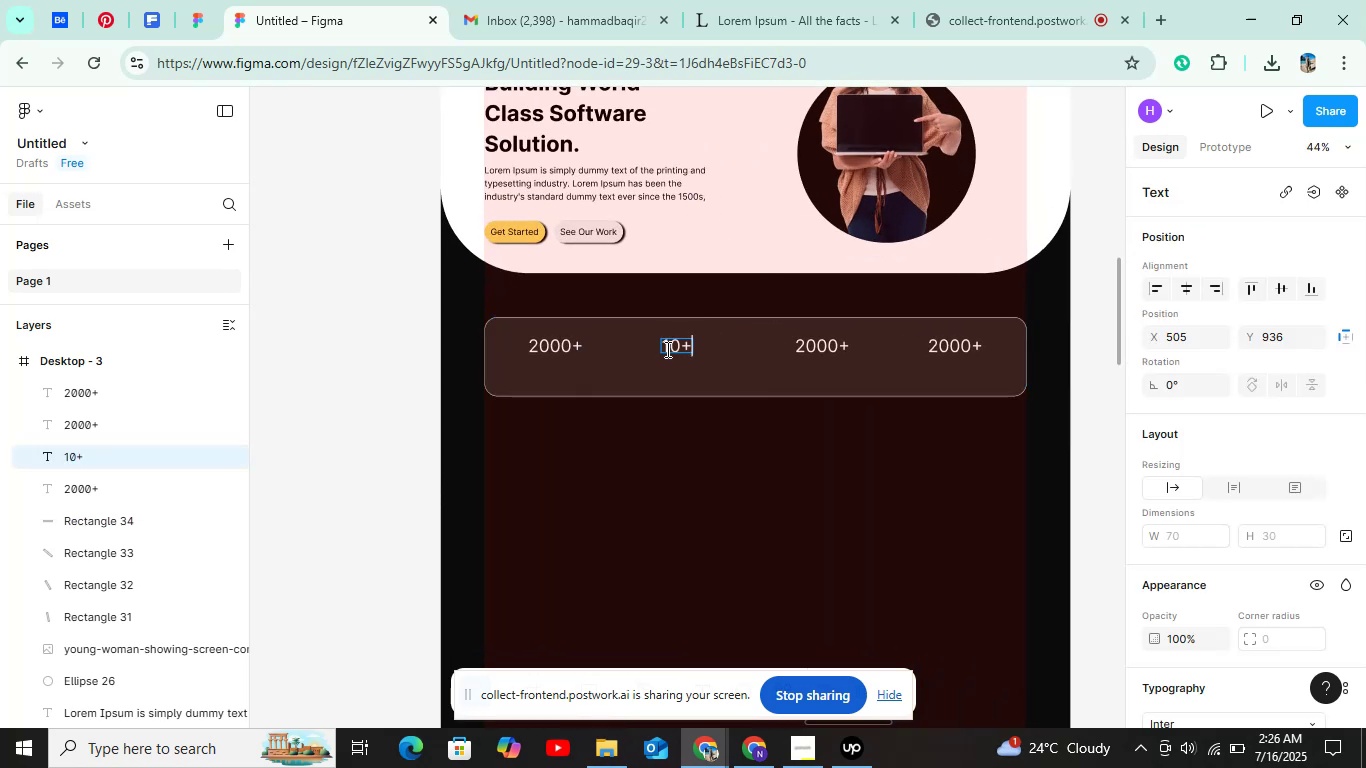 
left_click([729, 401])
 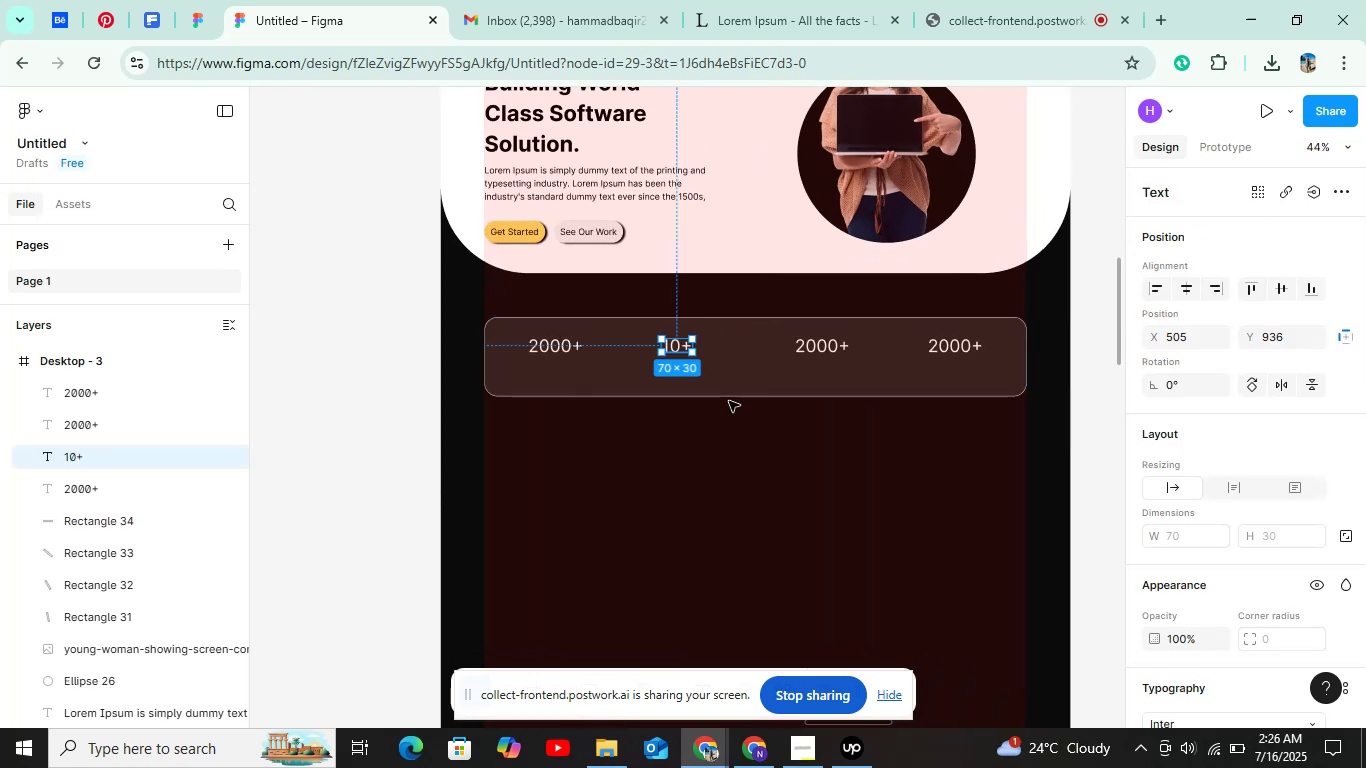 
hold_key(key=ControlLeft, duration=0.41)
scroll: coordinate [729, 401], scroll_direction: down, amount: 14.0
 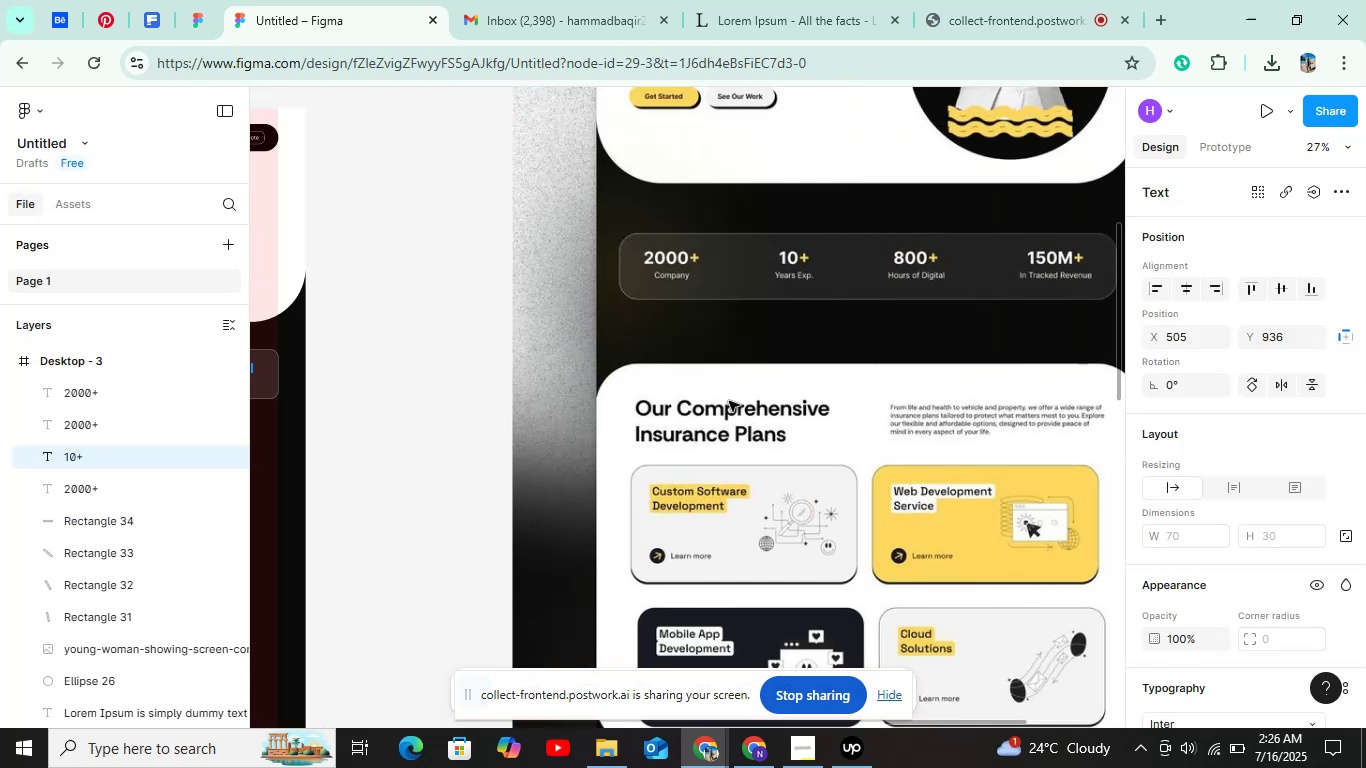 
hold_key(key=ShiftLeft, duration=1.53)
scroll: coordinate [729, 401], scroll_direction: up, amount: 15.0
 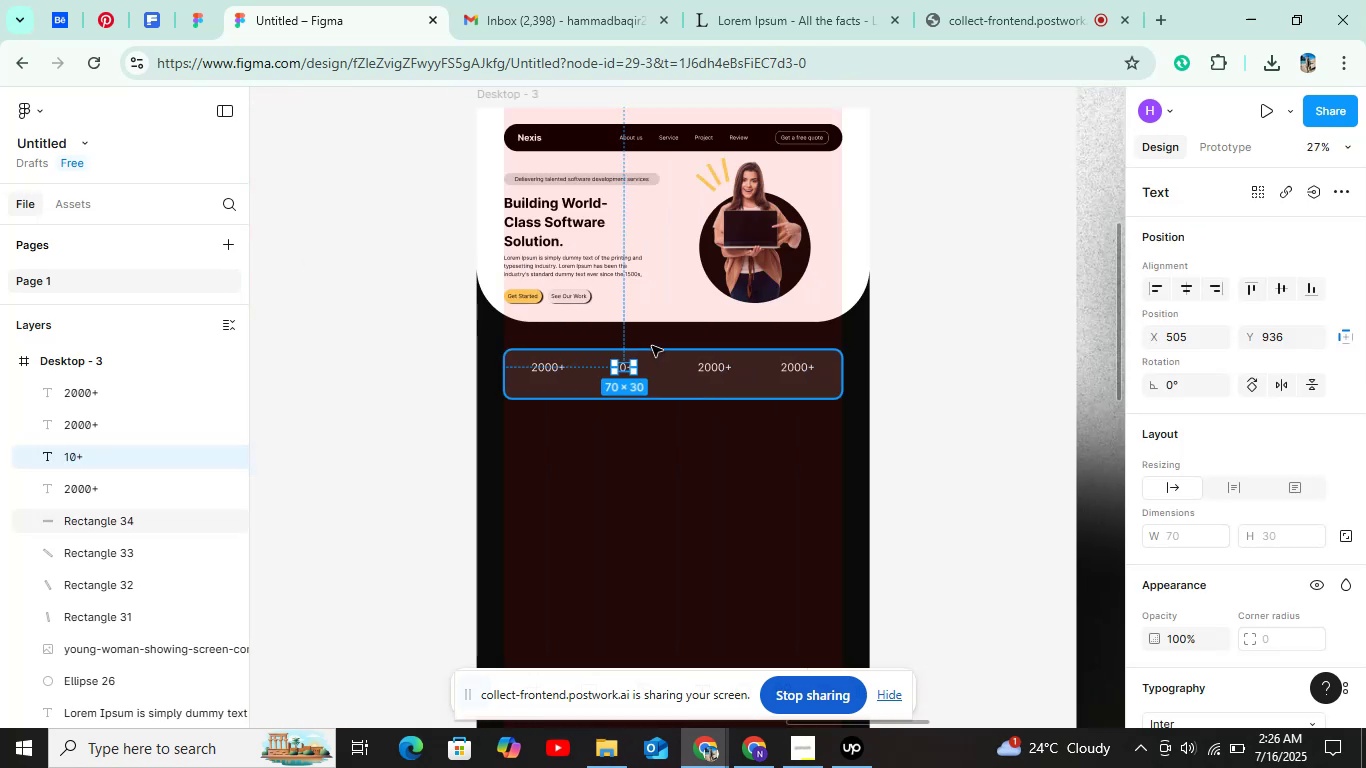 
hold_key(key=ShiftLeft, duration=0.64)
 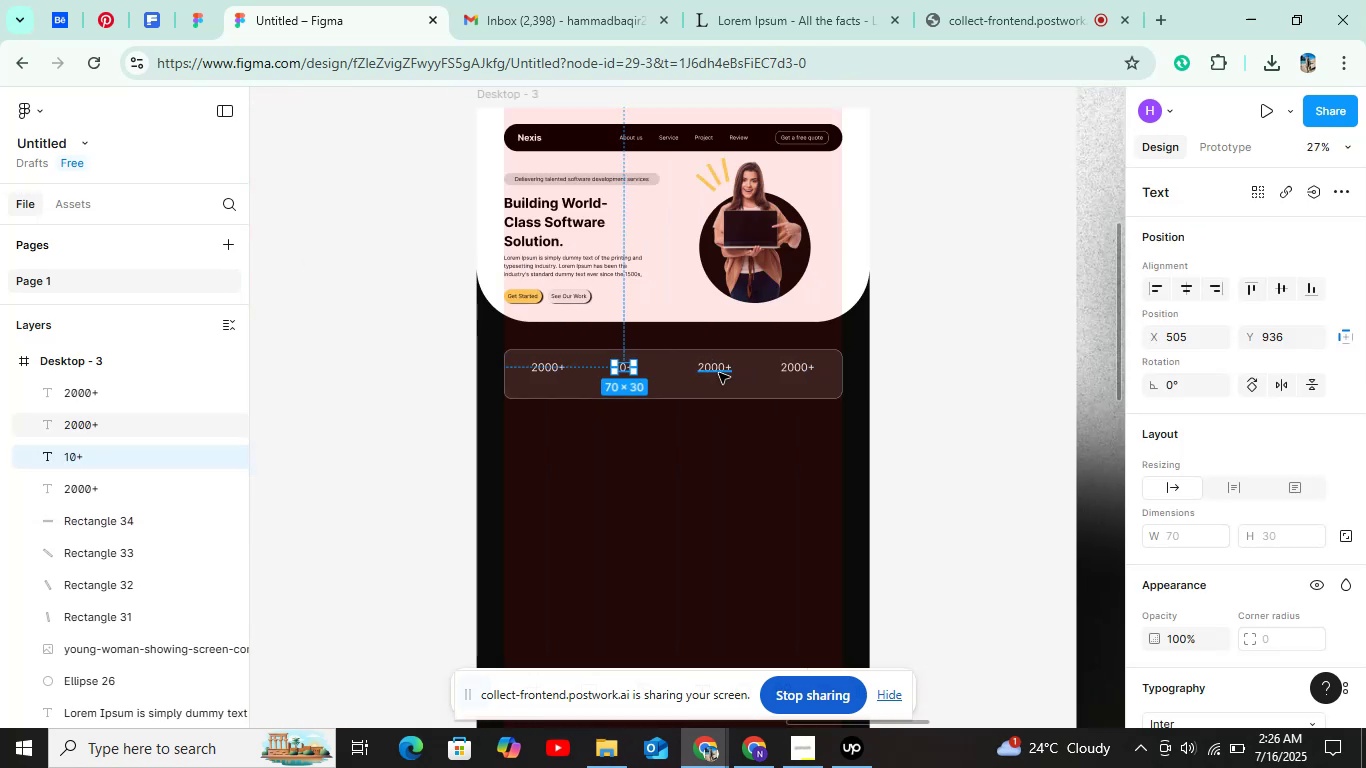 
double_click([719, 373])
 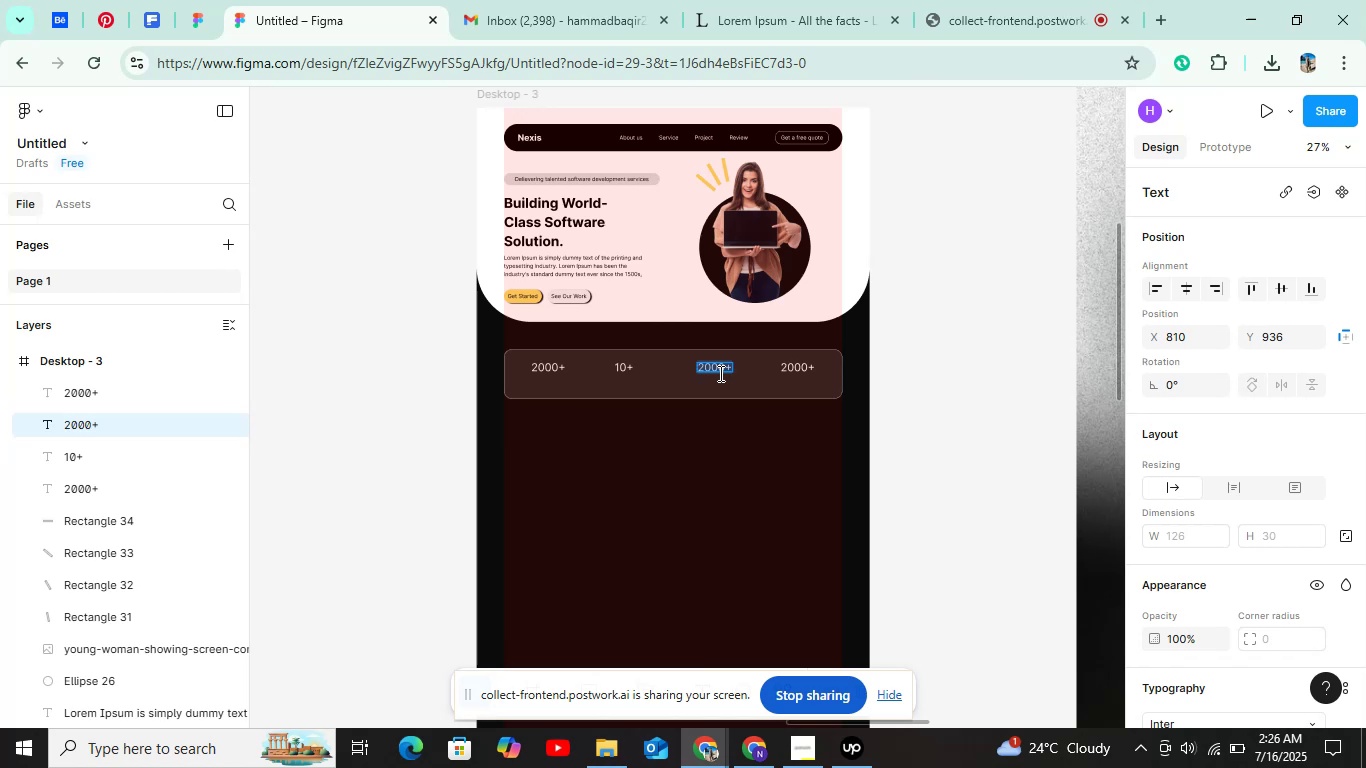 
type(800_)
key(Backspace)
type(+)
 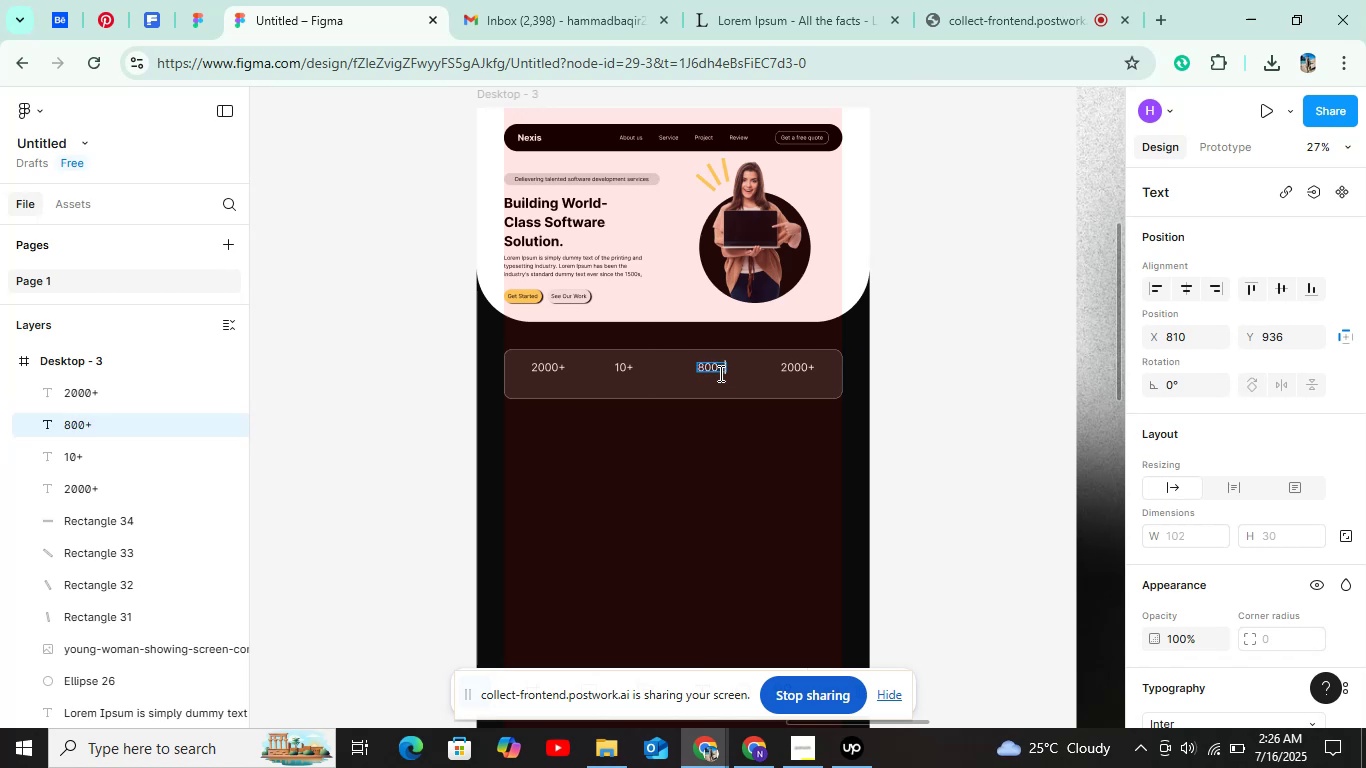 
double_click([807, 375])
 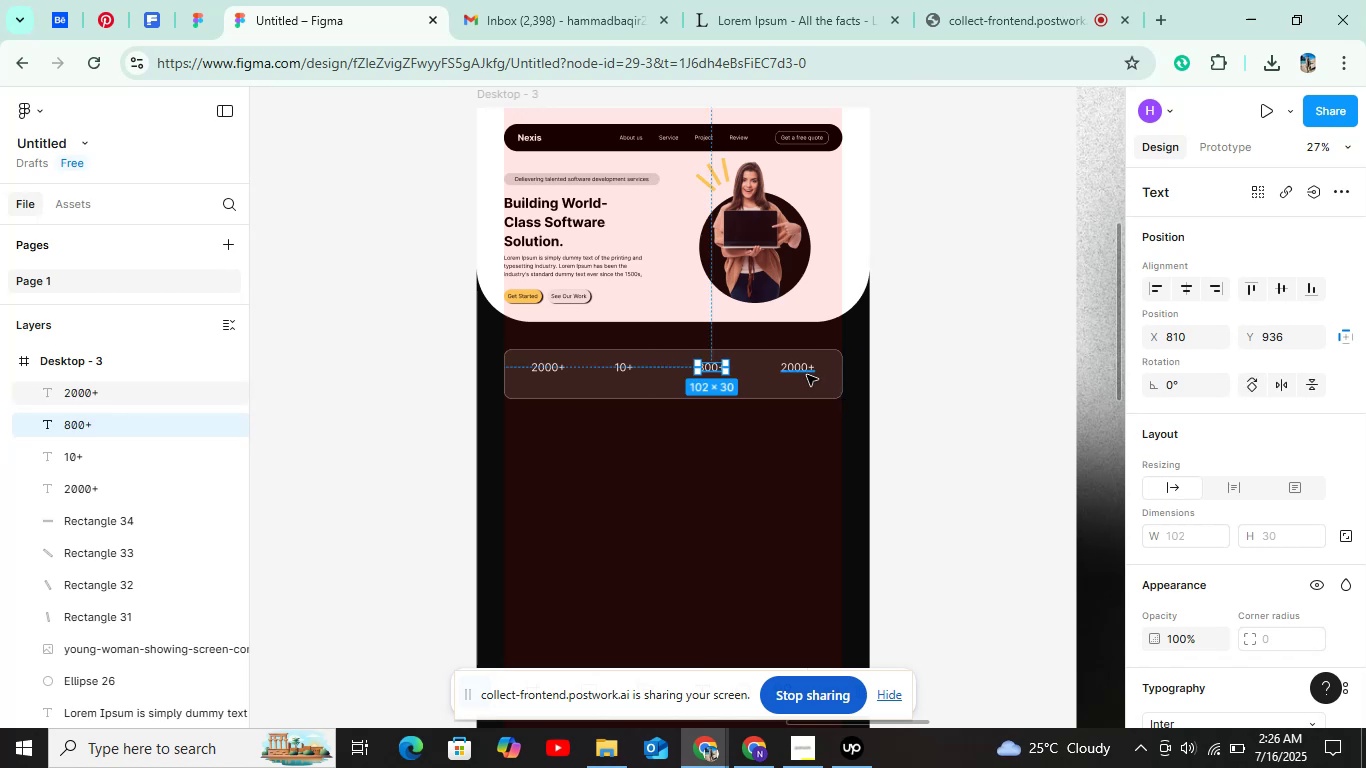 
triple_click([807, 375])
 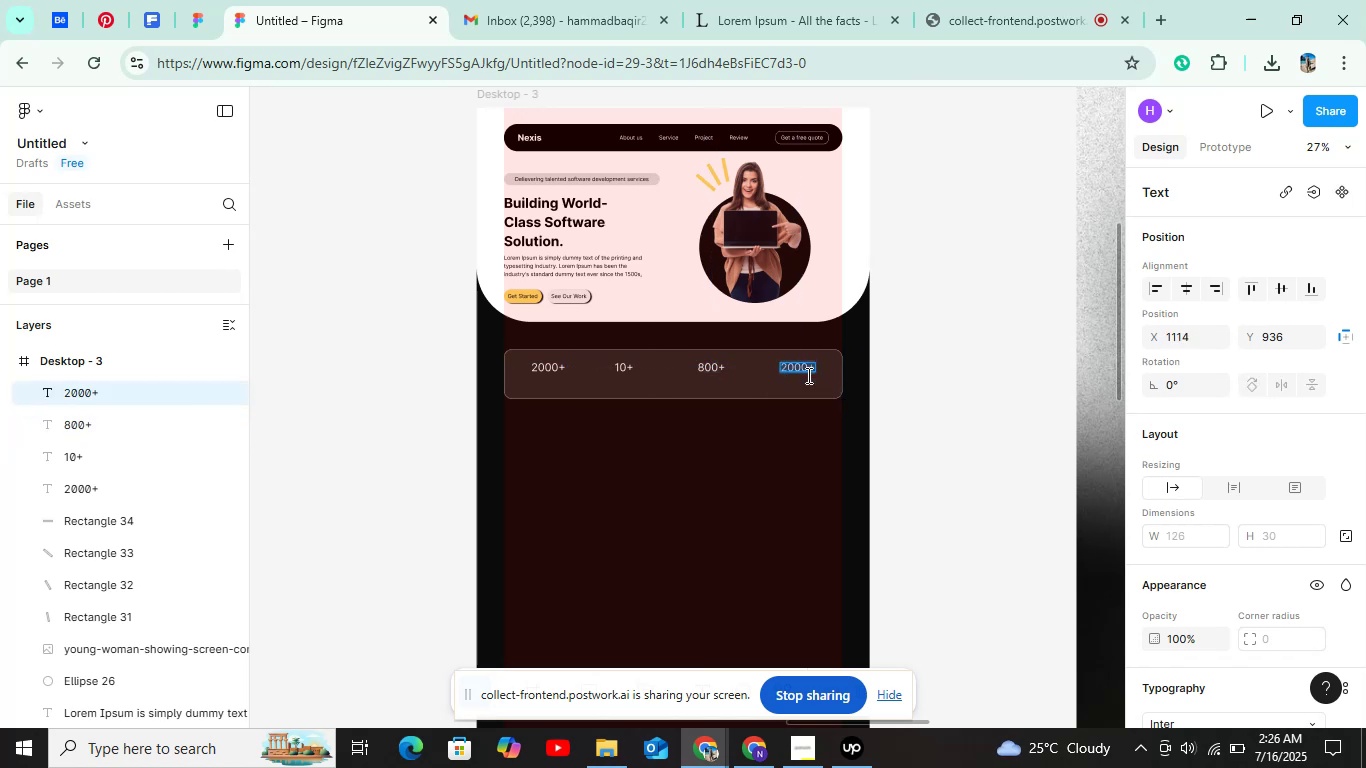 
type(50M+)
 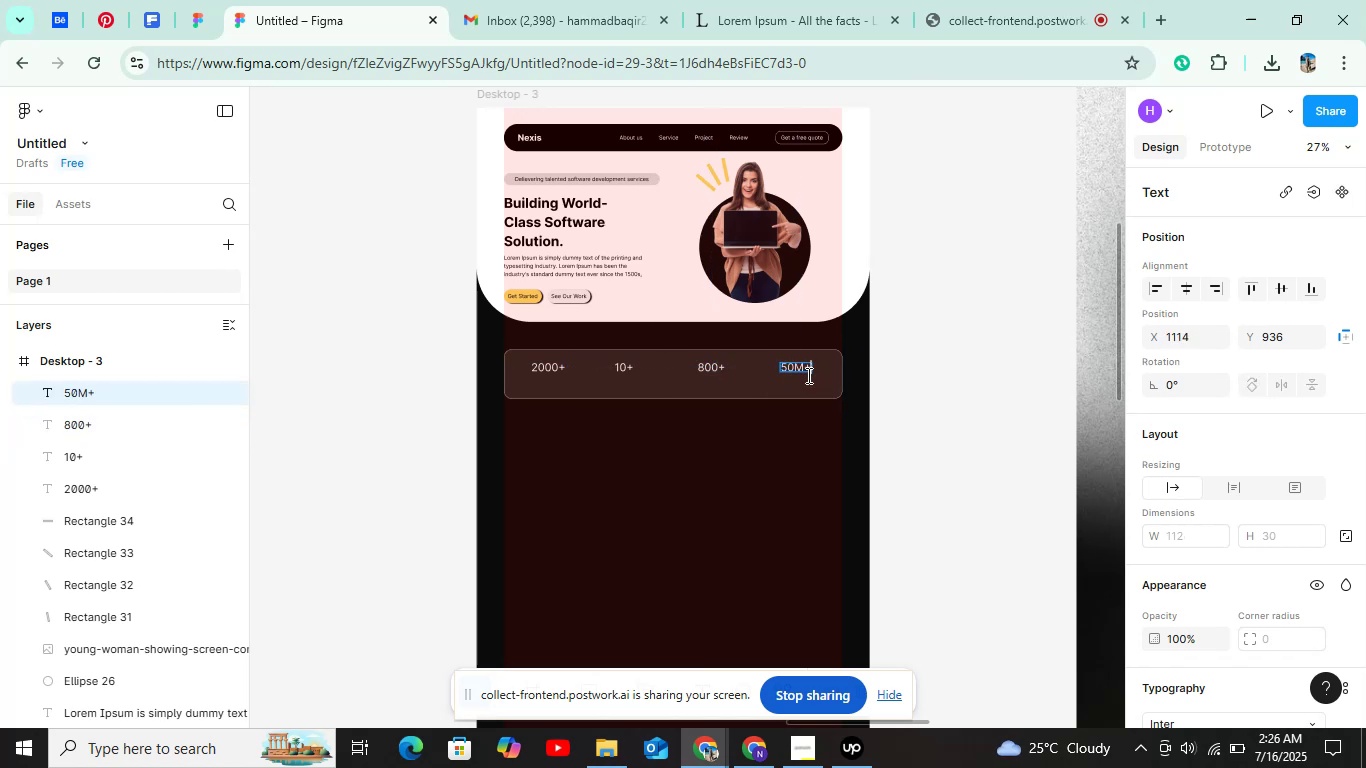 
left_click([727, 435])
 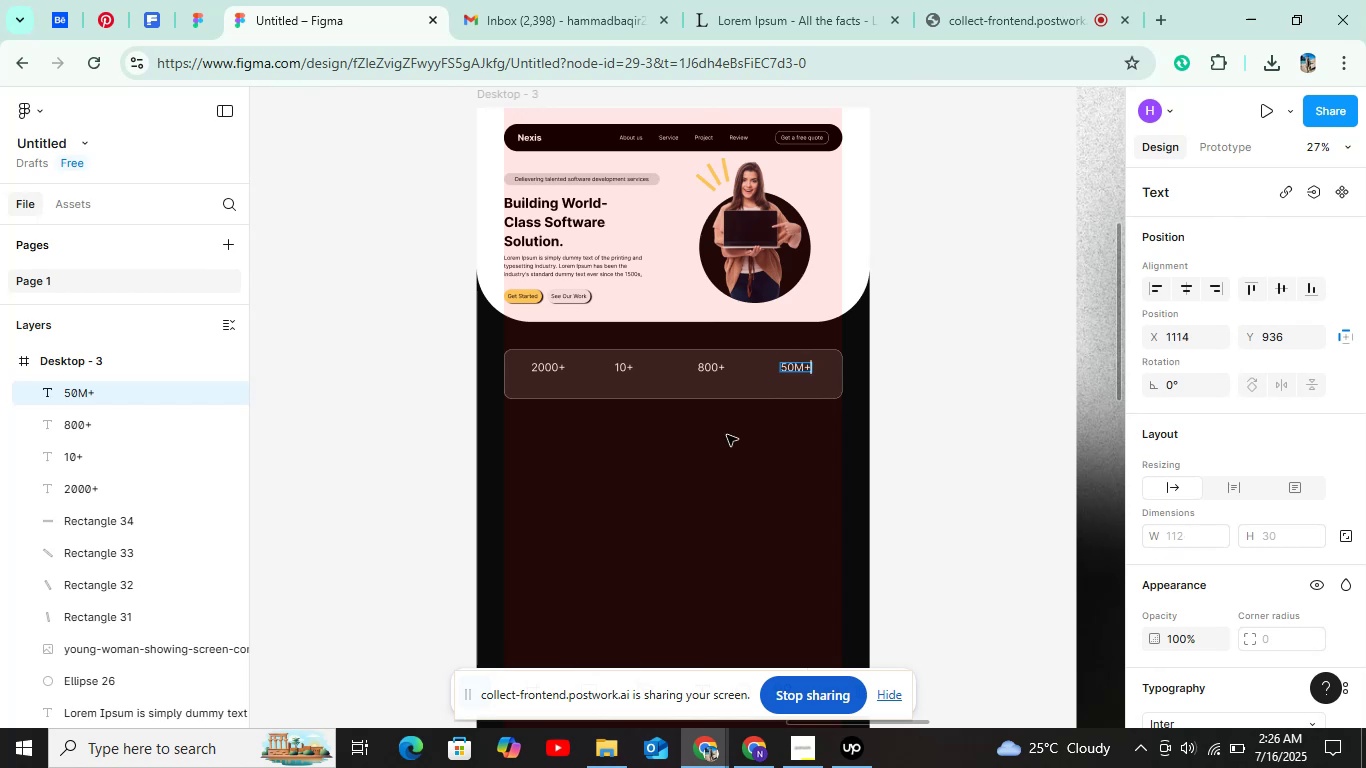 
hold_key(key=ControlLeft, duration=0.44)
scroll: coordinate [719, 408], scroll_direction: up, amount: 5.0
 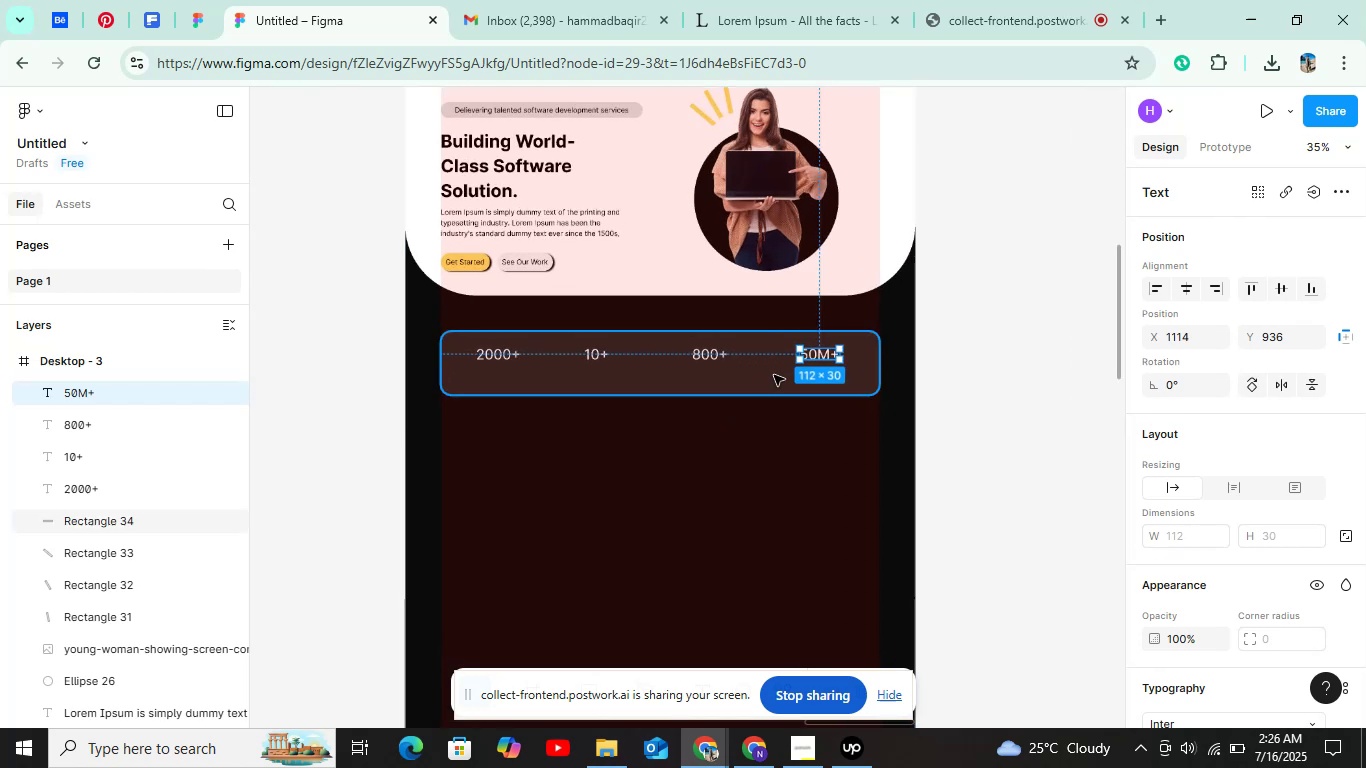 
hold_key(key=AltLeft, duration=0.56)
 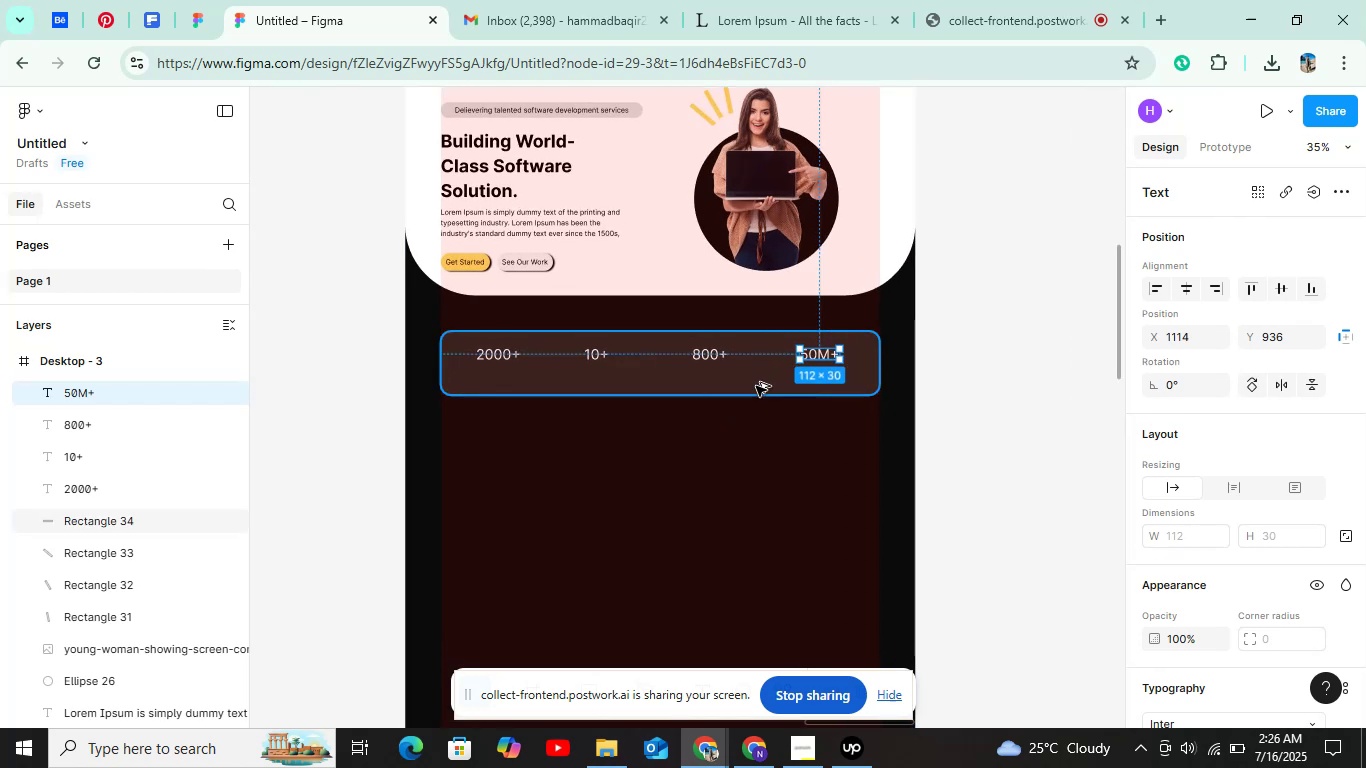 
hold_key(key=ControlLeft, duration=0.39)
scroll: coordinate [837, 395], scroll_direction: up, amount: 5.0
 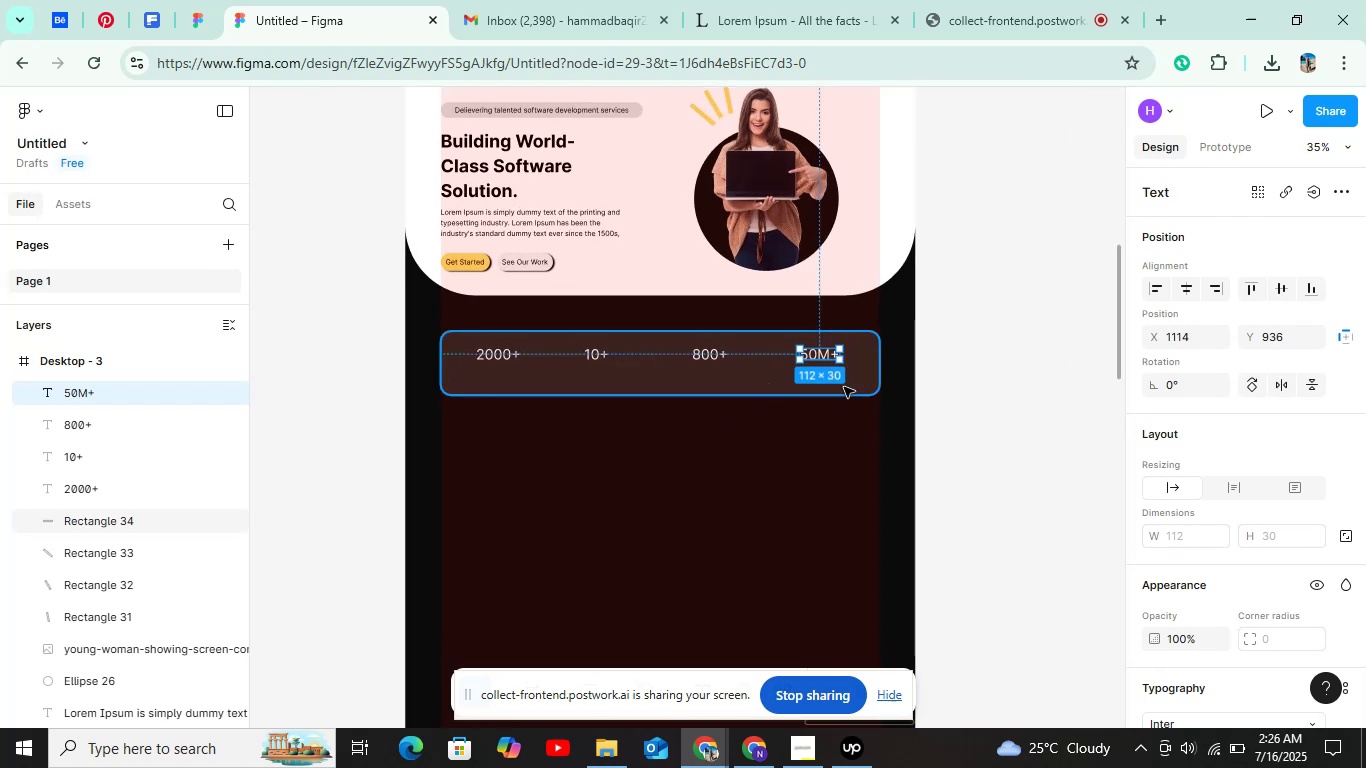 
hold_key(key=AltLeft, duration=0.45)
 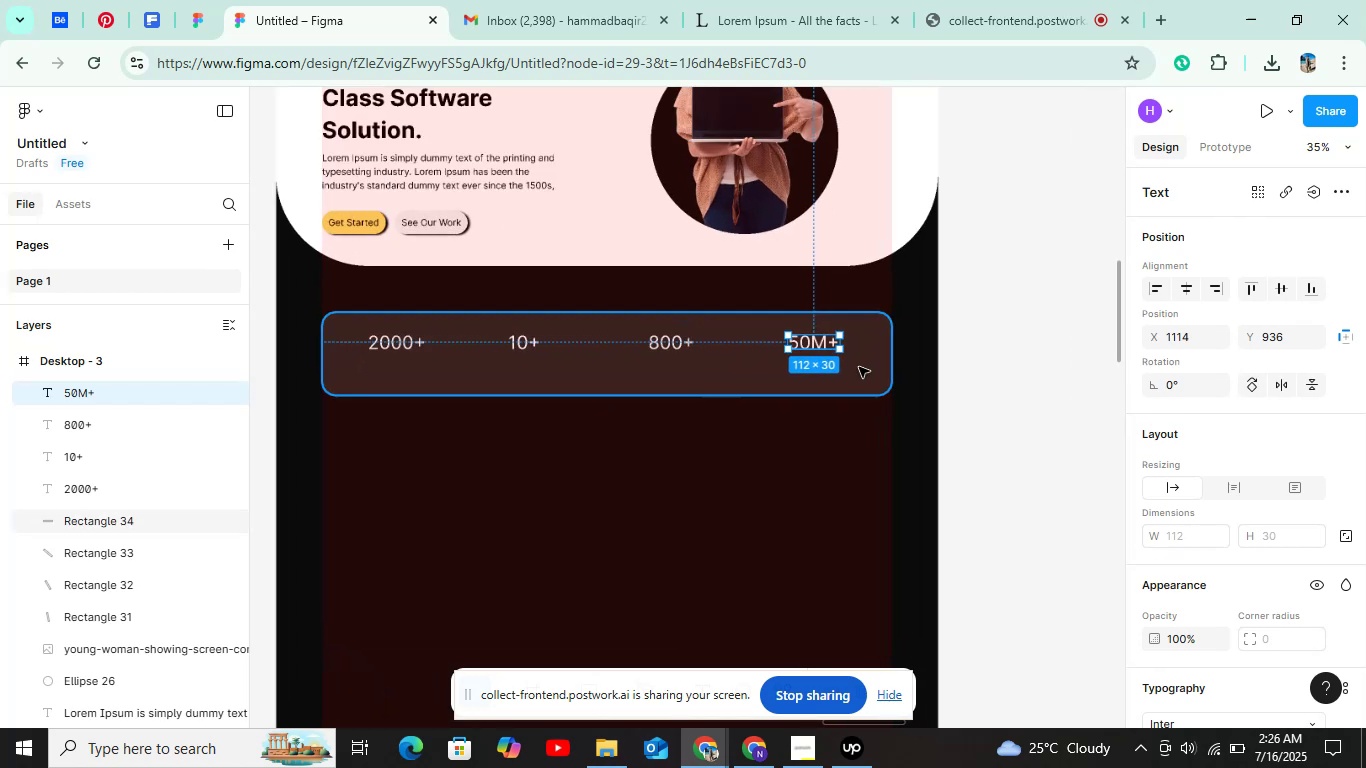 
hold_key(key=ControlLeft, duration=0.55)
scroll: coordinate [859, 367], scroll_direction: up, amount: 6.0
 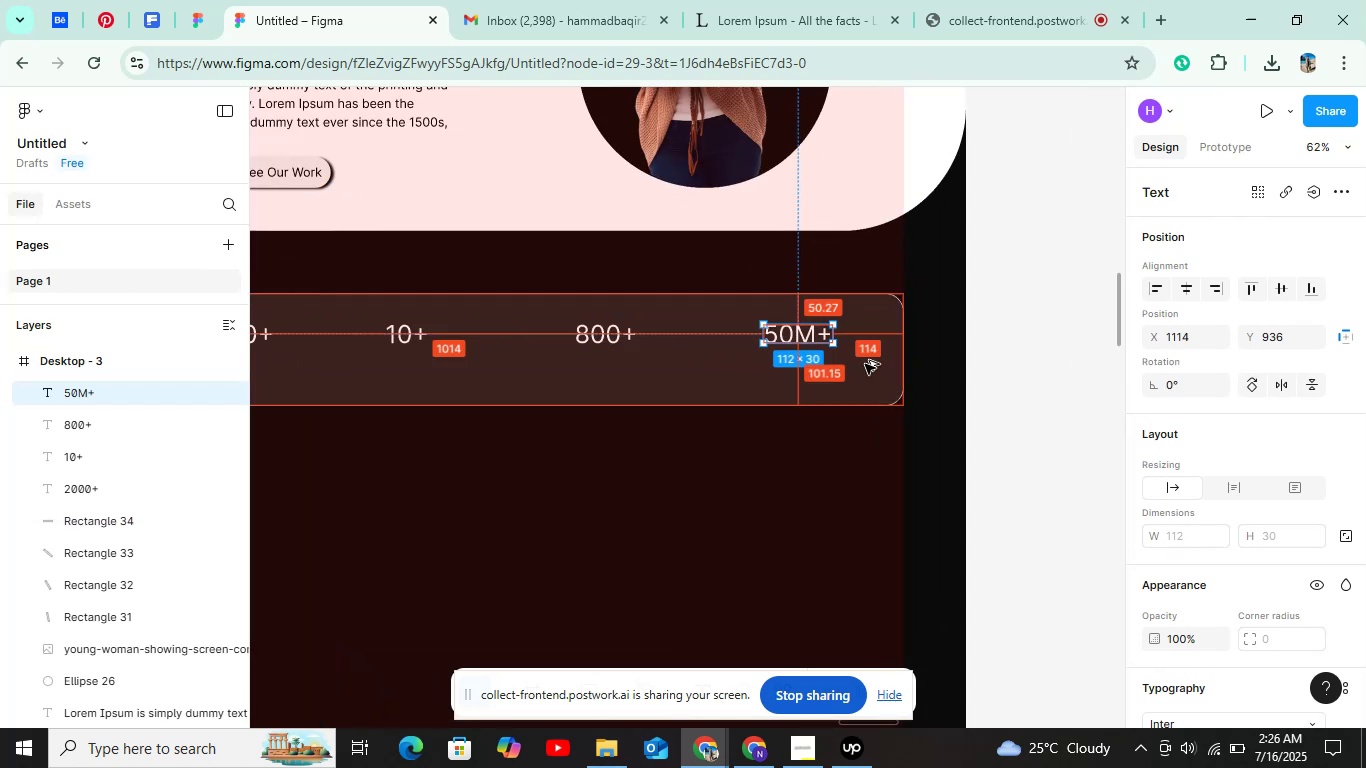 
key(Alt+Shift+ArrowRight)
 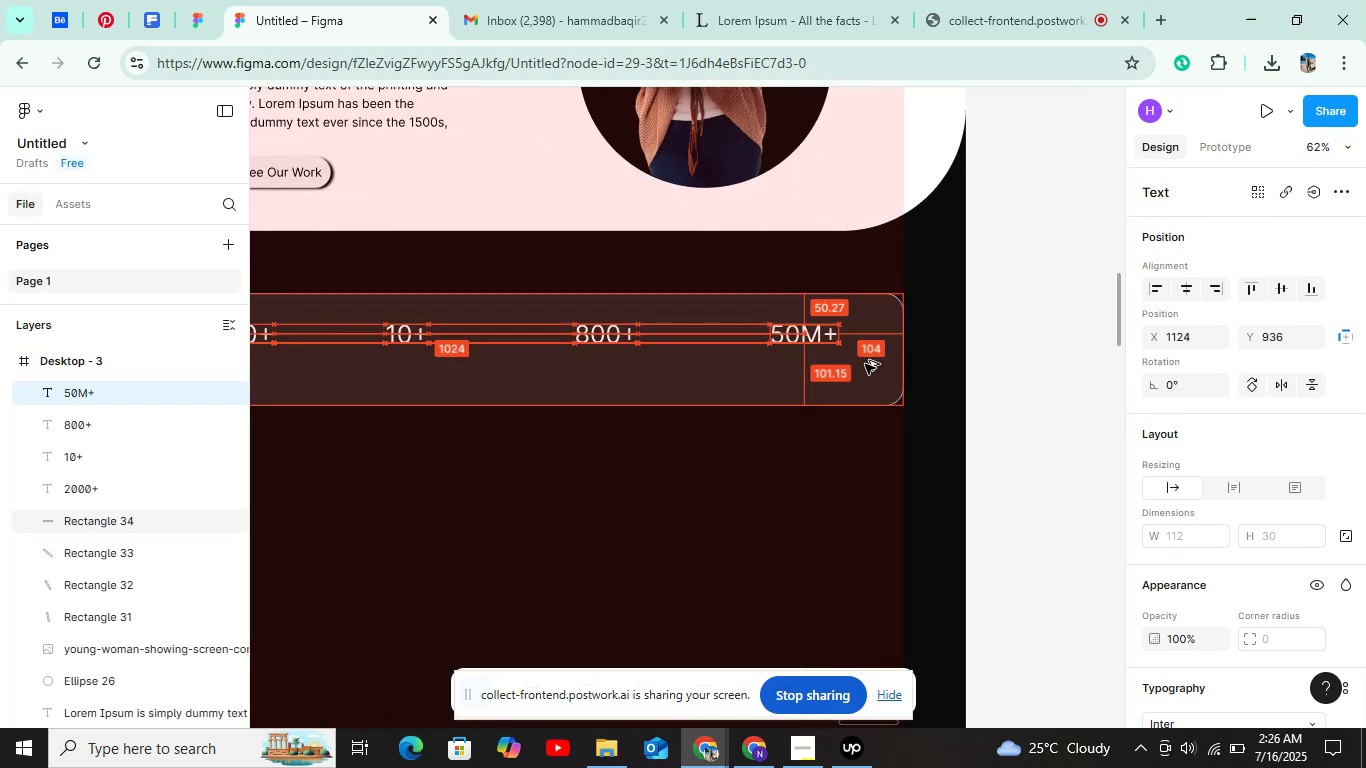 
key(Alt+ArrowRight)
 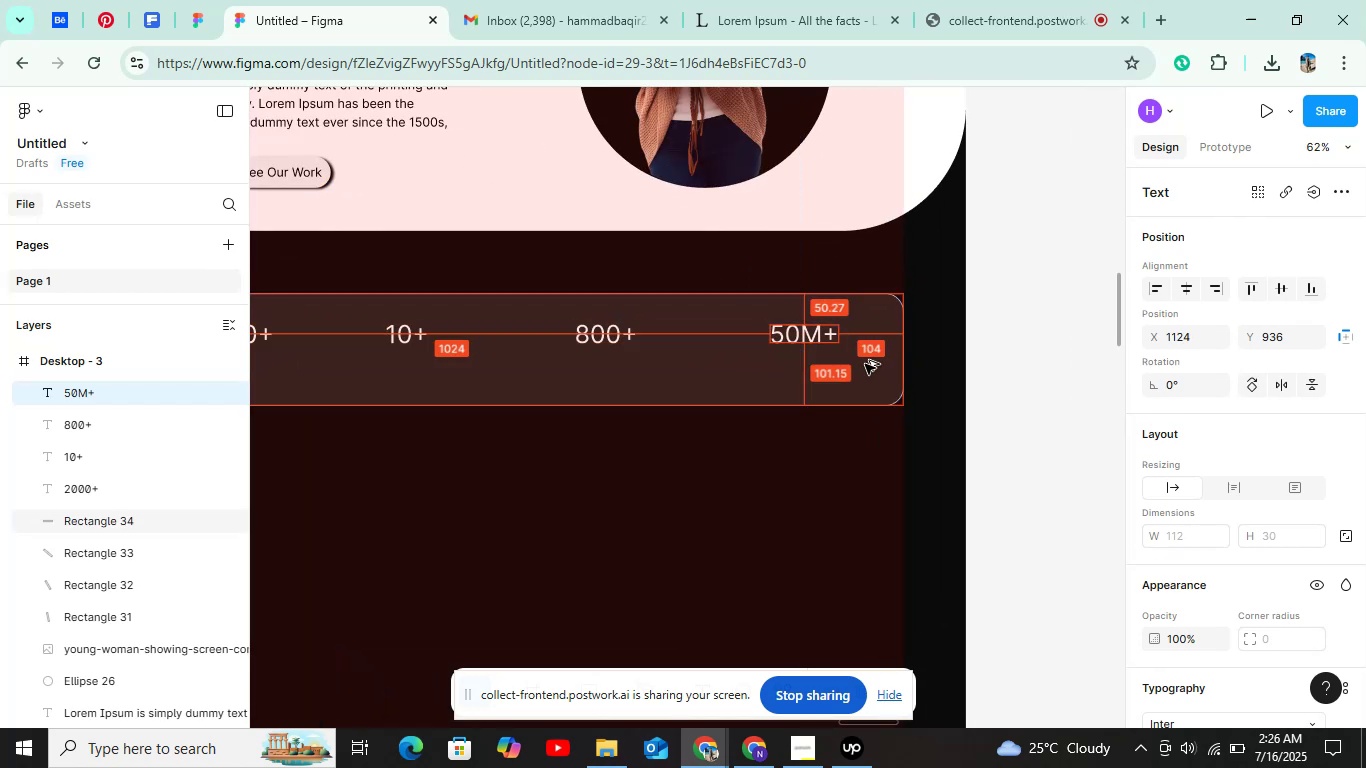 
key(Alt+ArrowRight)
 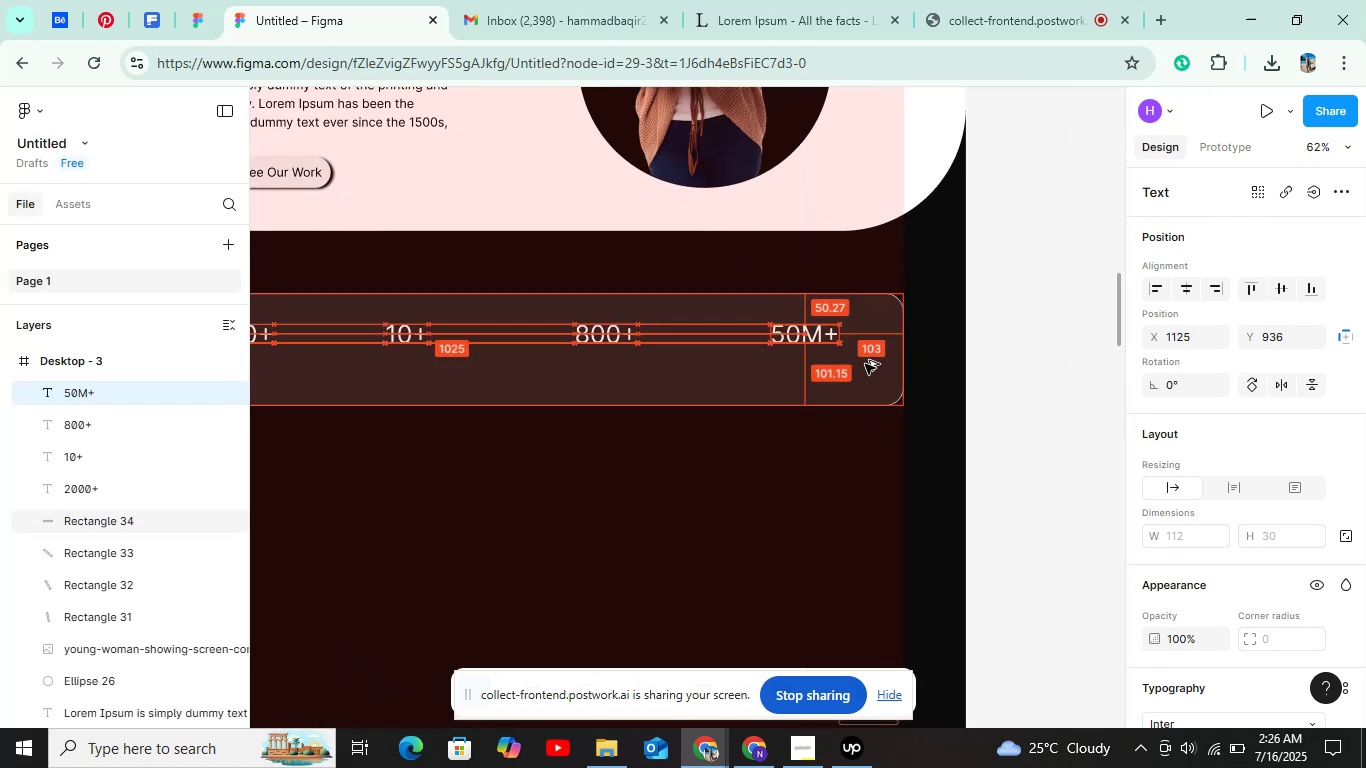 
key(Alt+ArrowRight)
 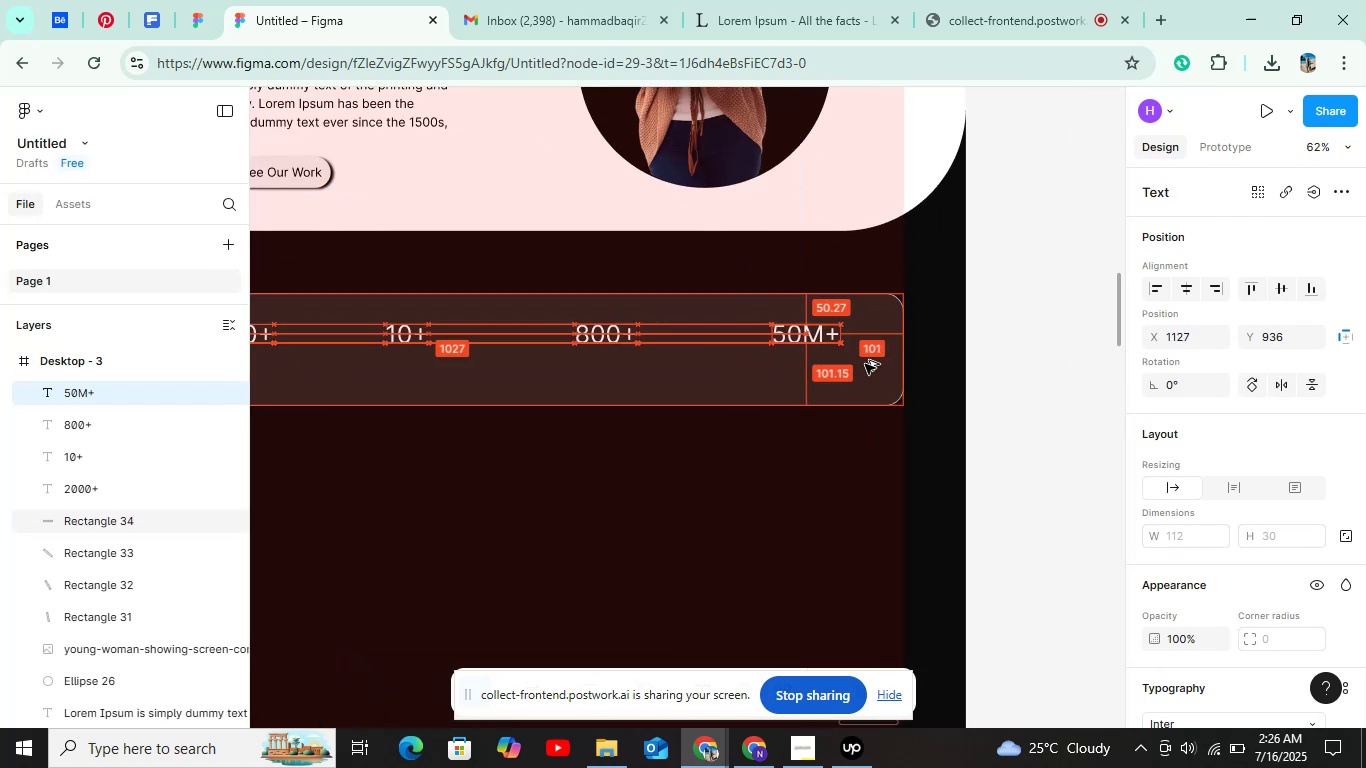 
key(Alt+ArrowRight)
 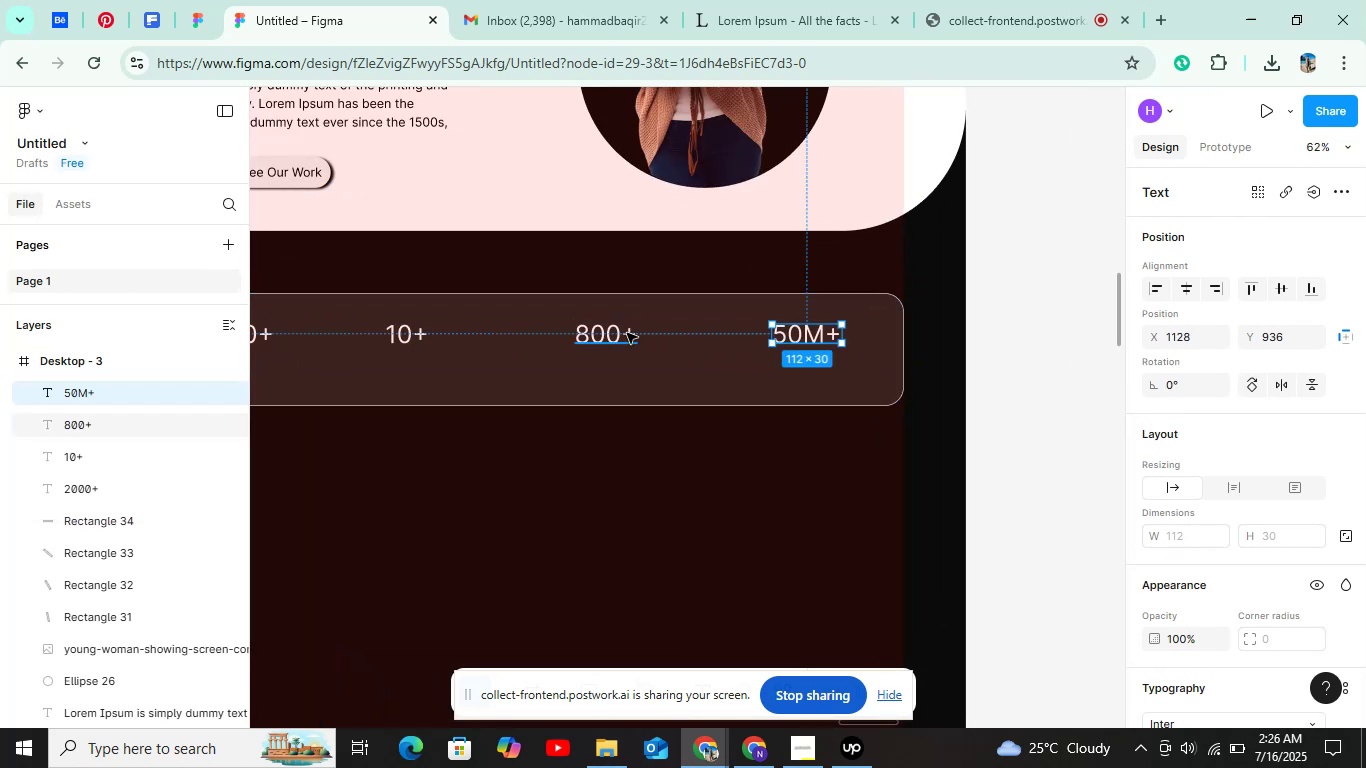 
left_click([627, 333])
 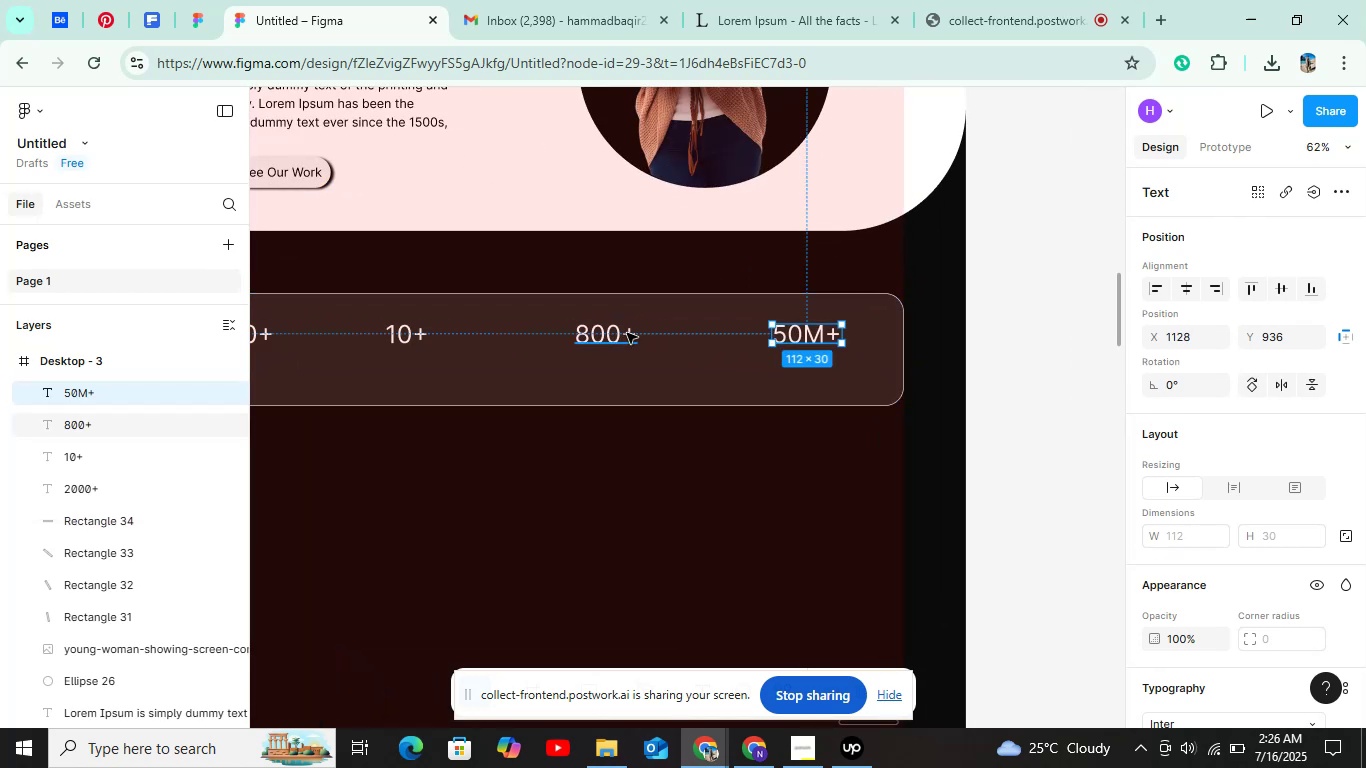 
hold_key(key=ShiftLeft, duration=1.53)
left_click([794, 340])
 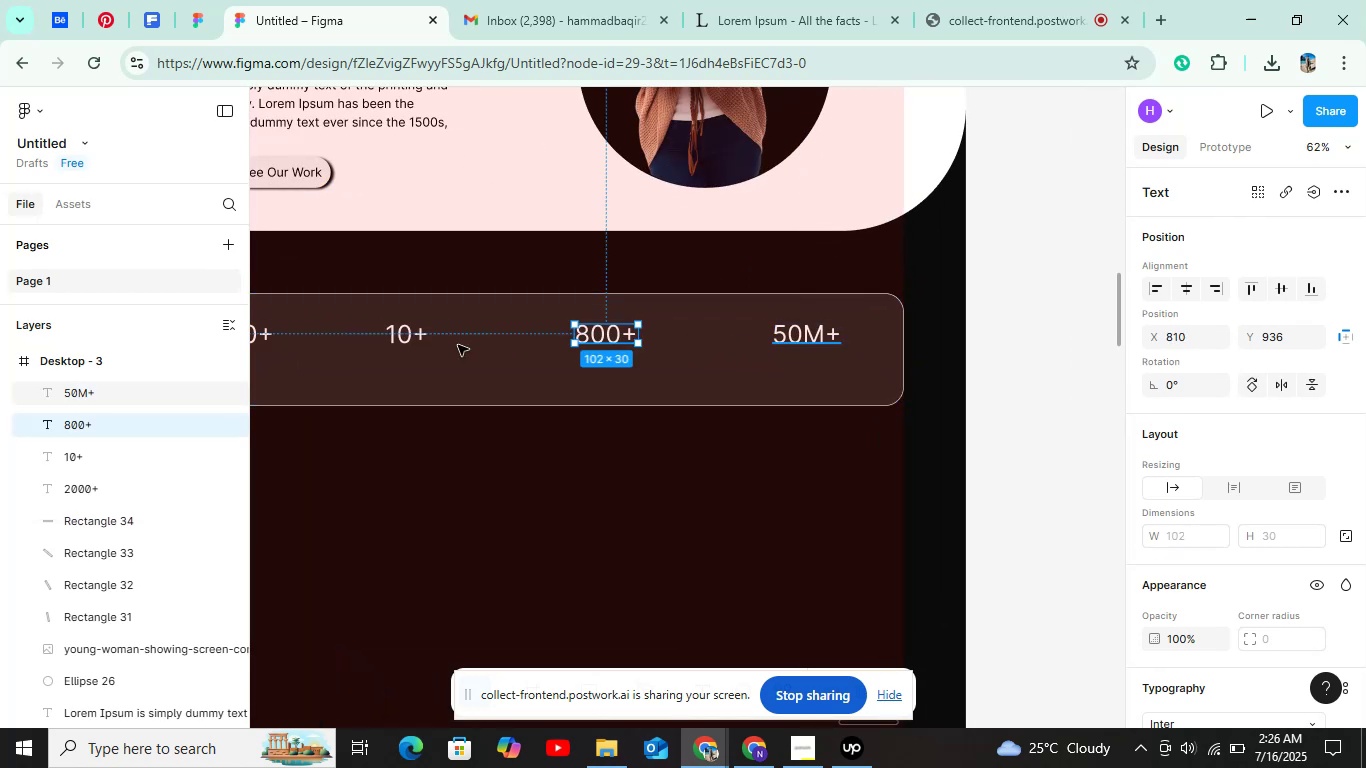 
hold_key(key=ShiftLeft, duration=1.45)
left_click([392, 347])
 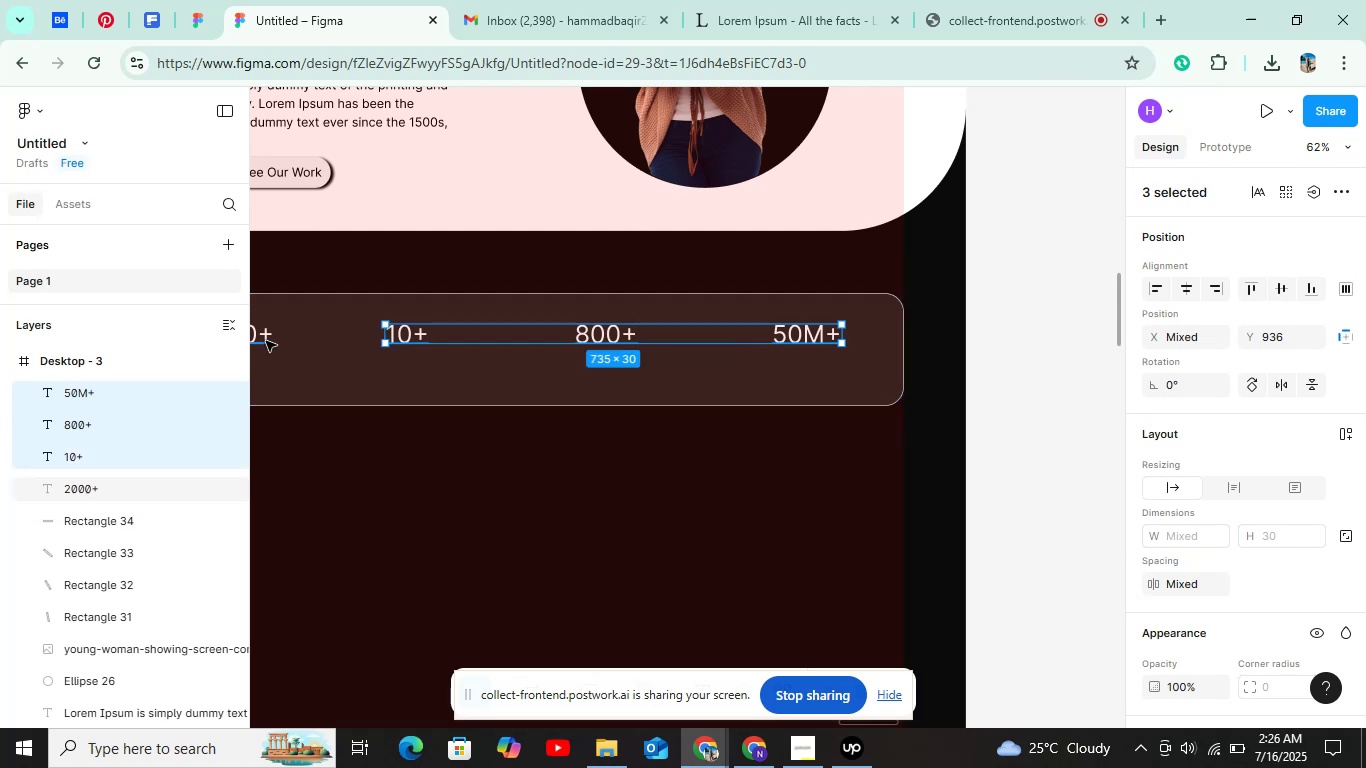 
left_click([266, 341])
 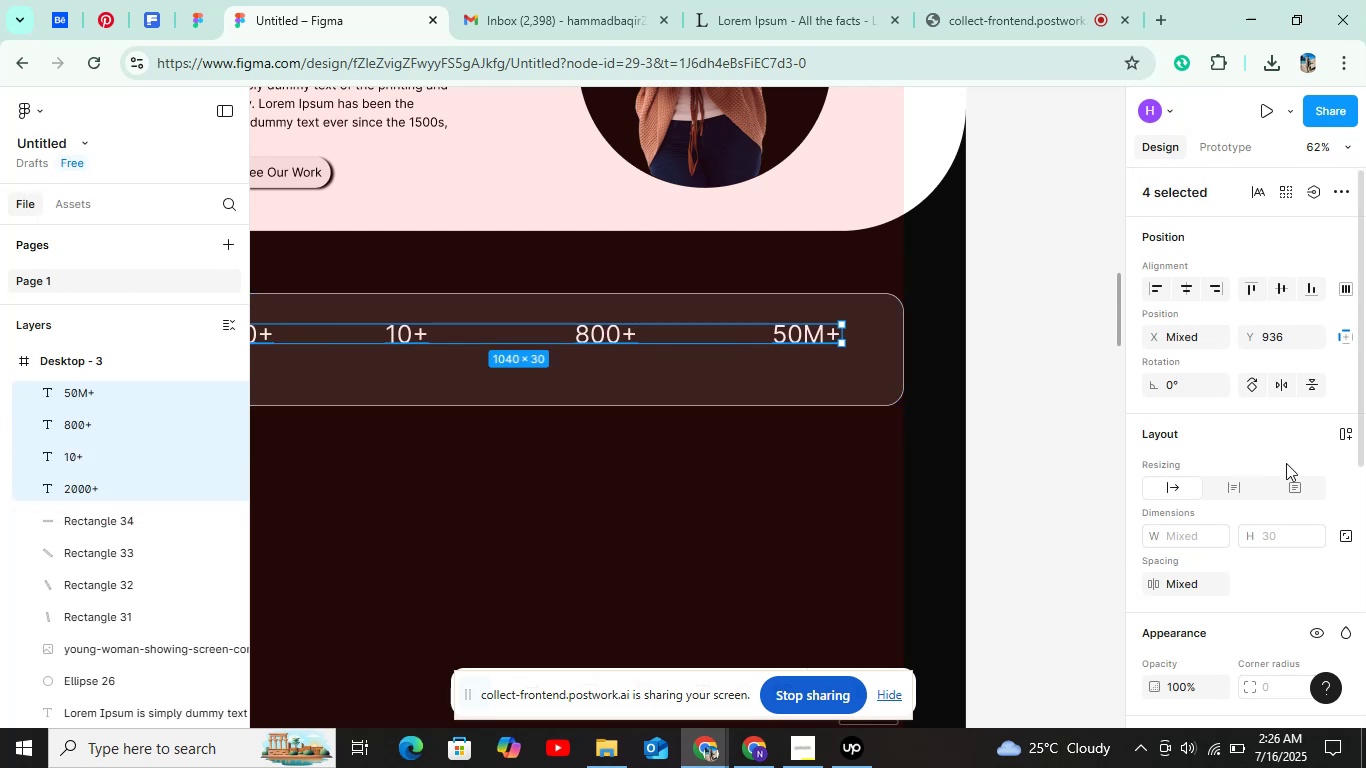 
scroll: coordinate [1248, 448], scroll_direction: up, amount: 4.0
 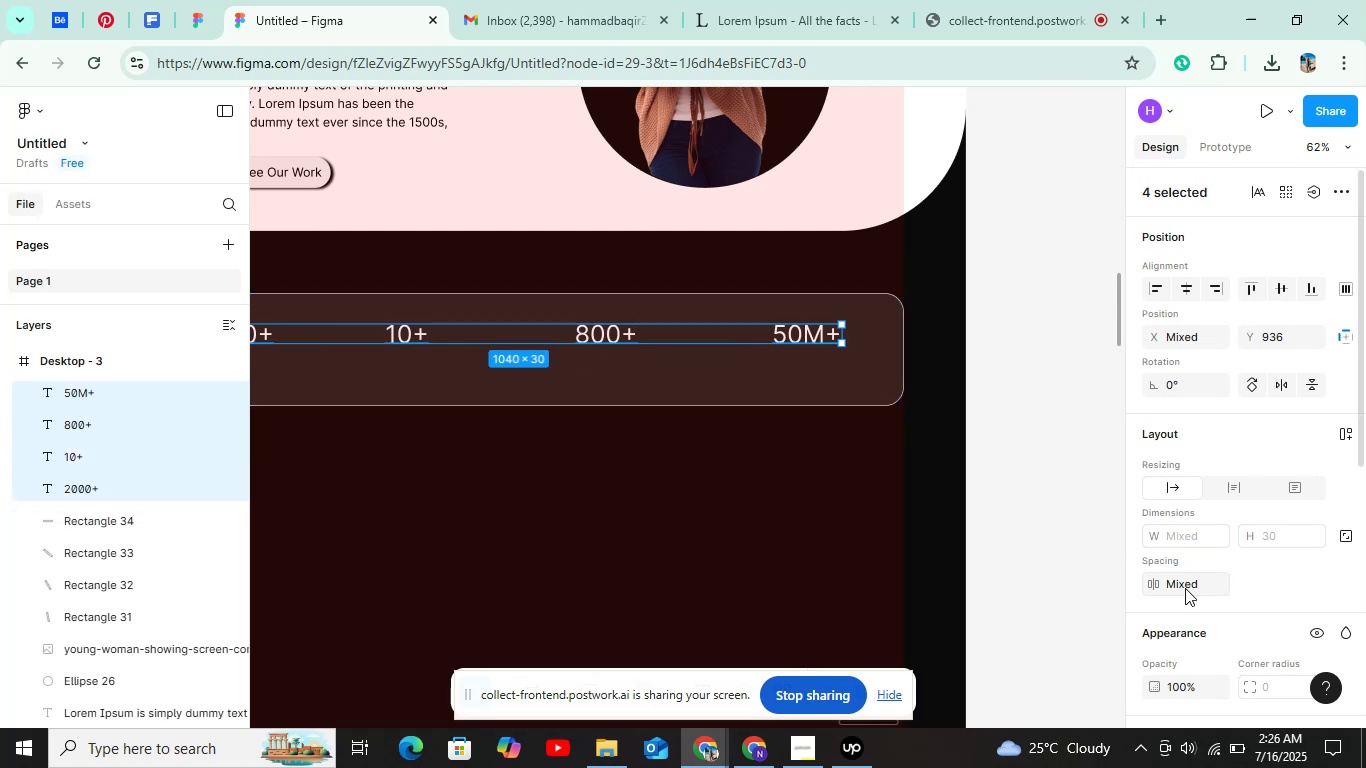 
left_click([1185, 588])
 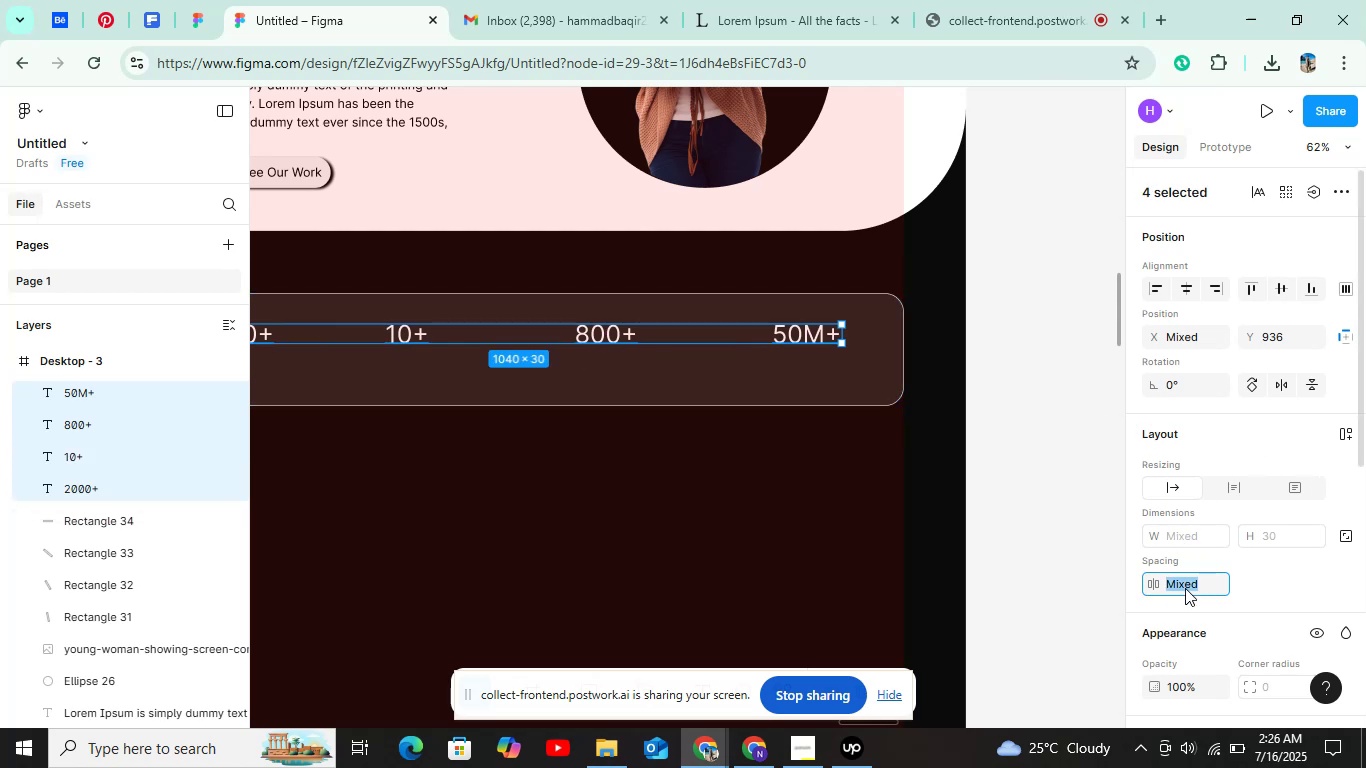 
type(150)
 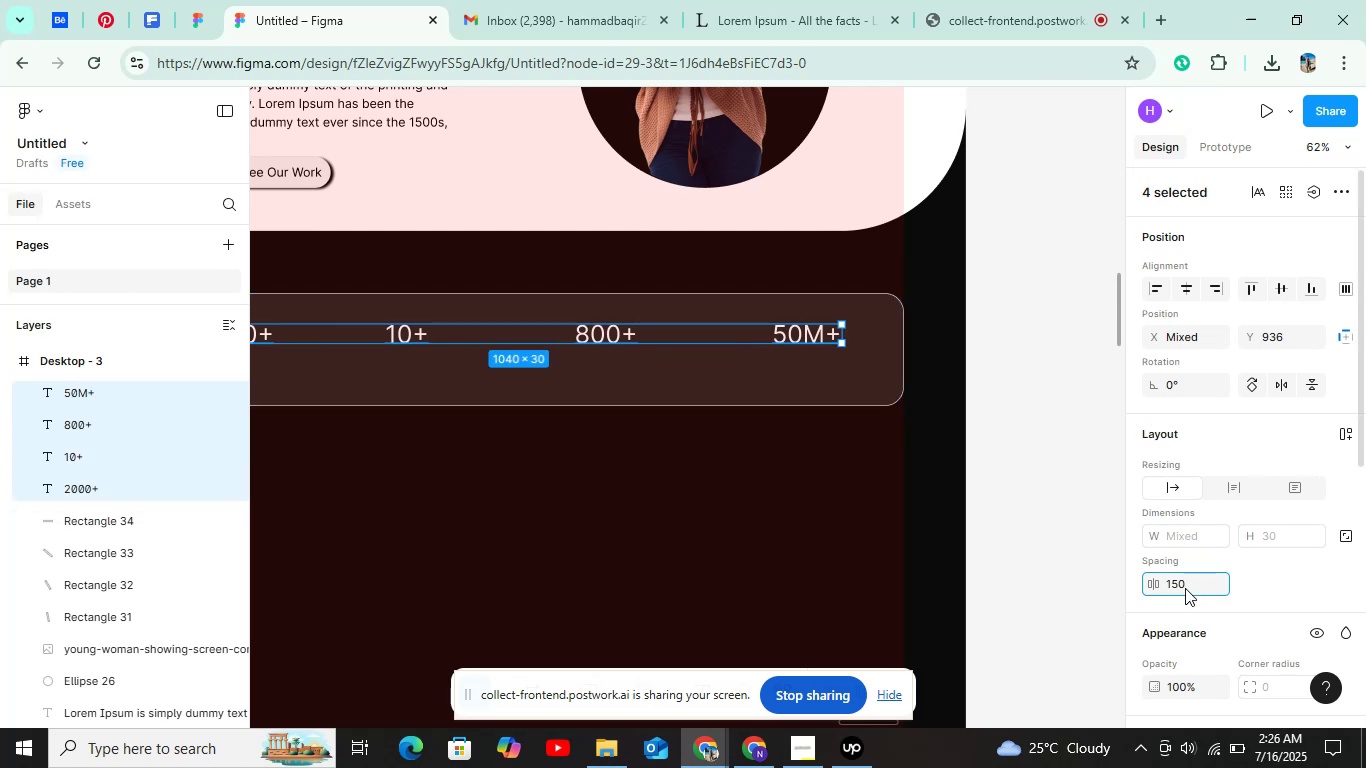 
key(Enter)
 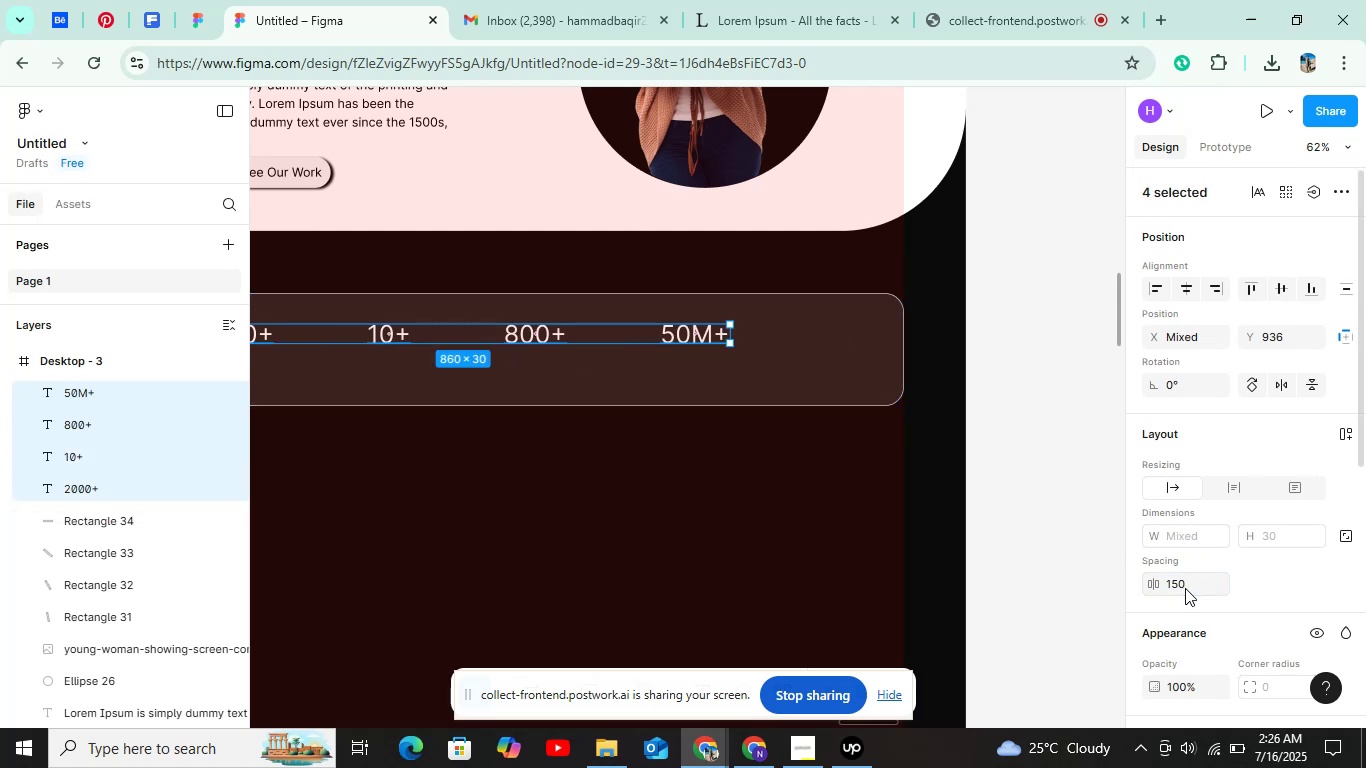 
key(Shift+ShiftLeft)
 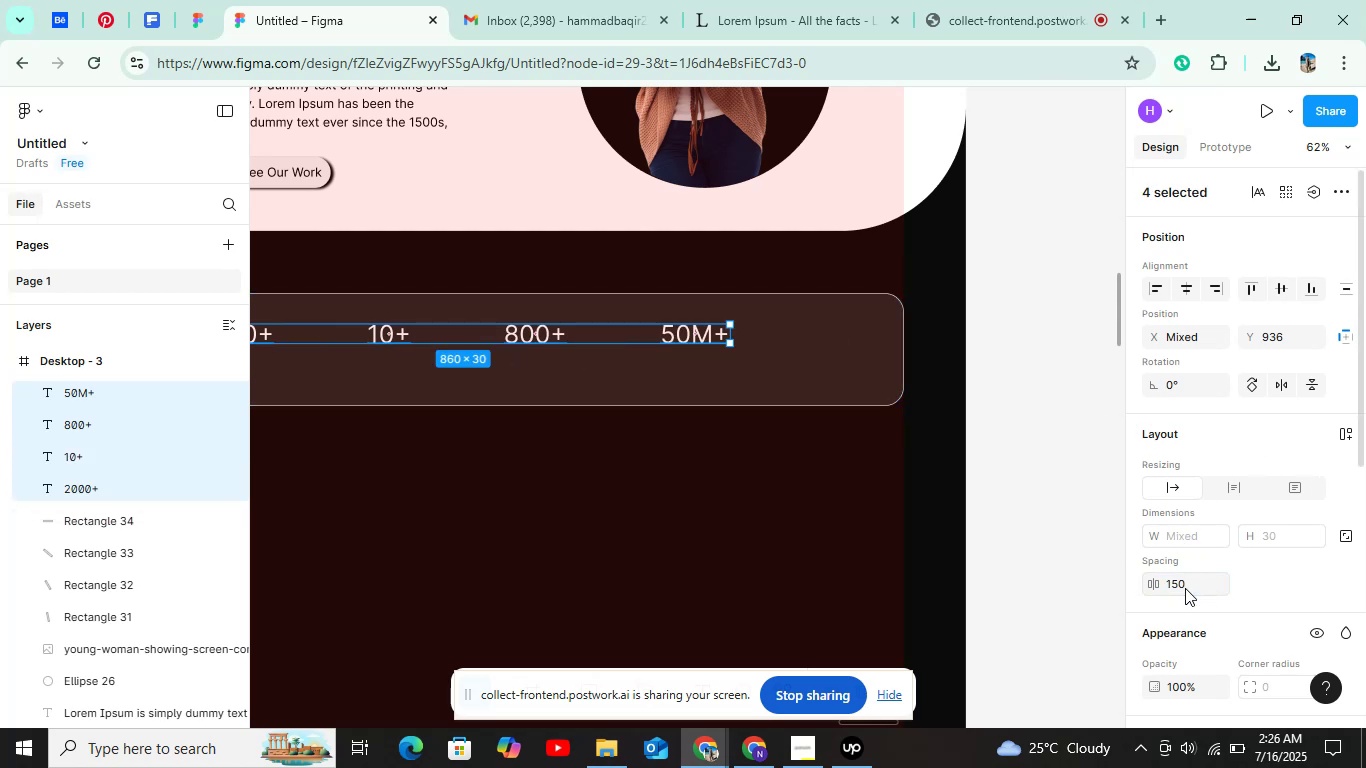 
key(Shift+ShiftLeft)
 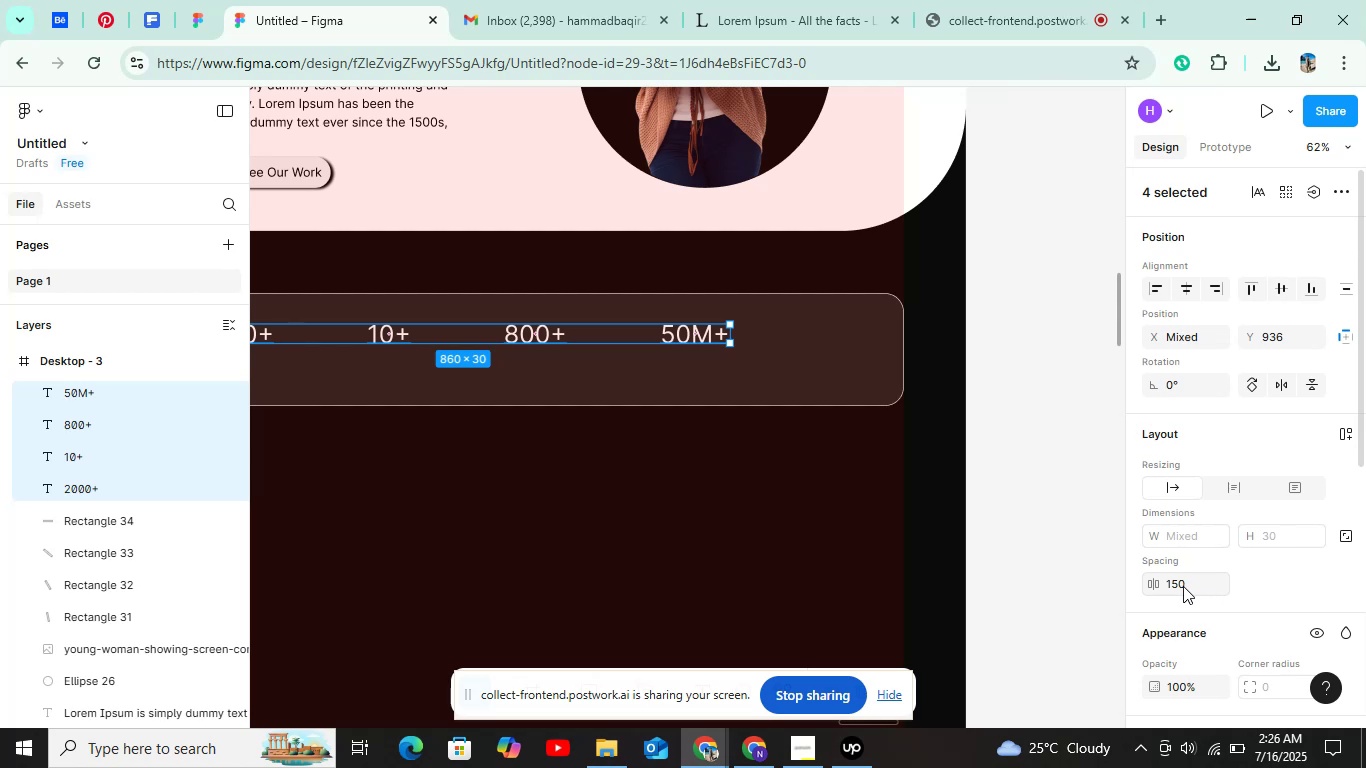 
left_click([1183, 586])
 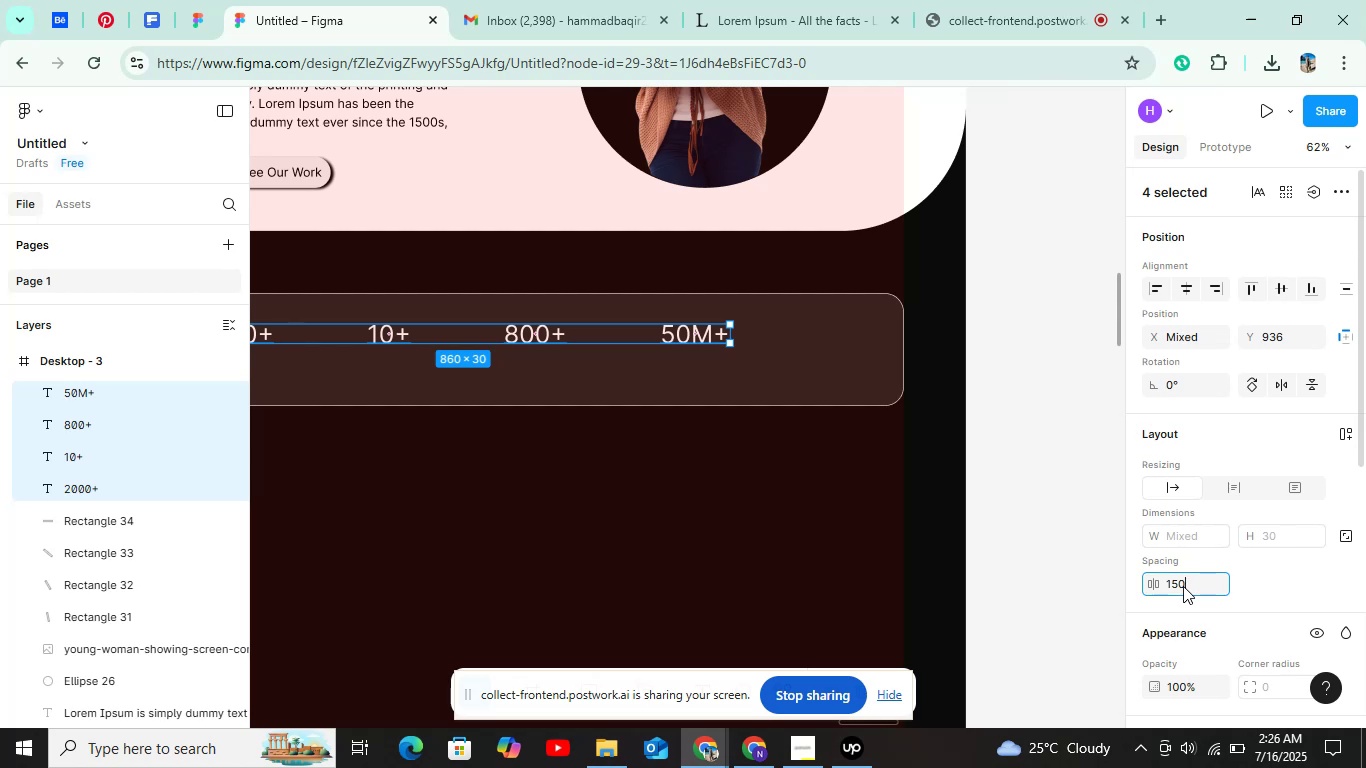 
key(Shift+ArrowUp)
 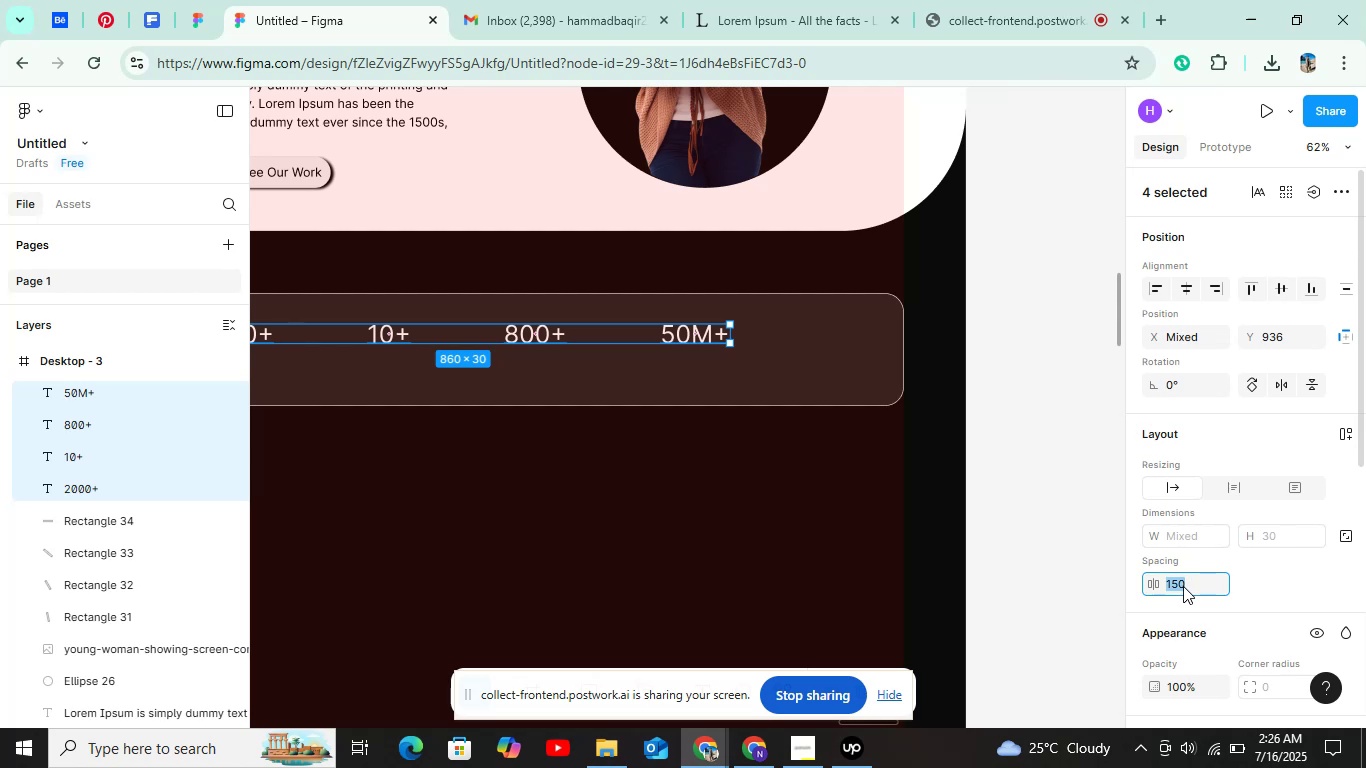 
key(Shift+ArrowUp)
 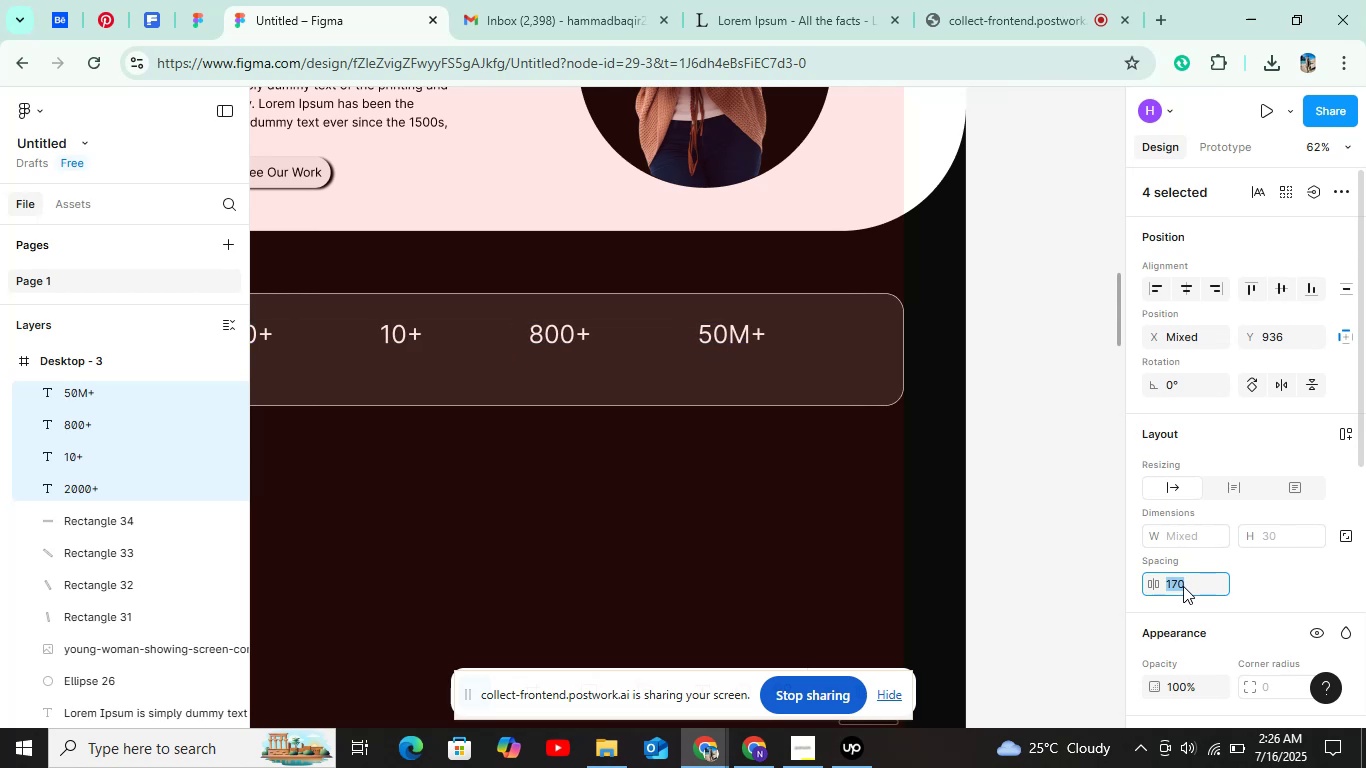 
key(Shift+ArrowUp)
 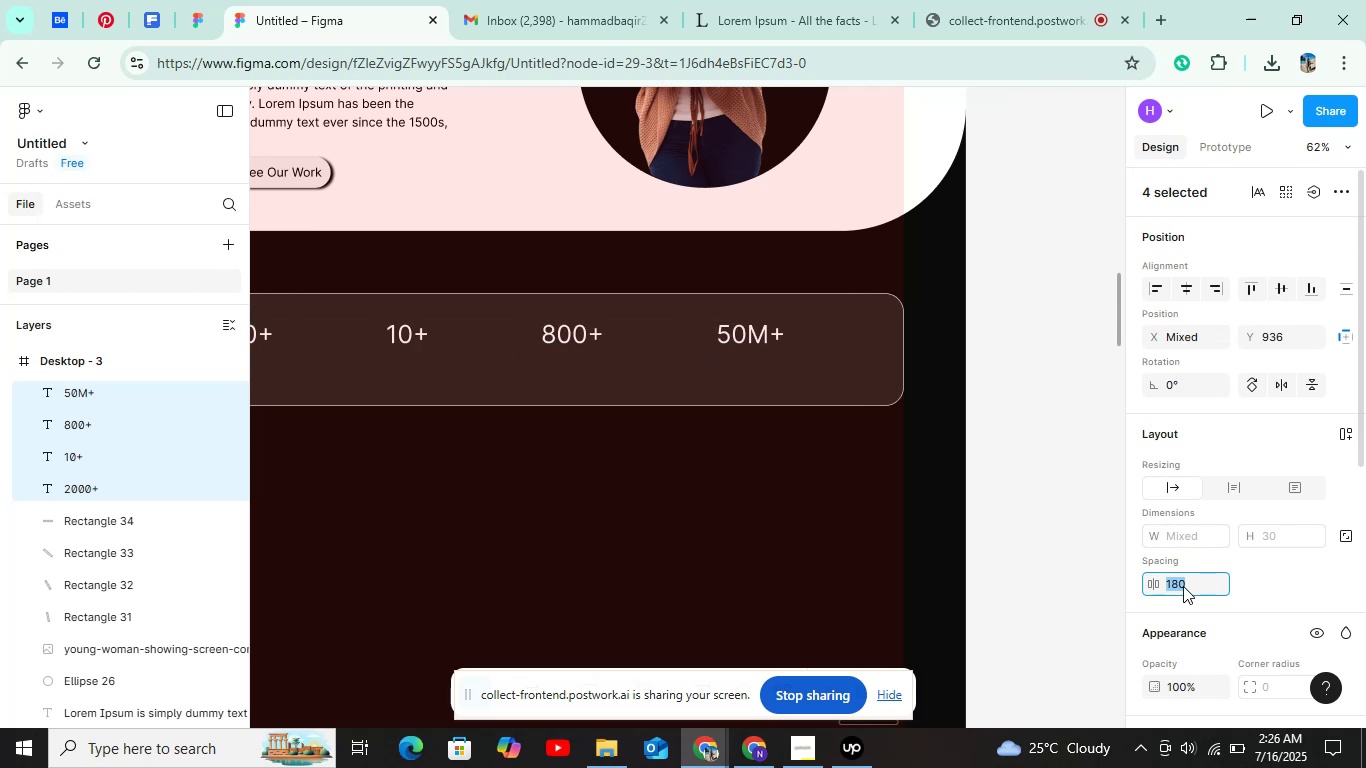 
key(Shift+ArrowUp)
 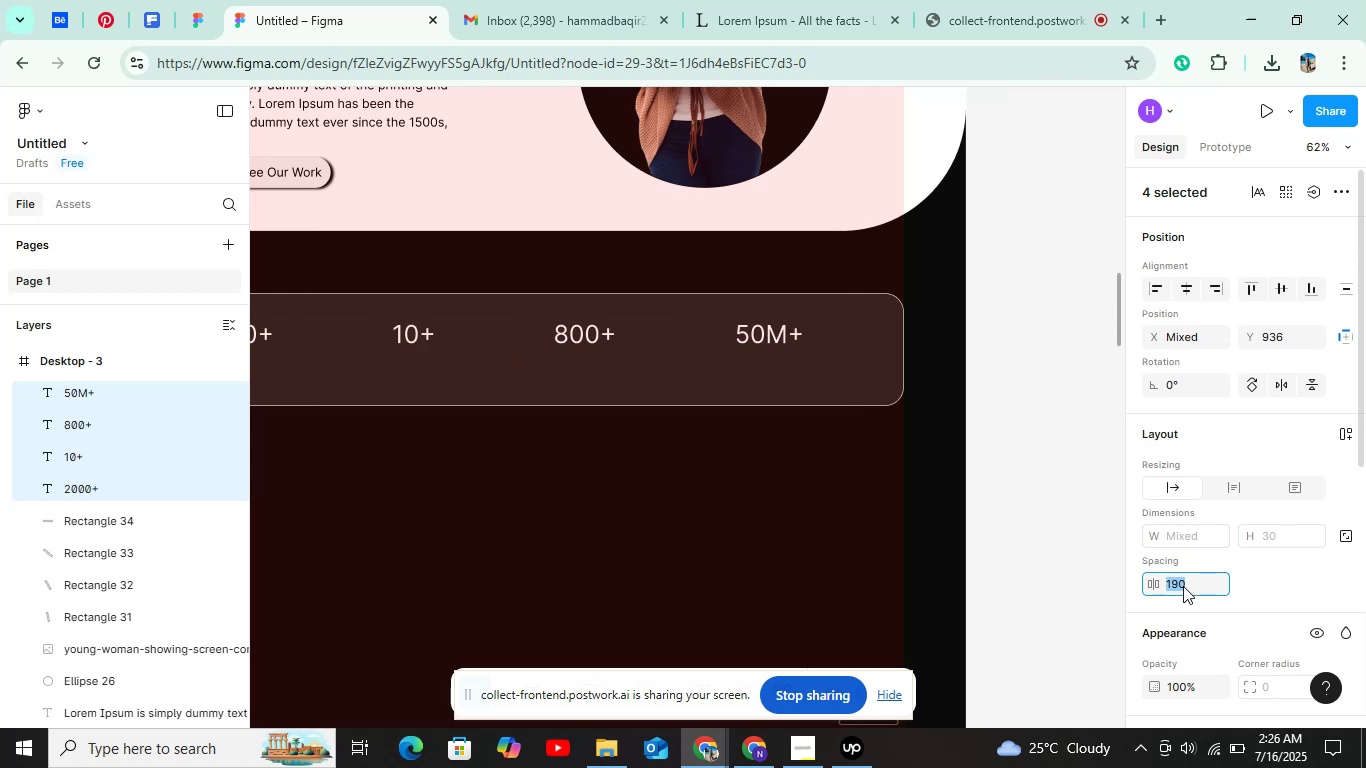 
key(Shift+ArrowUp)
 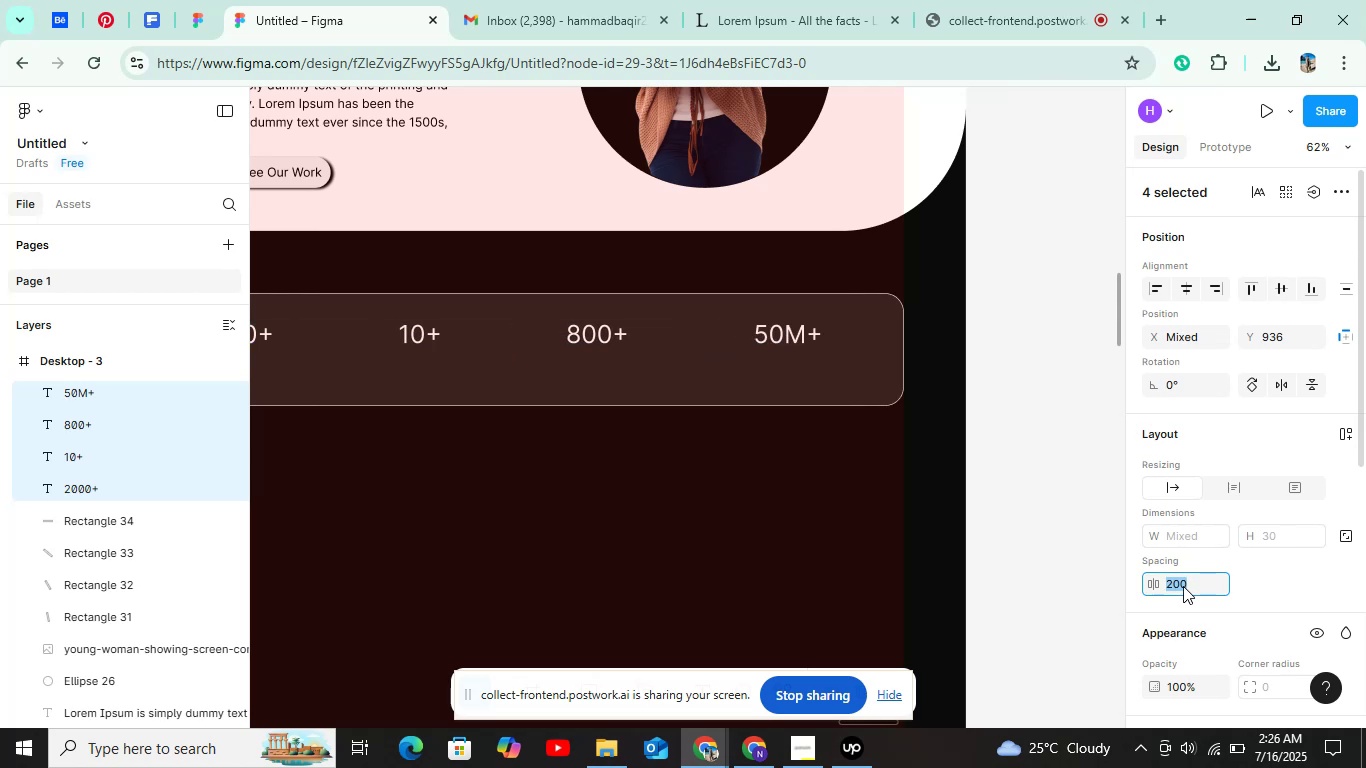 
key(Shift+ArrowUp)
 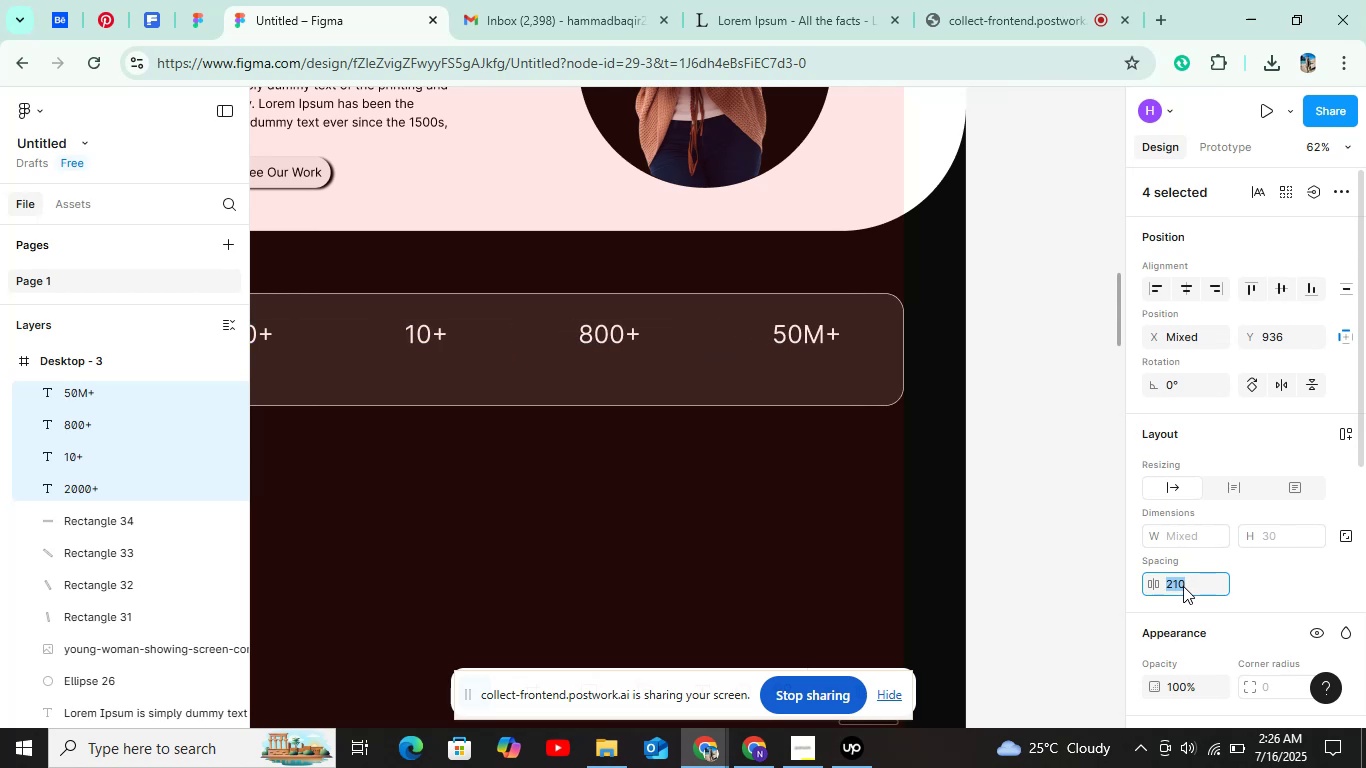 
key(Shift+ArrowUp)
 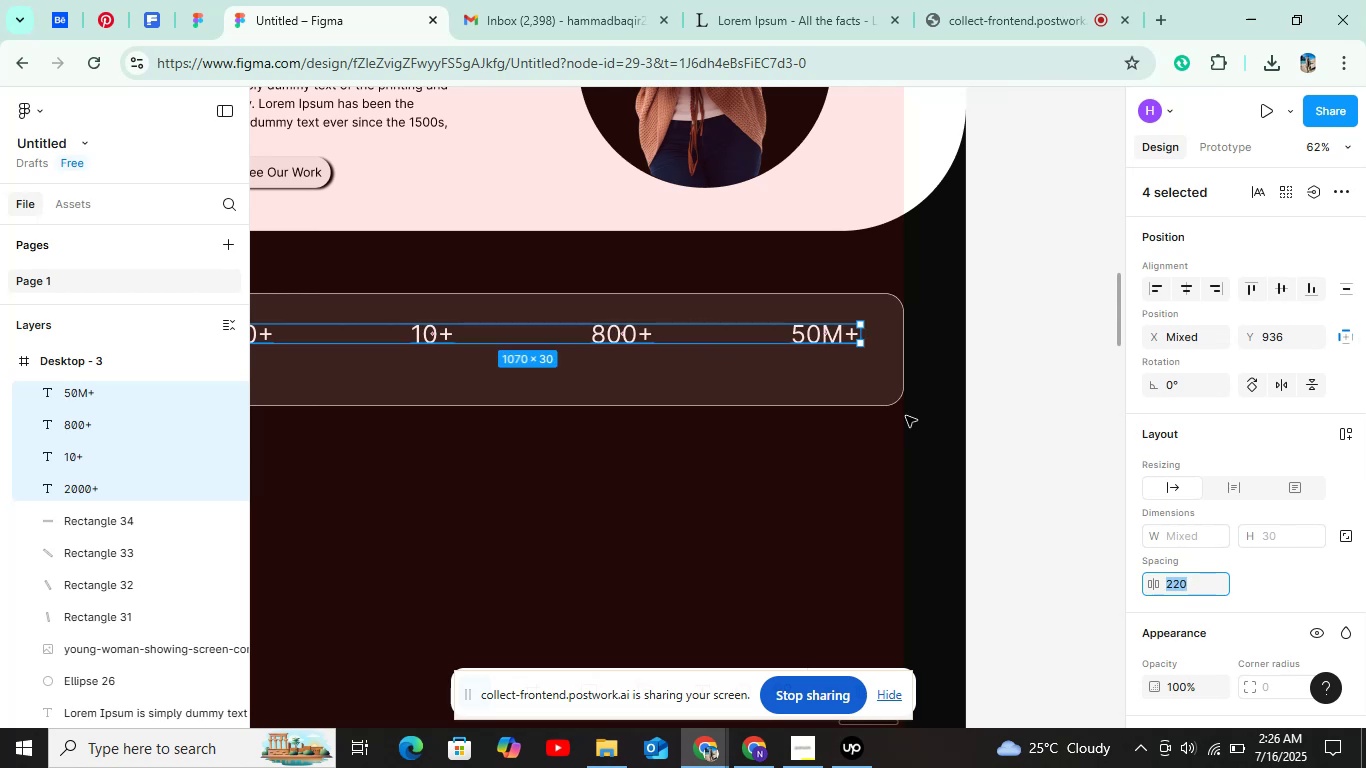 
hold_key(key=AltLeft, duration=1.52)
 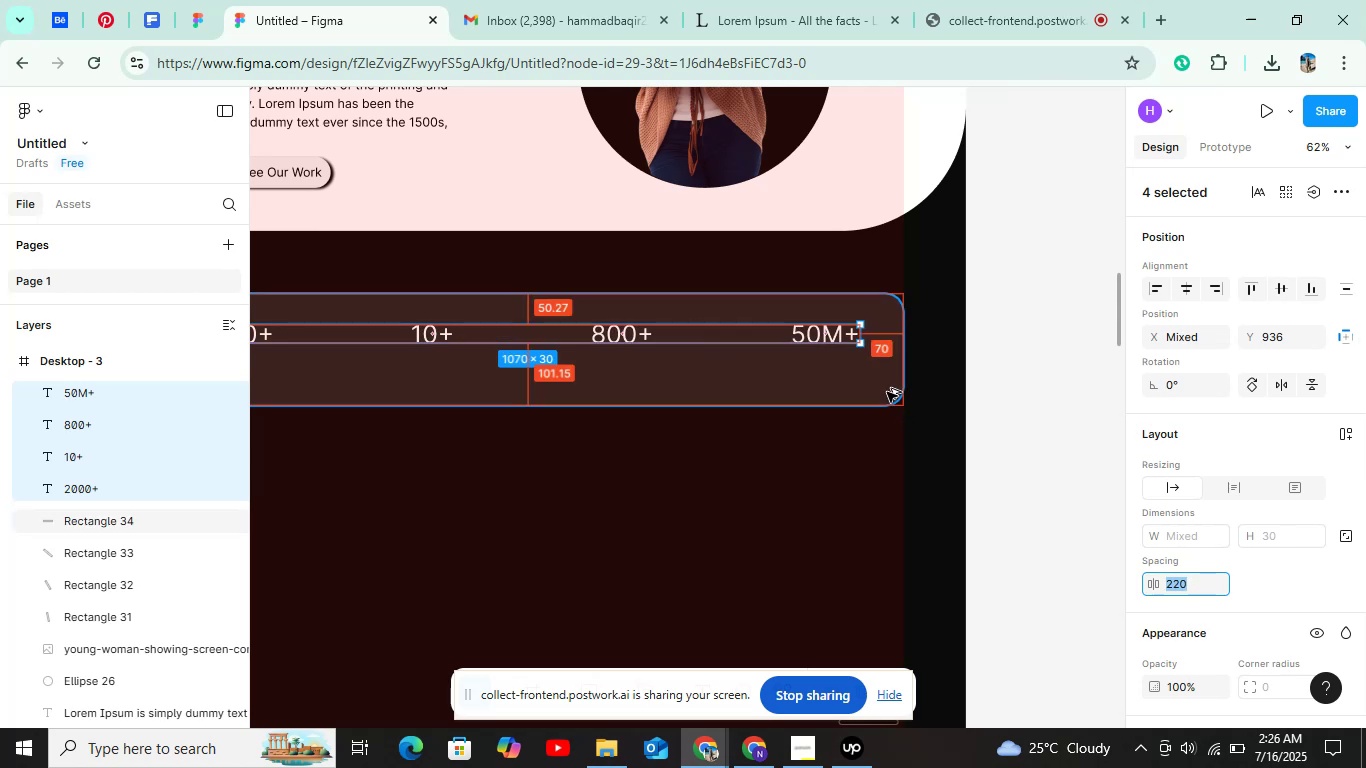 
key(Alt+Shift+ArrowDown)
 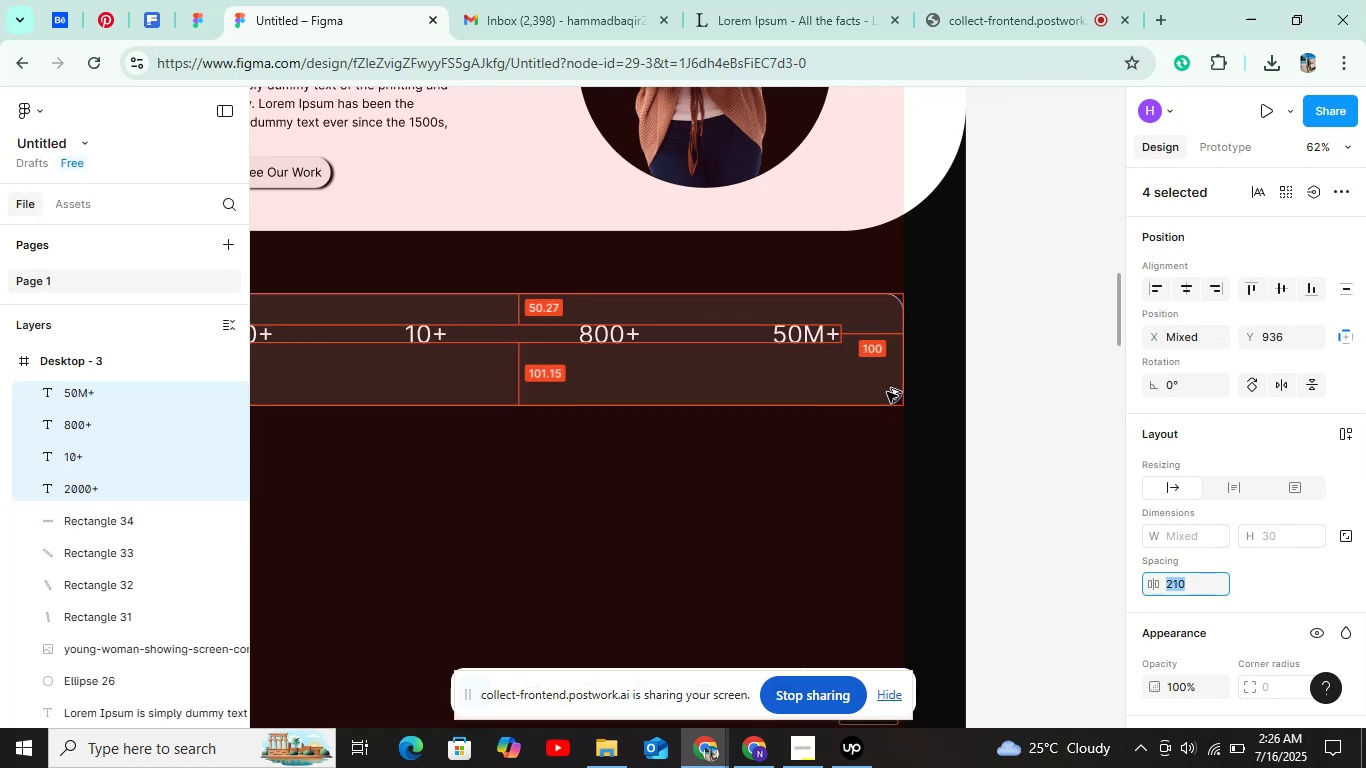 
hold_key(key=ControlLeft, duration=0.62)
scroll: coordinate [863, 267], scroll_direction: down, amount: 4.0
 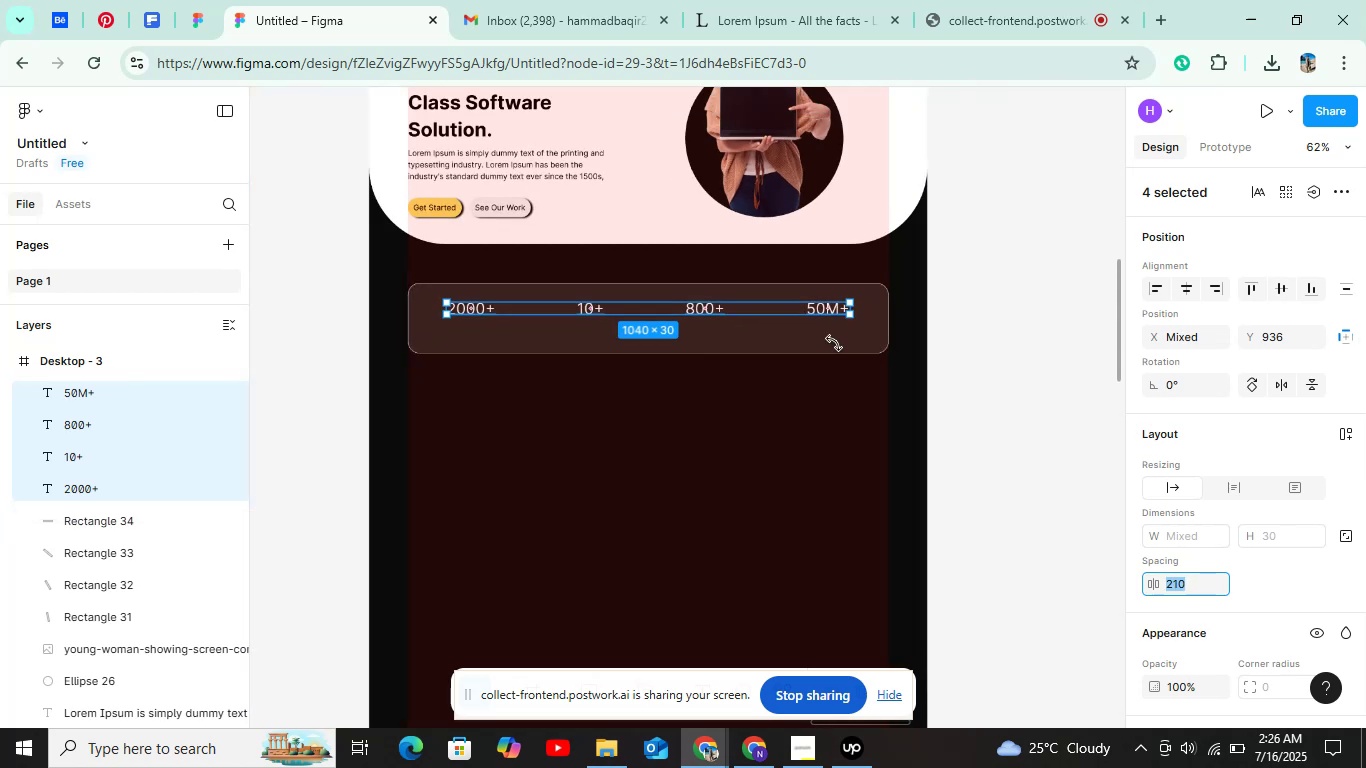 
key(Shift+ShiftLeft)
 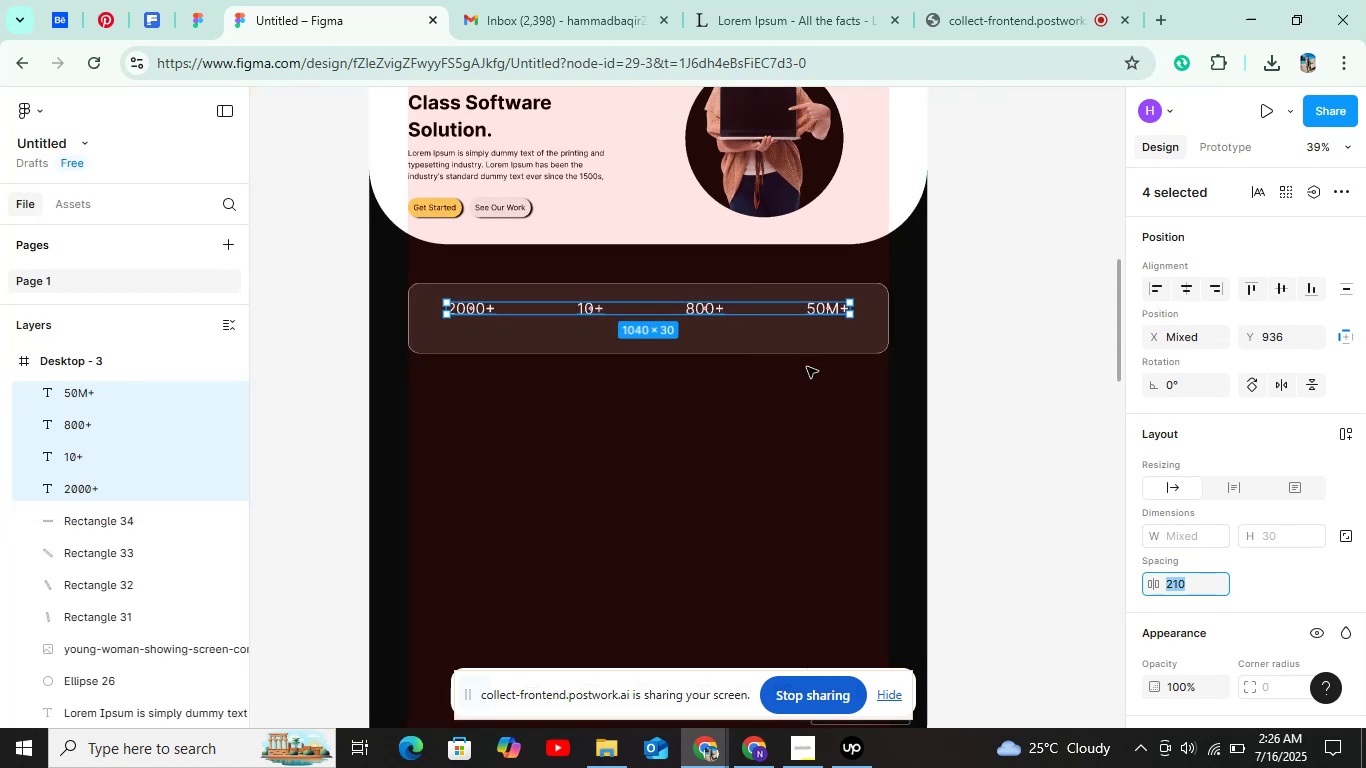 
hold_key(key=AltLeft, duration=0.56)
 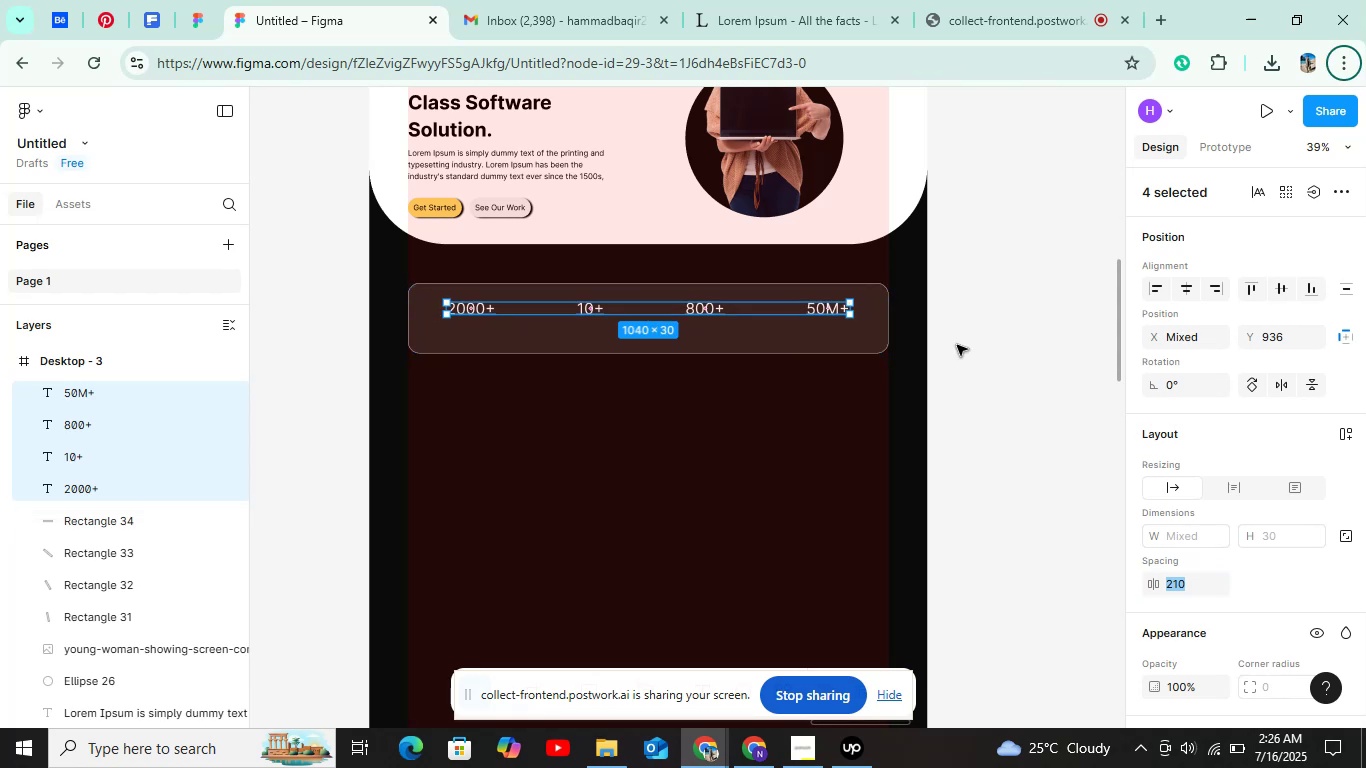 
left_click([957, 345])
 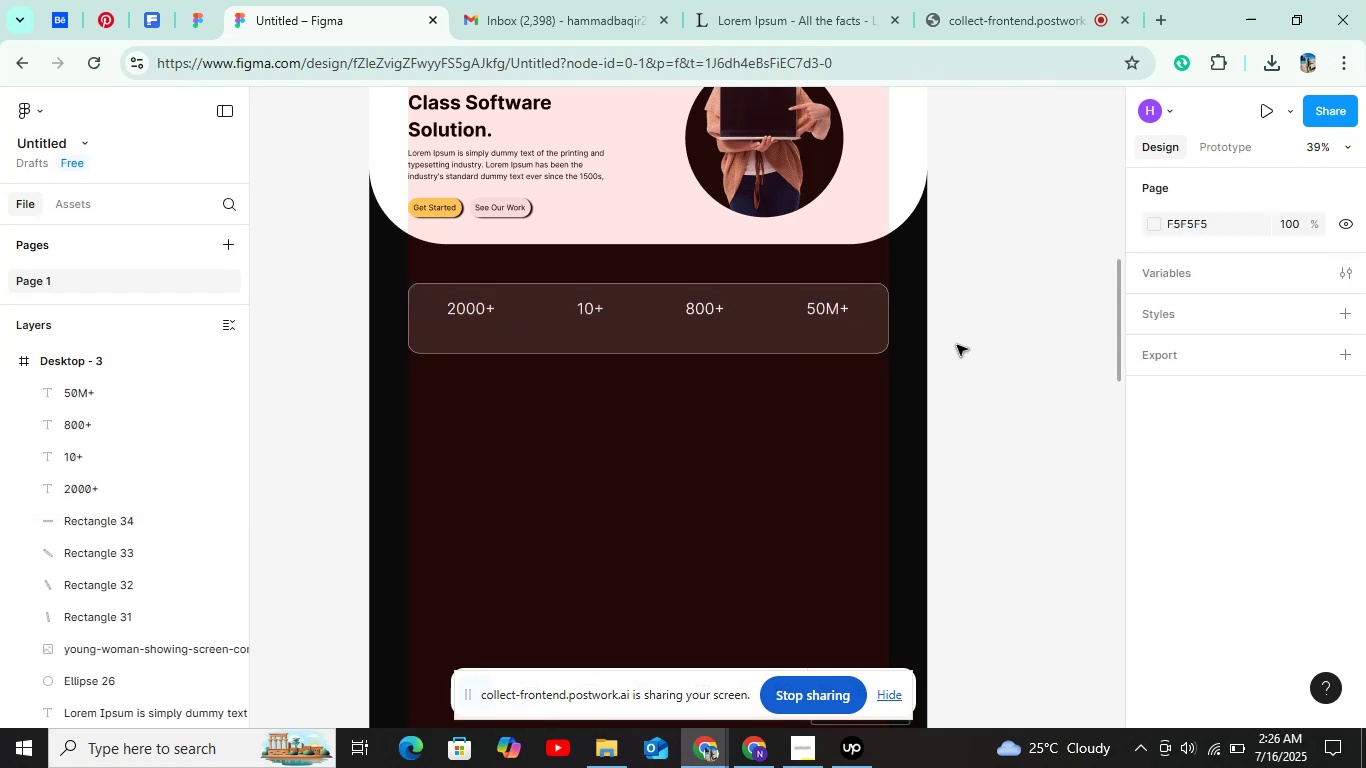 
hold_key(key=ControlLeft, duration=0.65)
scroll: coordinate [875, 338], scroll_direction: down, amount: 5.0
 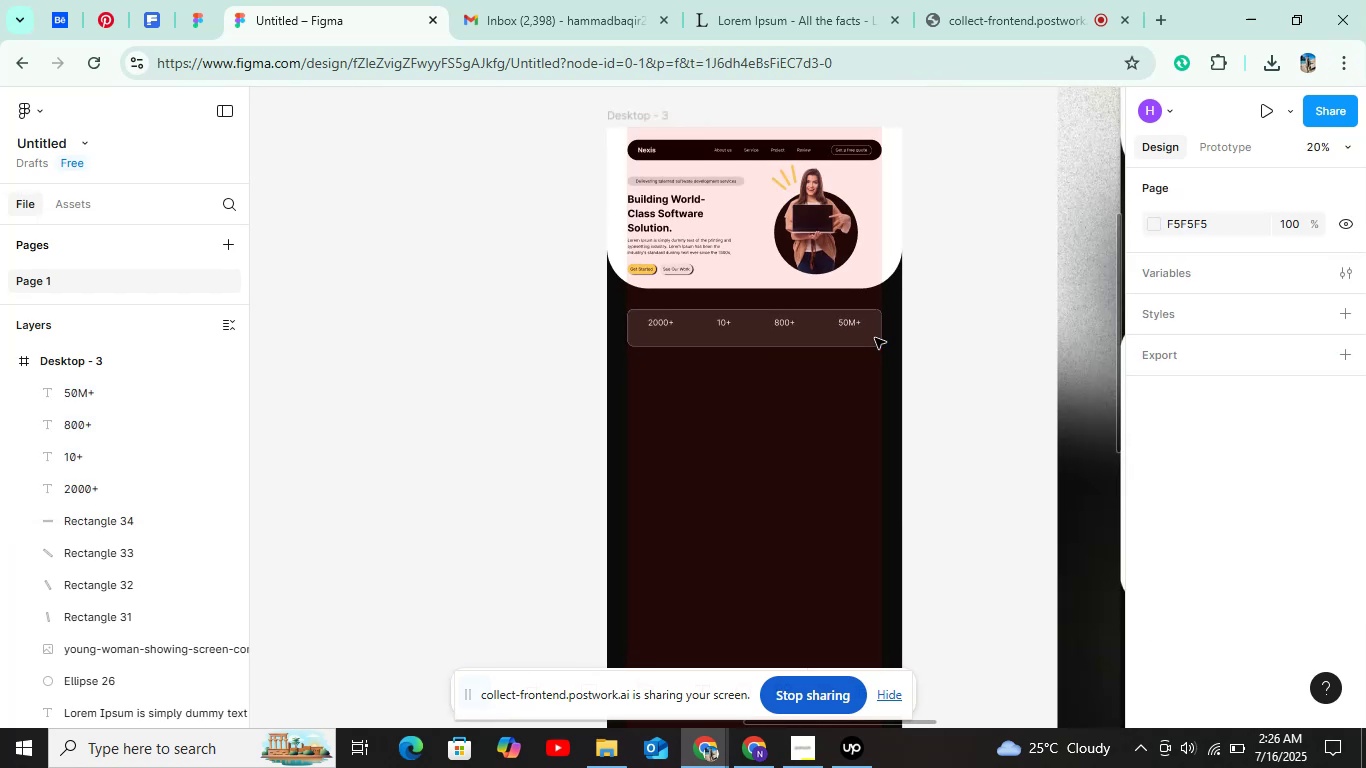 
hold_key(key=ControlLeft, duration=0.78)
scroll: coordinate [849, 329], scroll_direction: up, amount: 11.0
 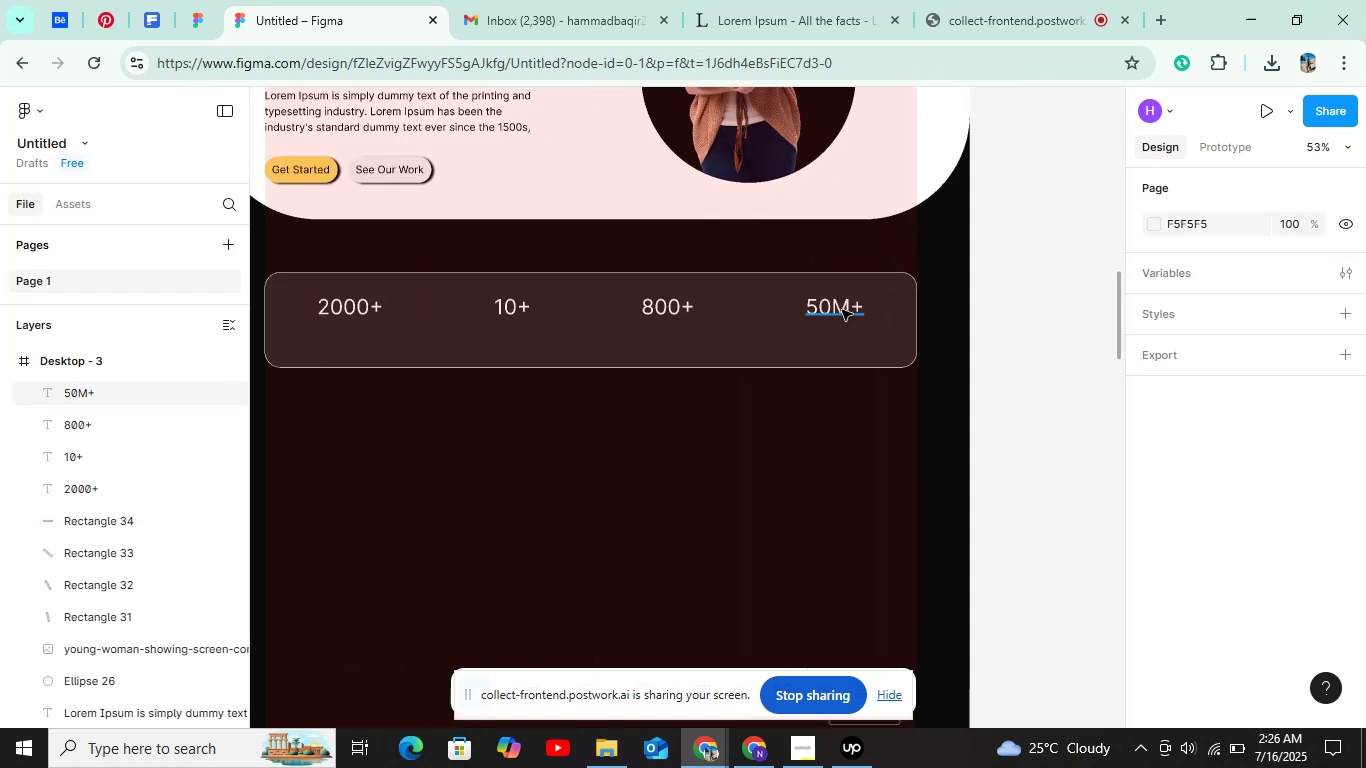 
left_click([842, 310])
 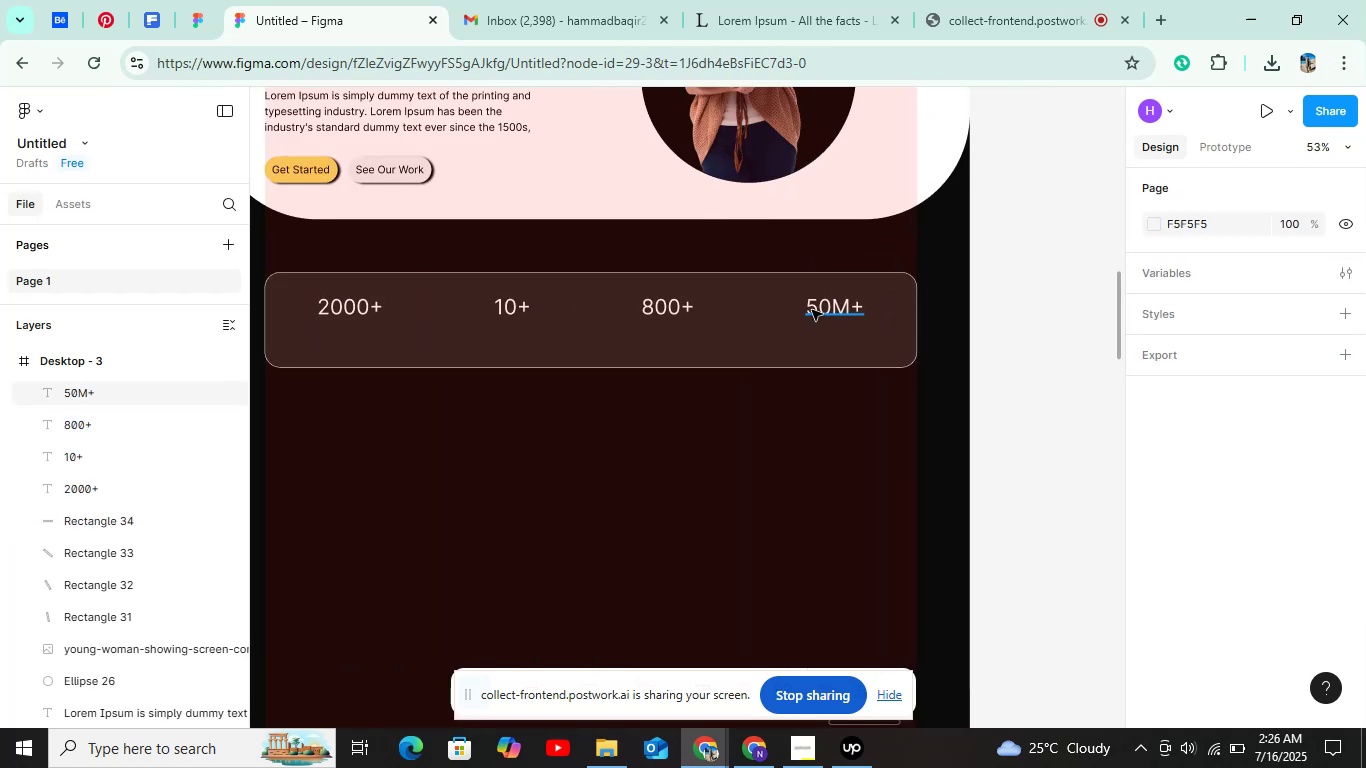 
hold_key(key=ShiftLeft, duration=1.52)
left_click([663, 311])
 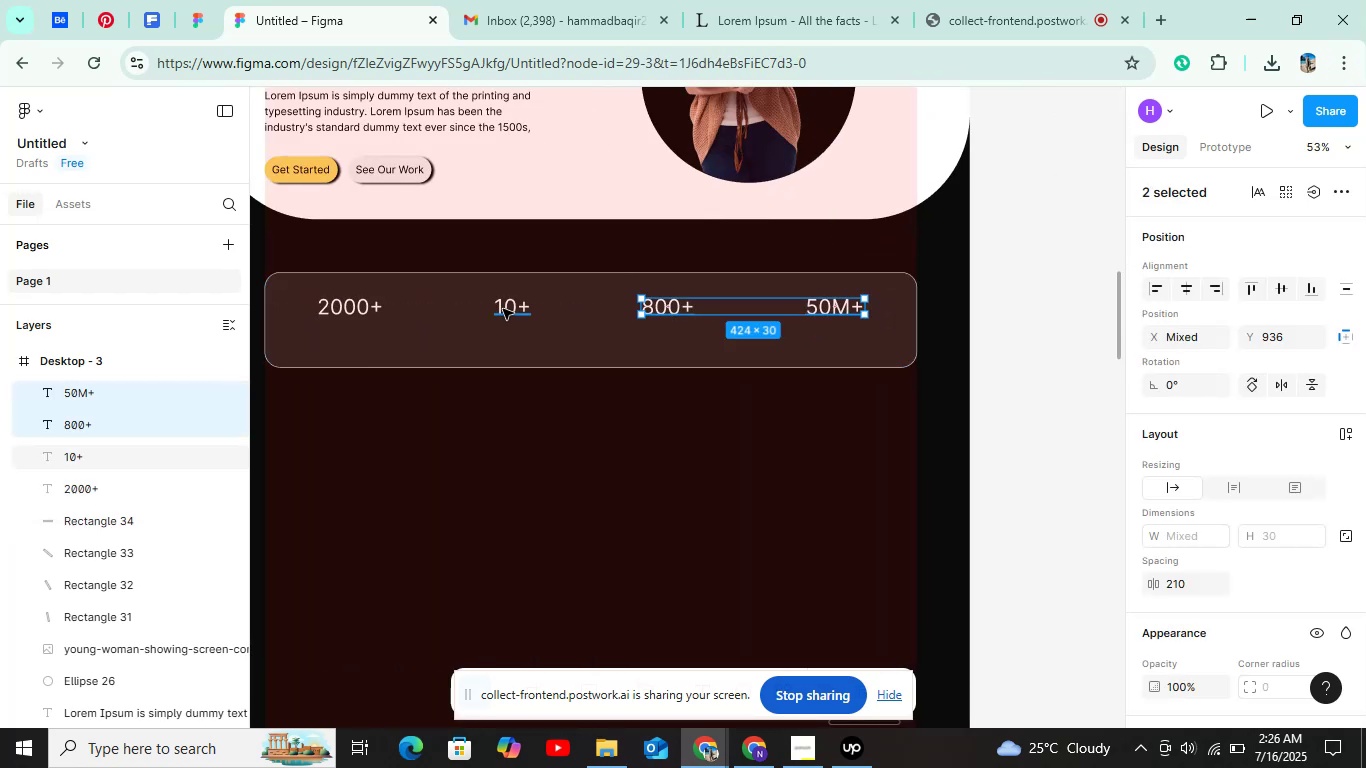 
left_click([521, 309])
 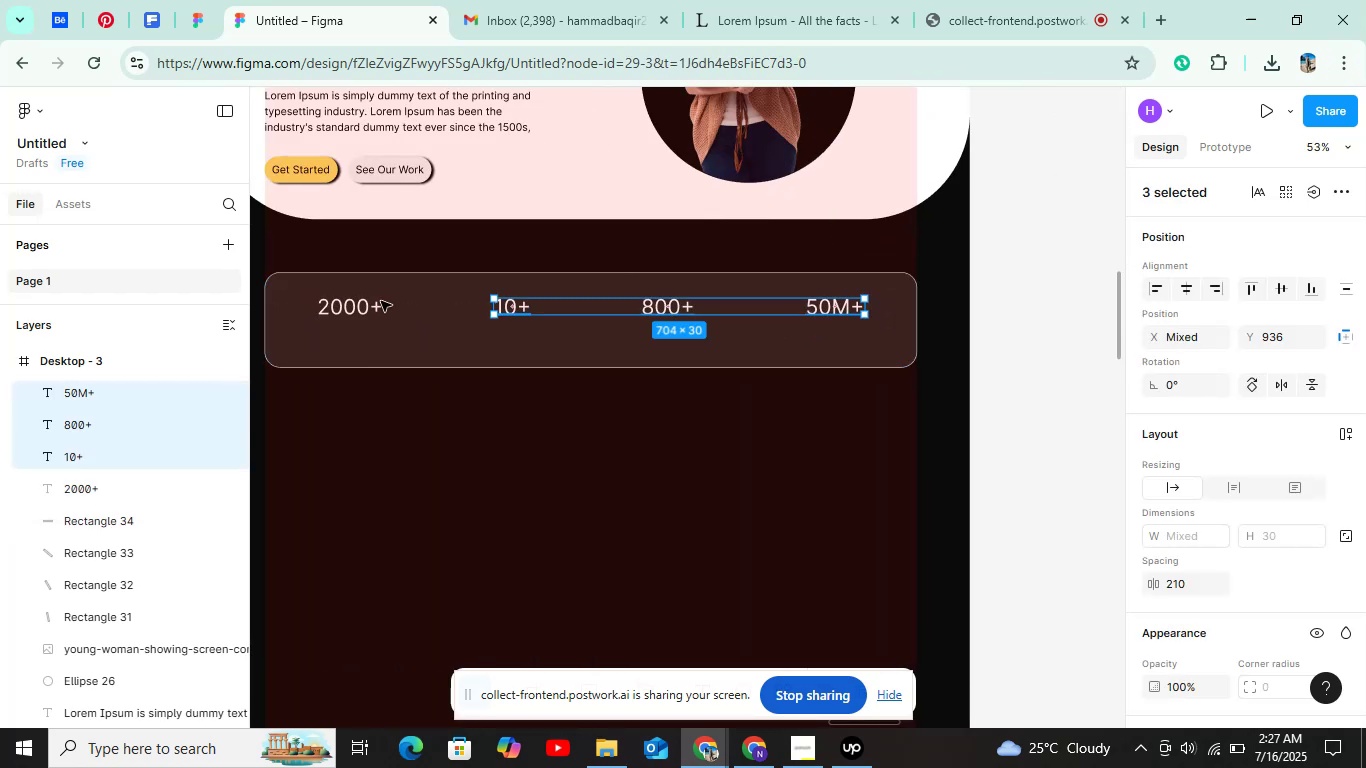 
hold_key(key=ShiftLeft, duration=0.42)
left_click([362, 301])
 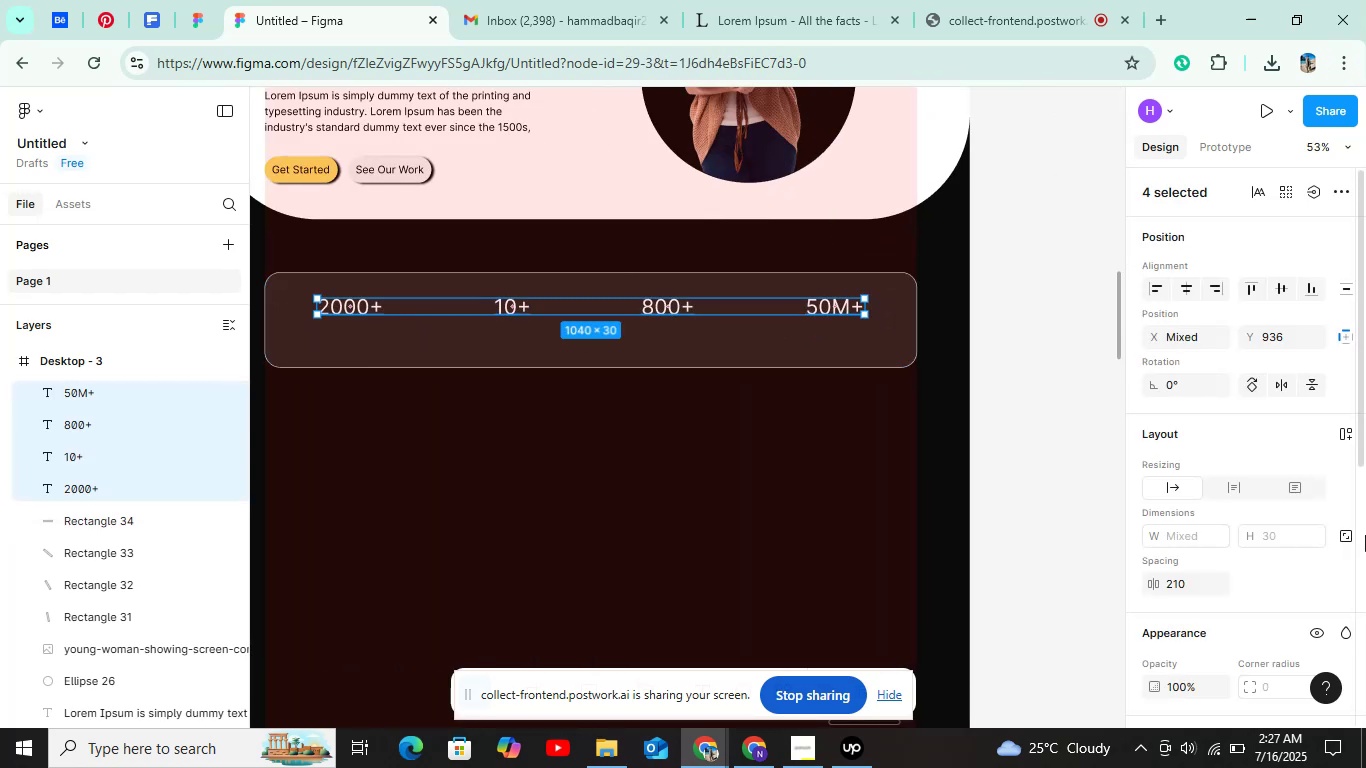 
scroll: coordinate [1211, 487], scroll_direction: down, amount: 3.0
 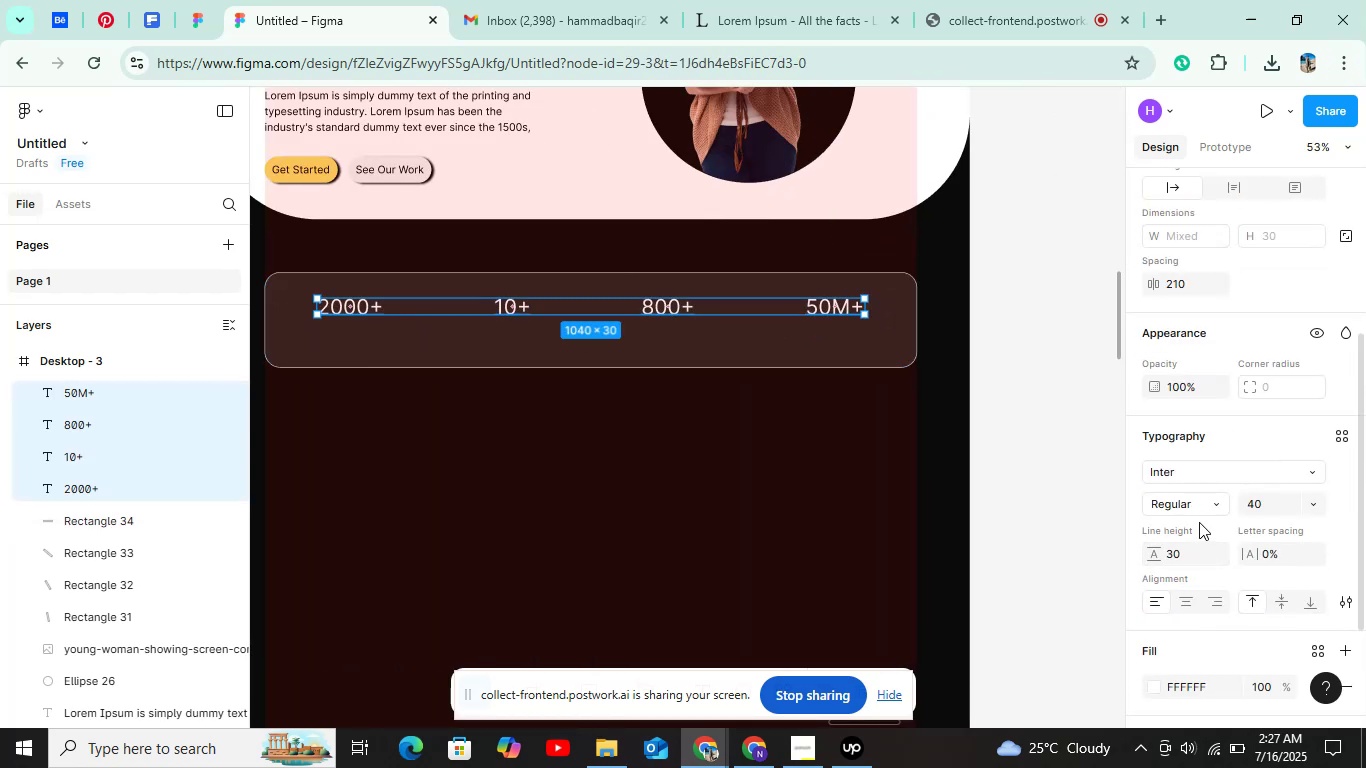 
double_click([1201, 502])
 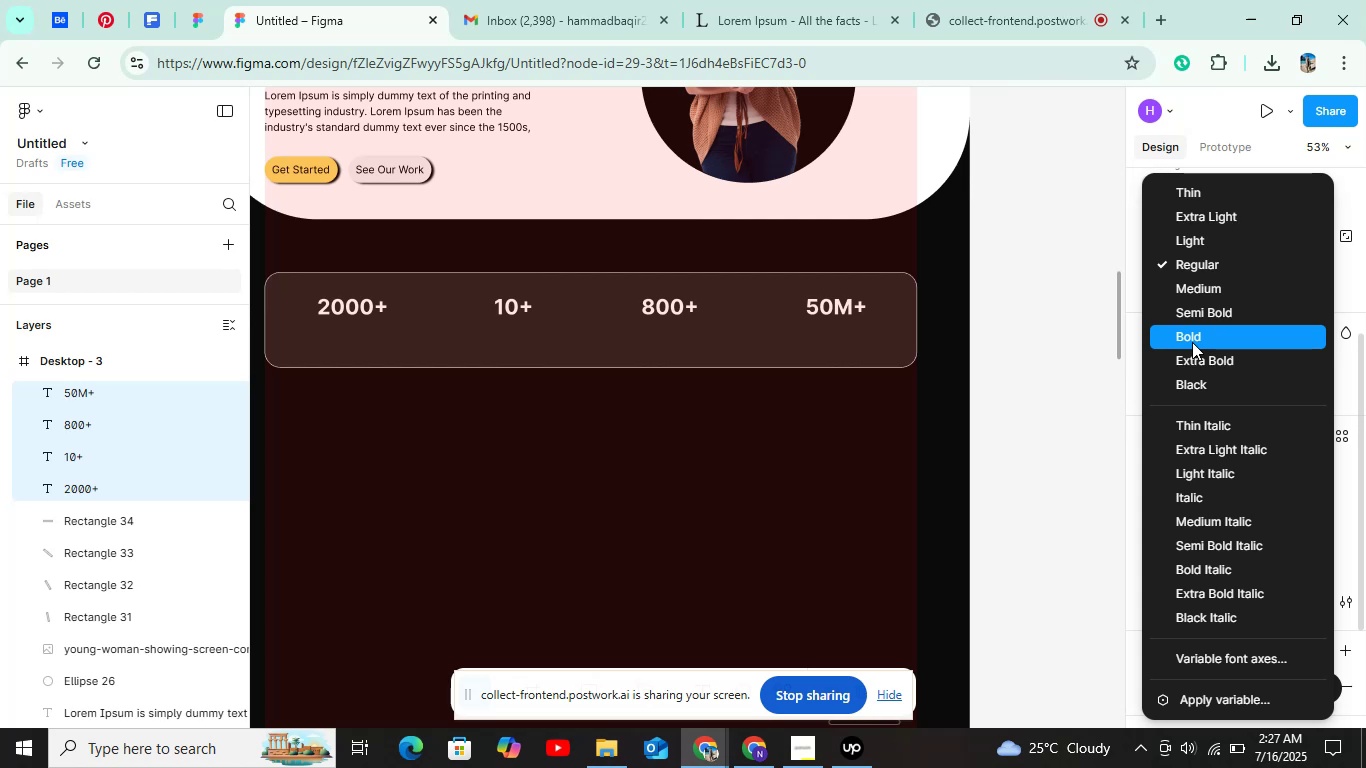 
left_click([1192, 342])
 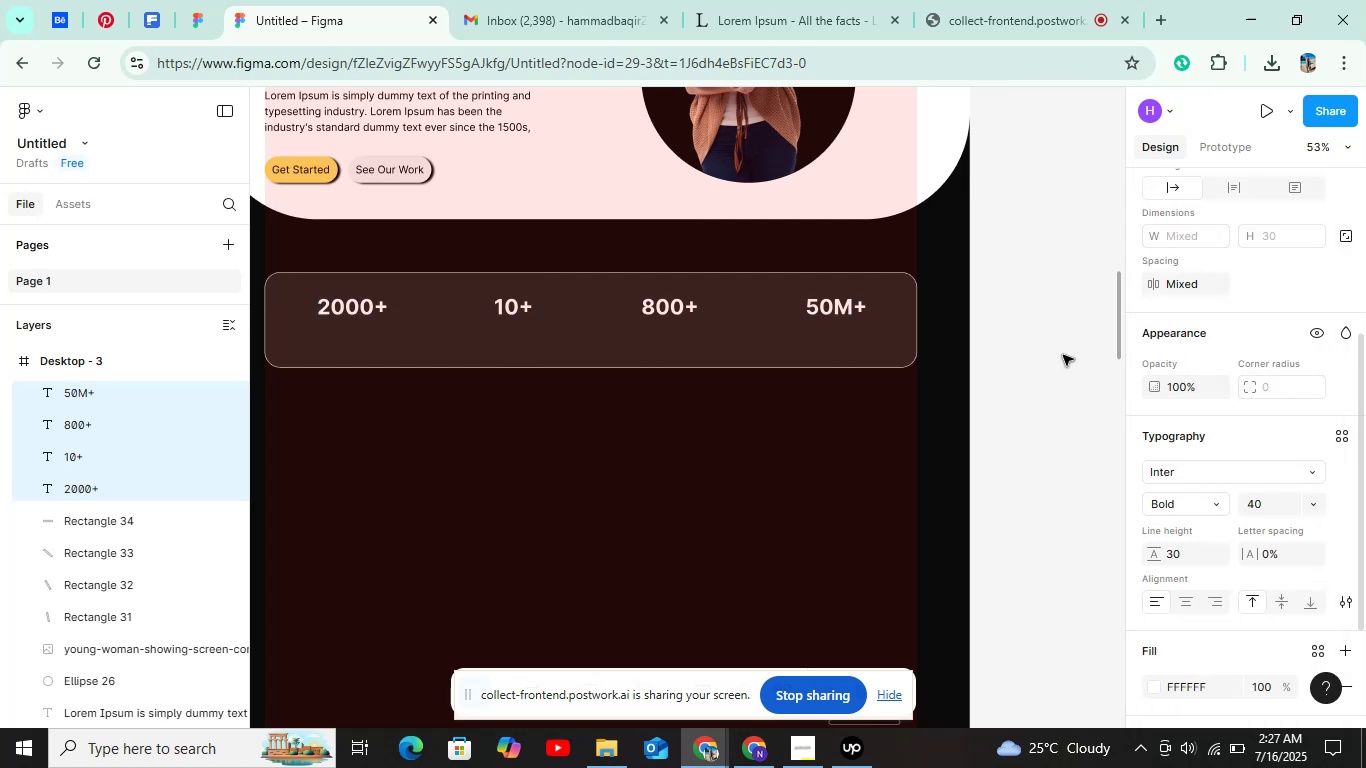 
left_click([1055, 356])
 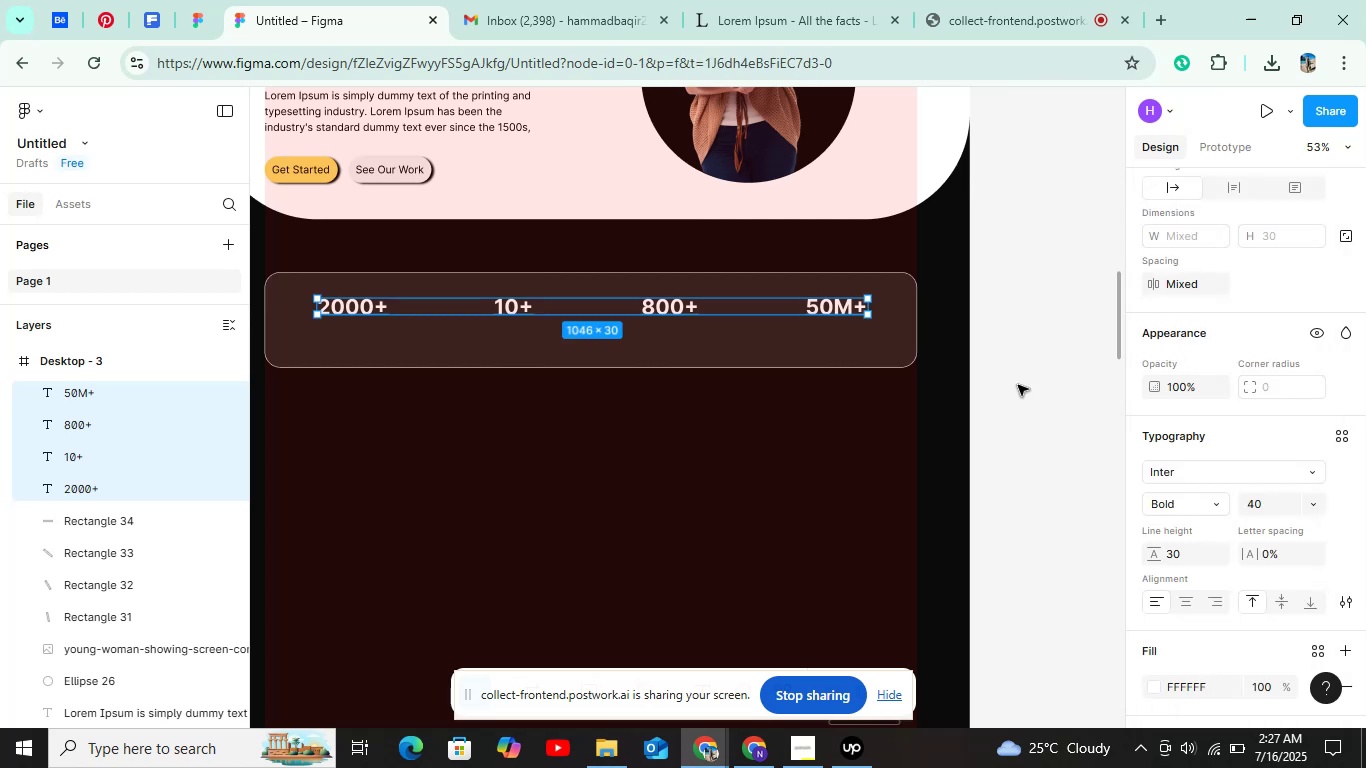 
hold_key(key=ShiftLeft, duration=0.69)
scroll: coordinate [610, 406], scroll_direction: up, amount: 5.0
 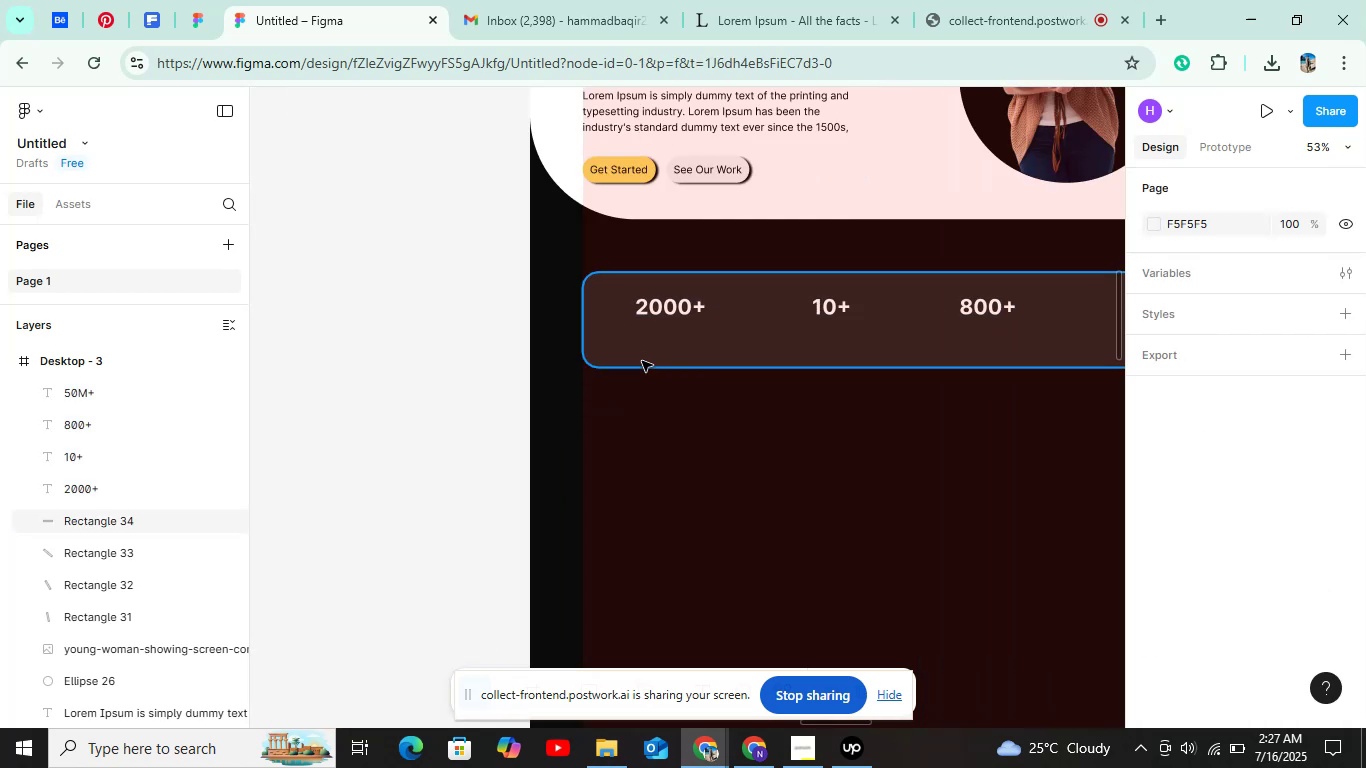 
key(T)
 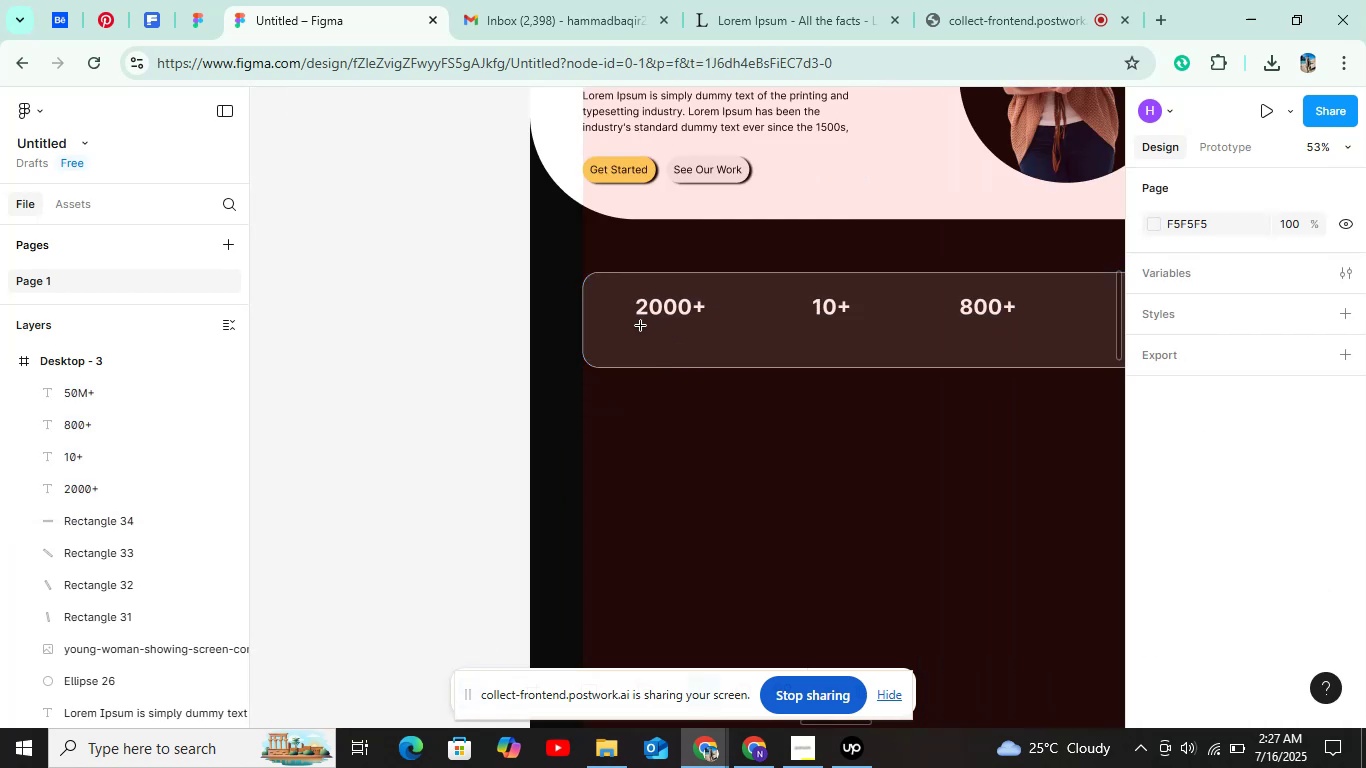 
left_click([636, 327])
 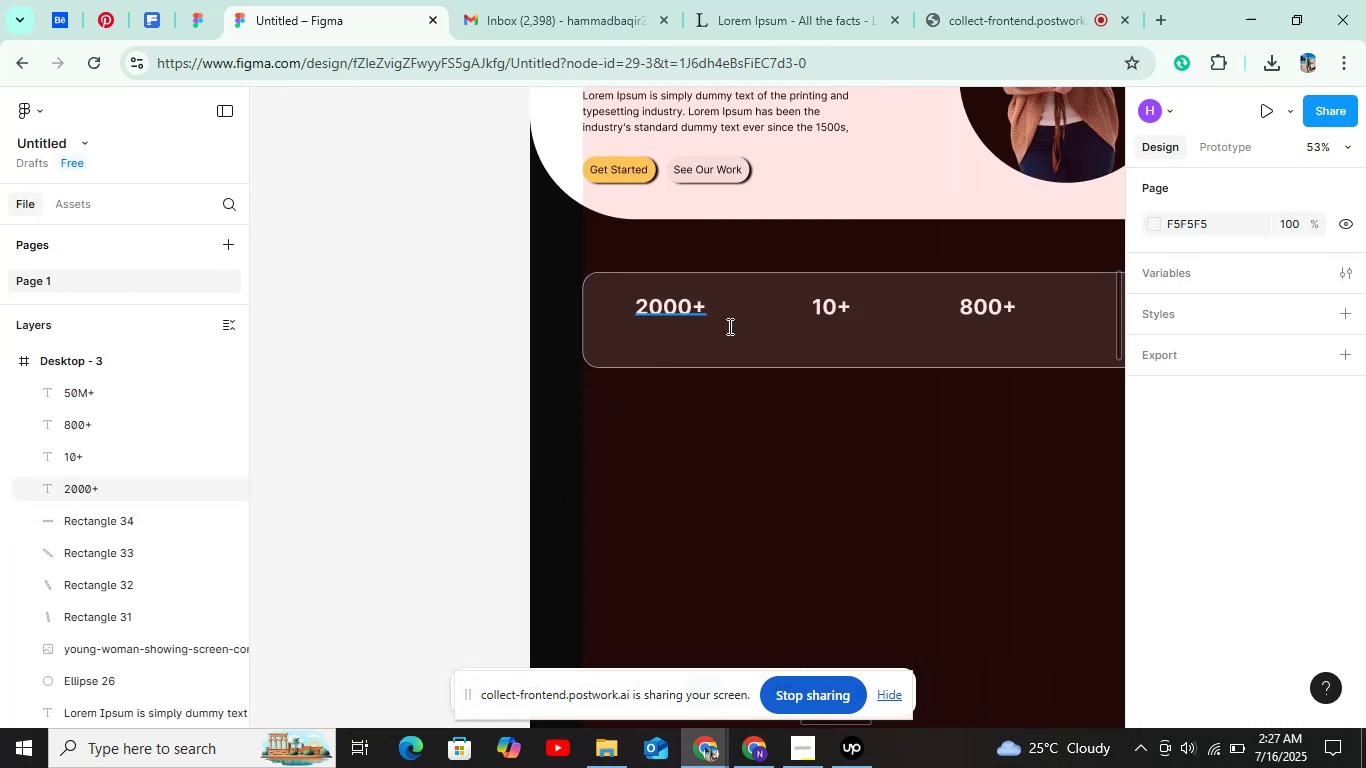 
hold_key(key=ControlLeft, duration=0.87)
scroll: coordinate [816, 251], scroll_direction: down, amount: 12.0
 